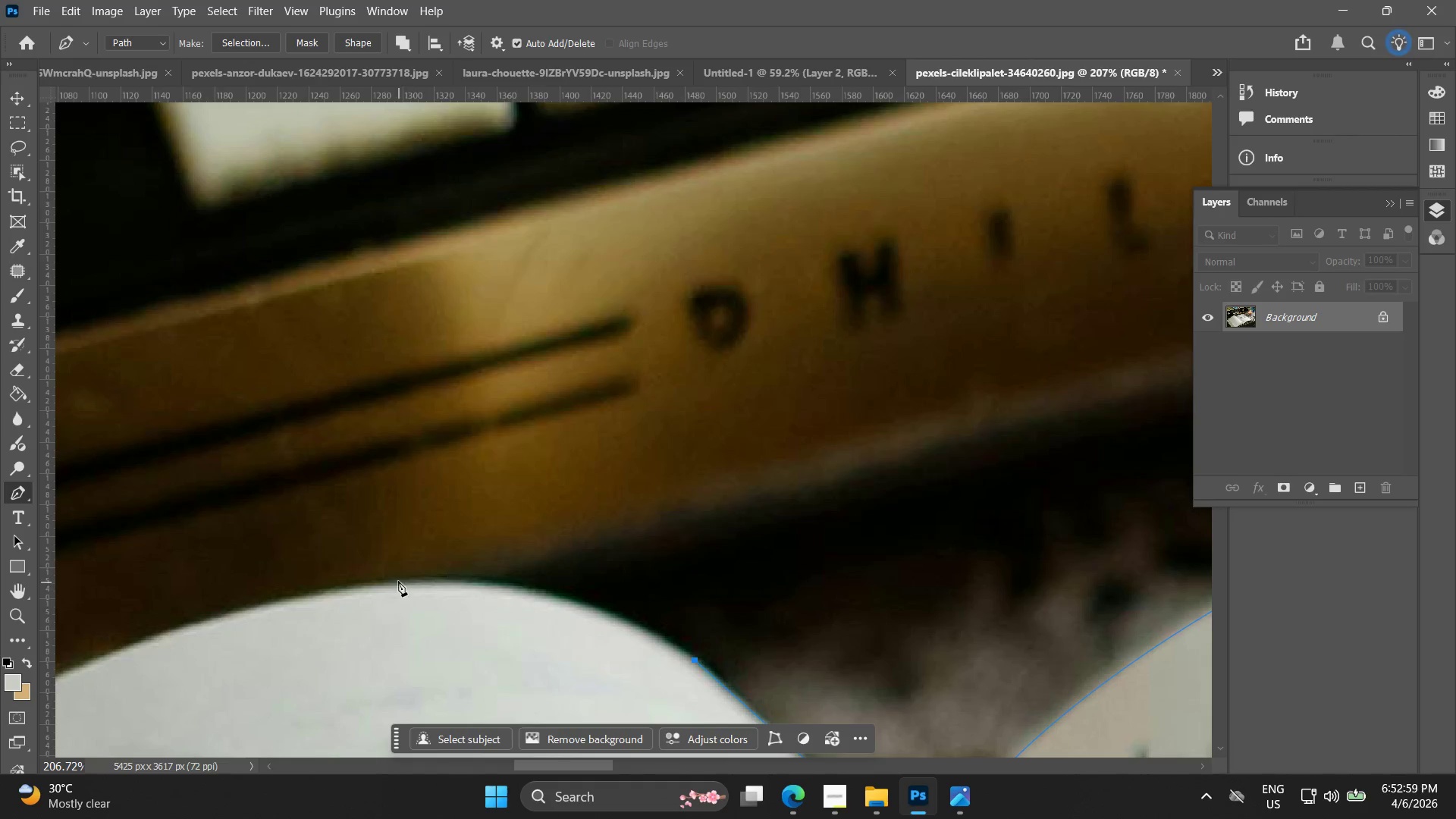 
left_click_drag(start_coordinate=[349, 532], to_coordinate=[619, 618])
 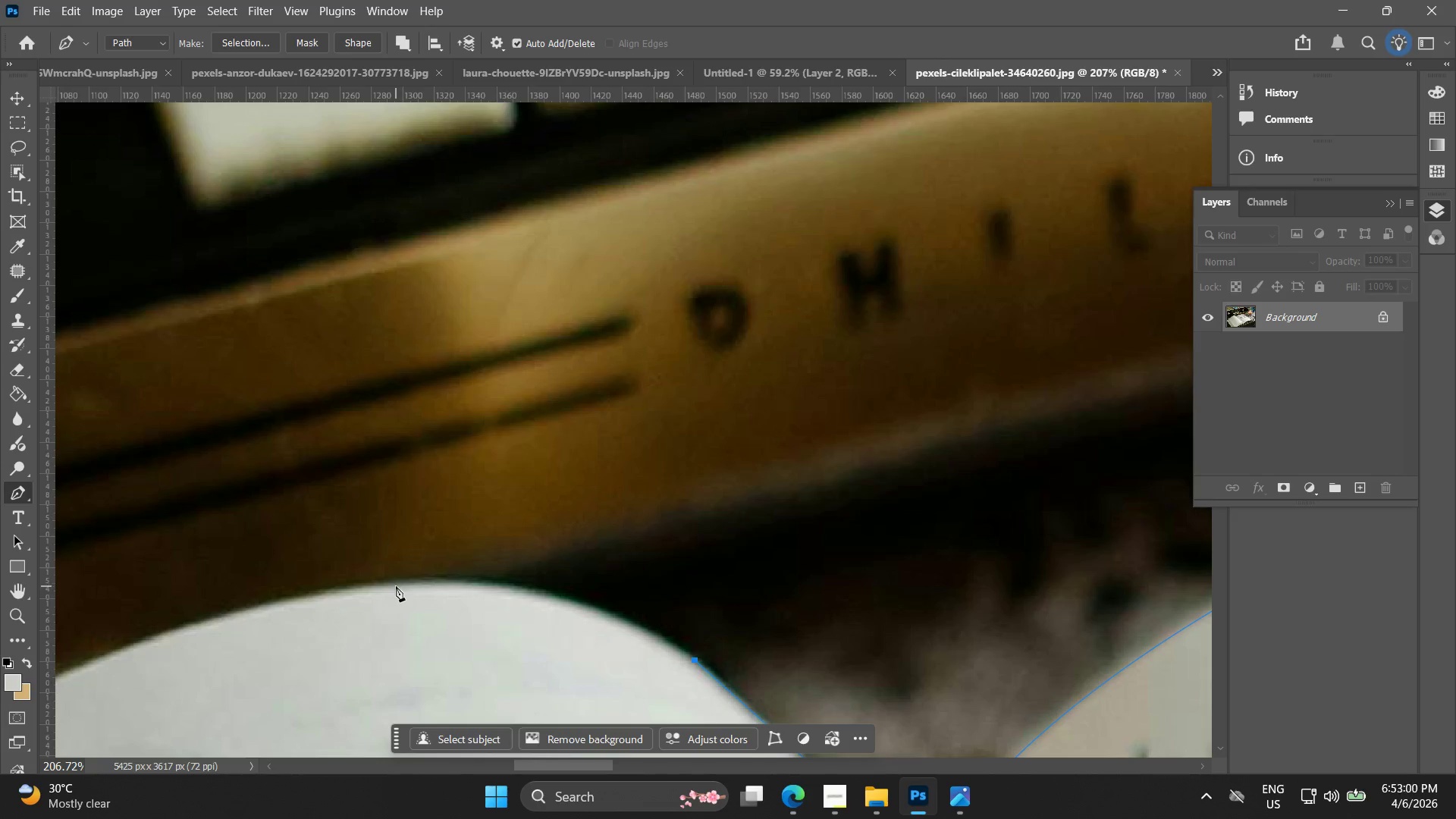 
left_click_drag(start_coordinate=[396, 582], to_coordinate=[246, 606])
 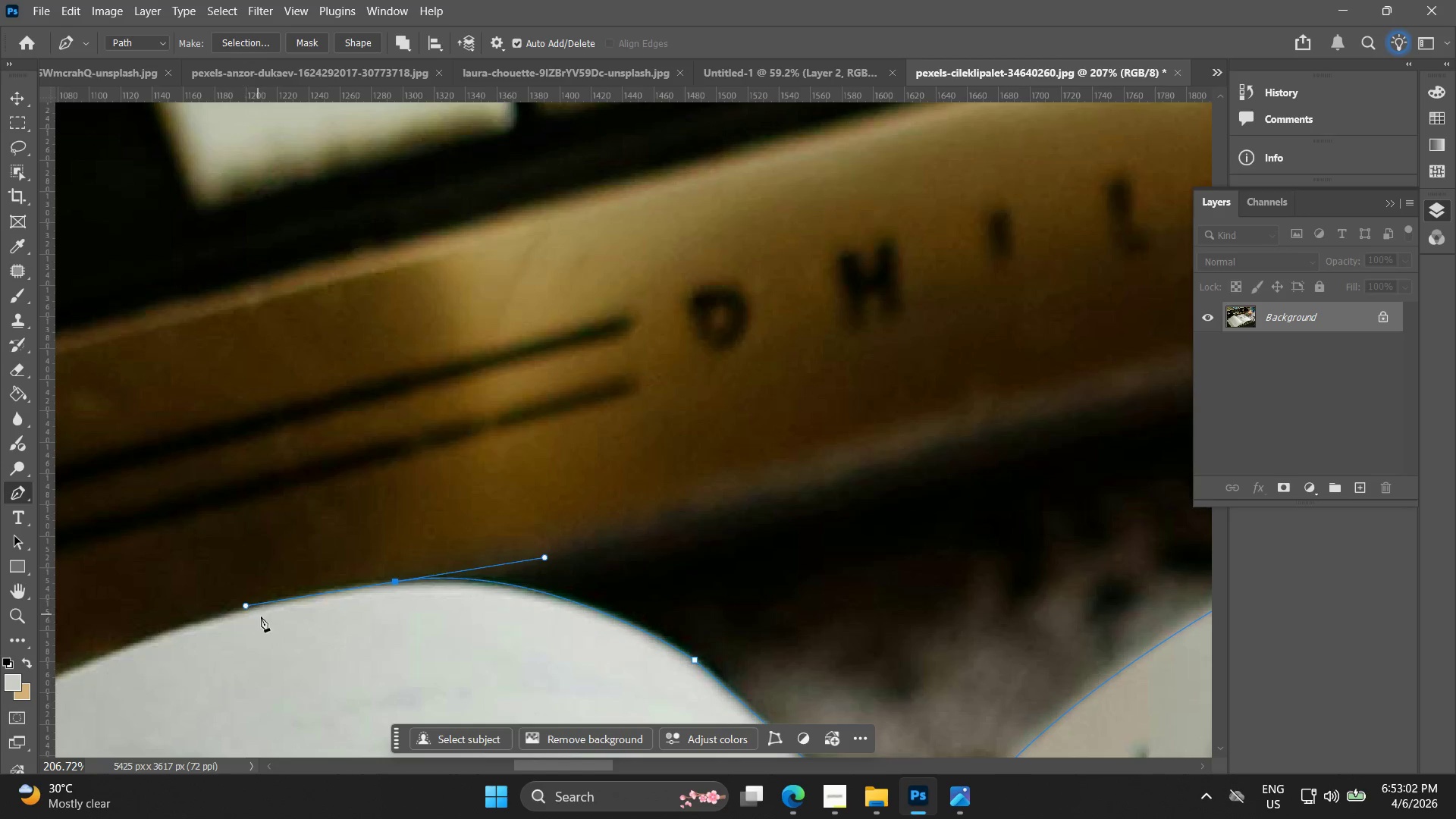 
hold_key(key=Space, duration=0.52)
 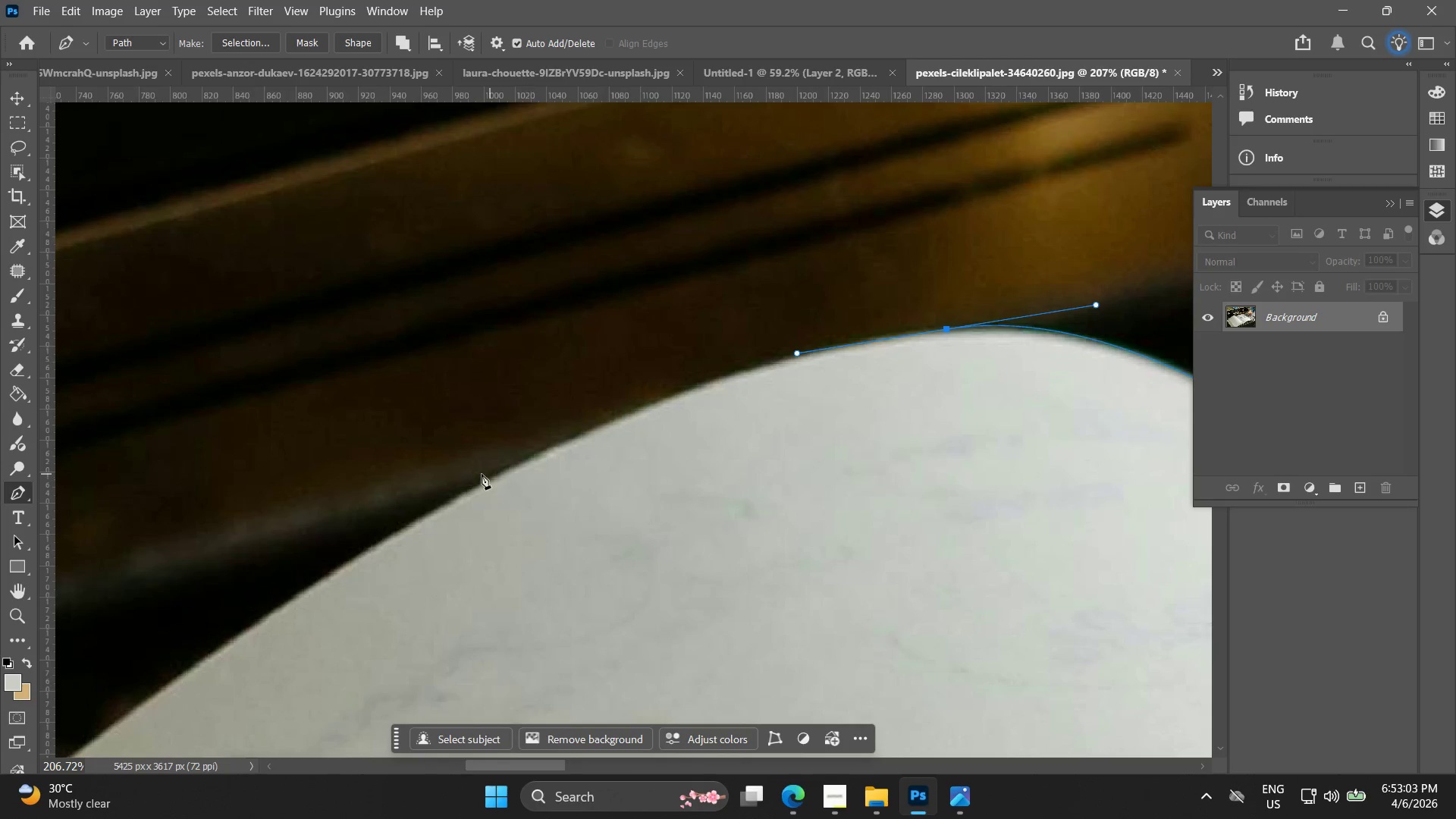 
left_click_drag(start_coordinate=[280, 600], to_coordinate=[831, 347])
 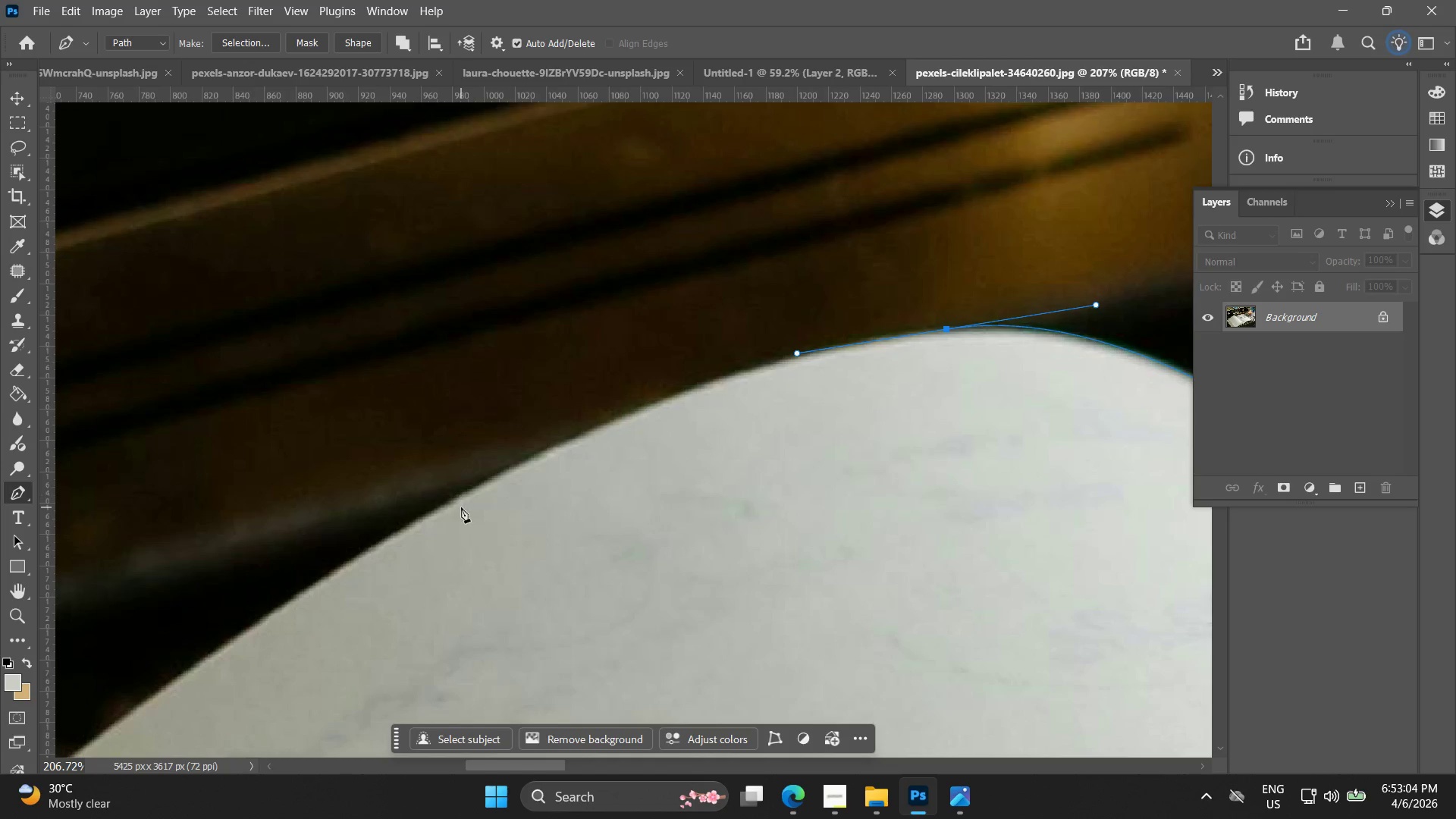 
left_click_drag(start_coordinate=[455, 504], to_coordinate=[245, 625])
 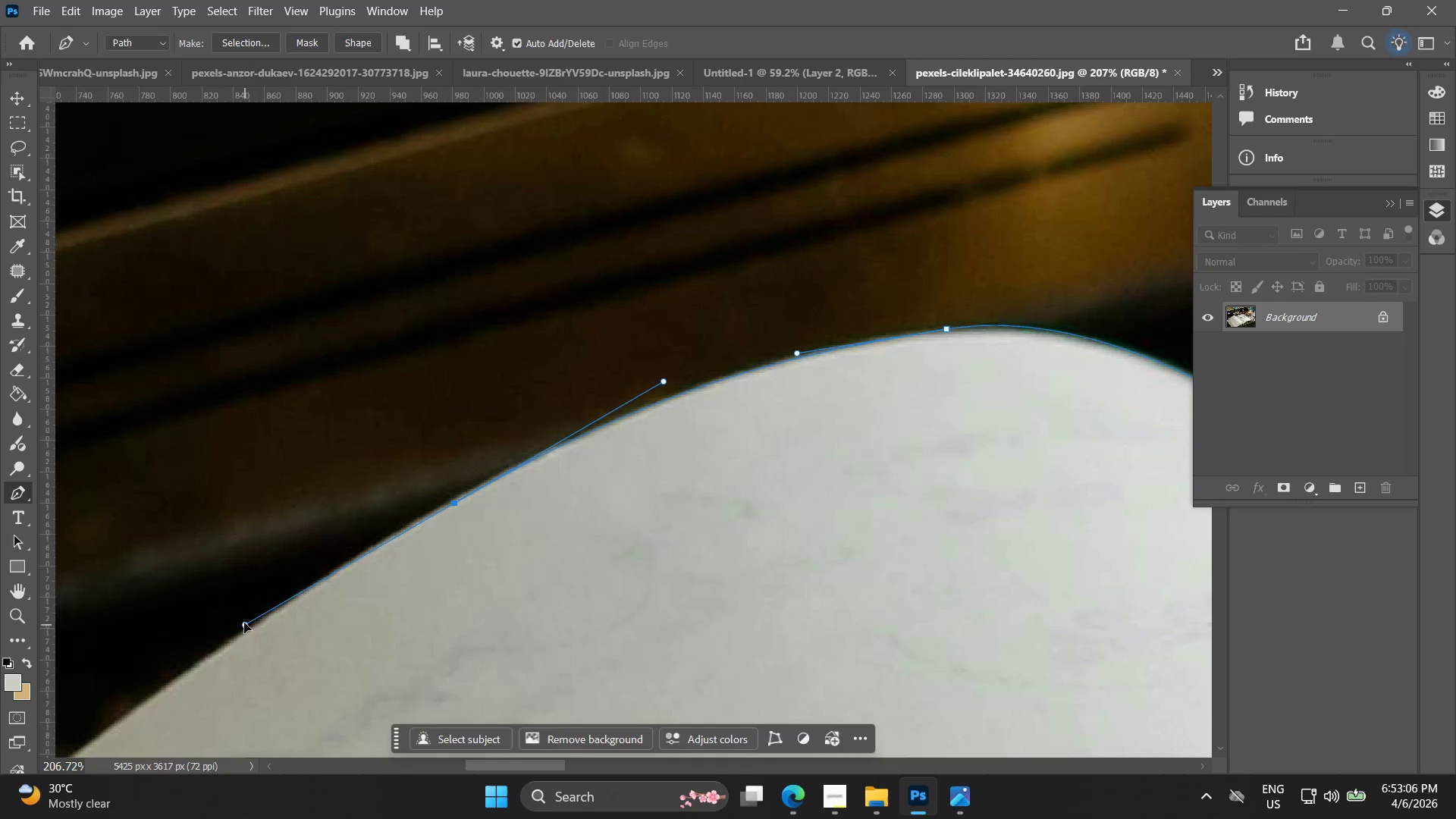 
hold_key(key=Space, duration=0.66)
 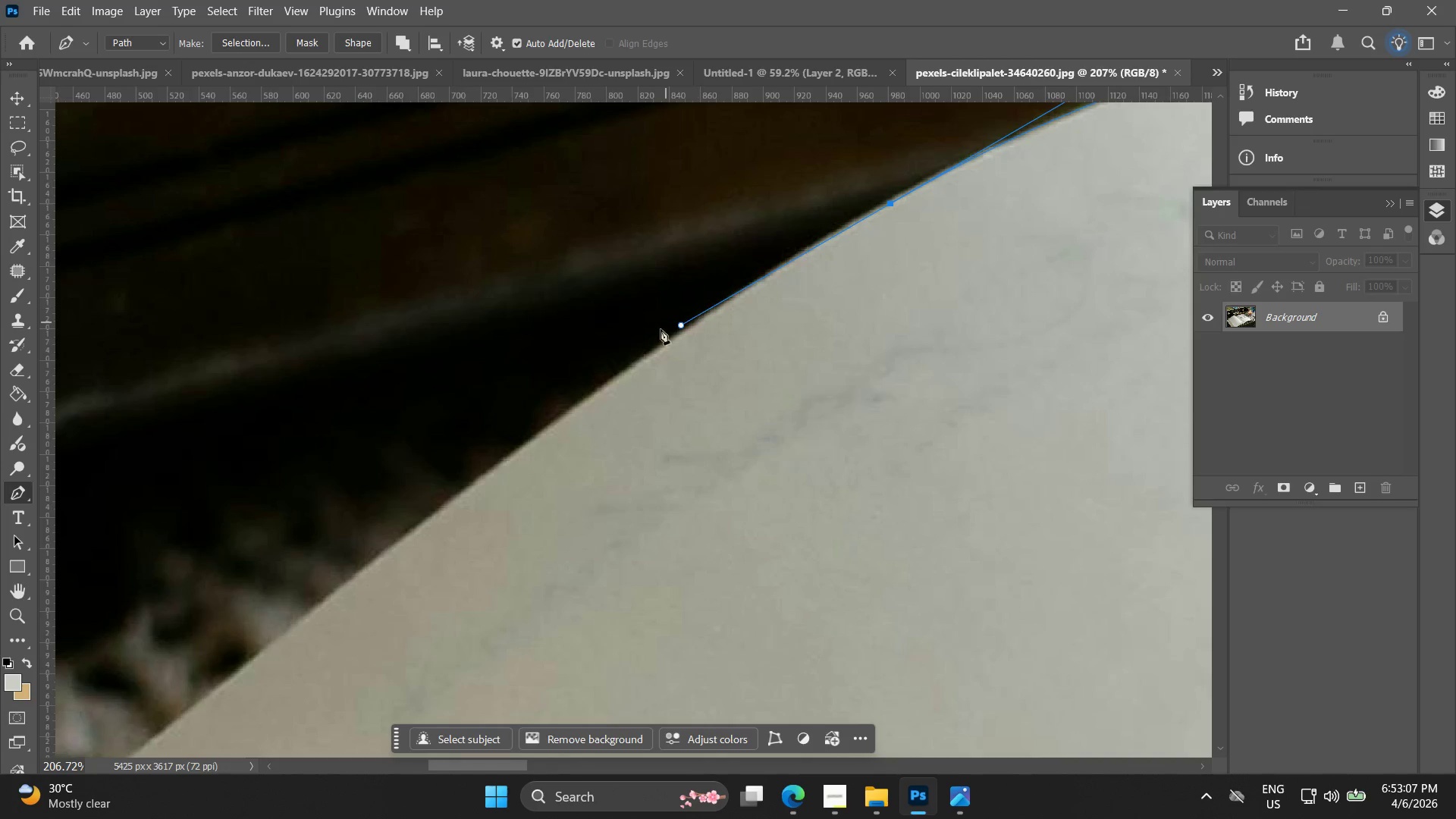 
left_click_drag(start_coordinate=[260, 609], to_coordinate=[696, 309])
 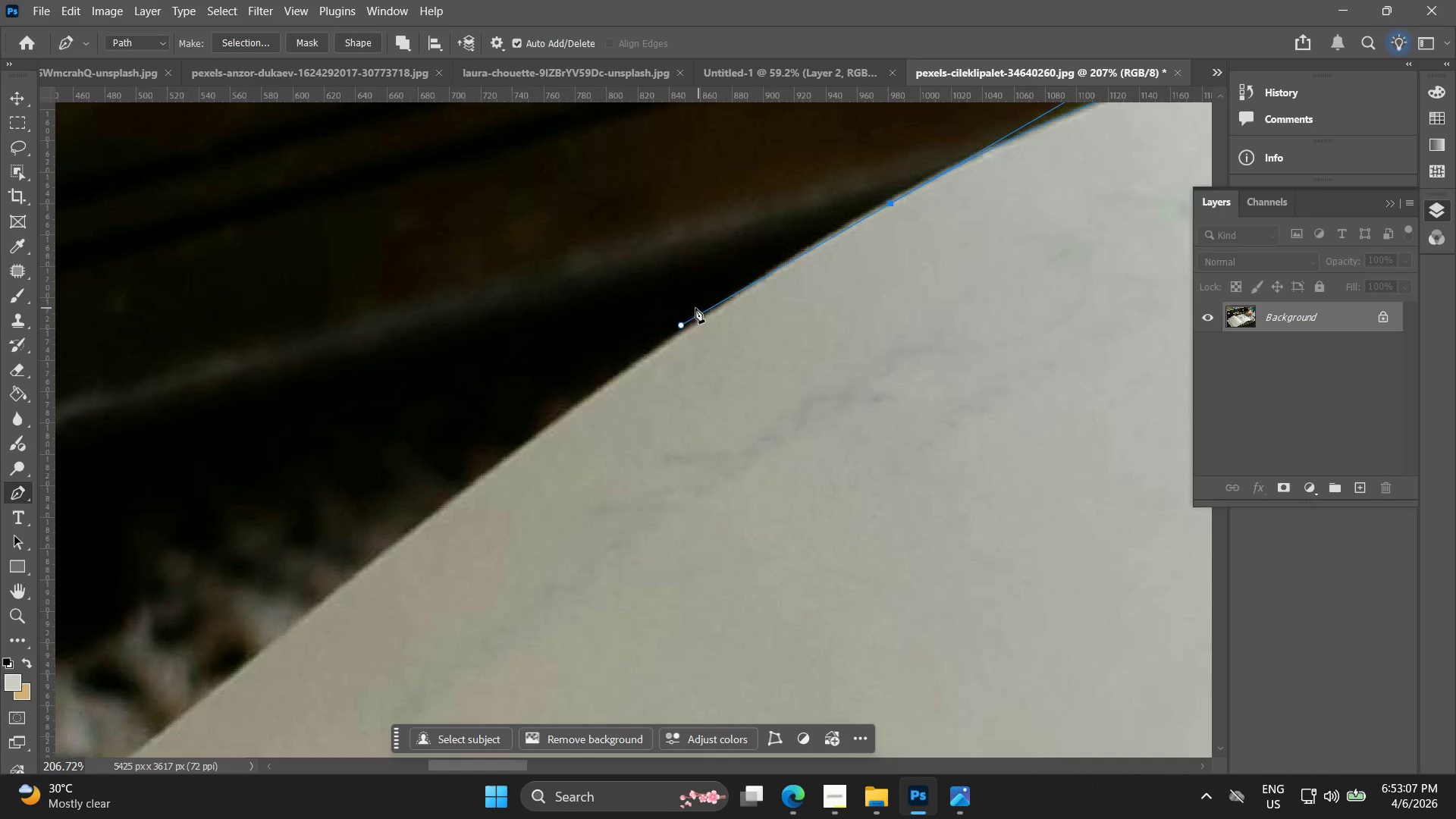 
hold_key(key=Space, duration=0.53)
 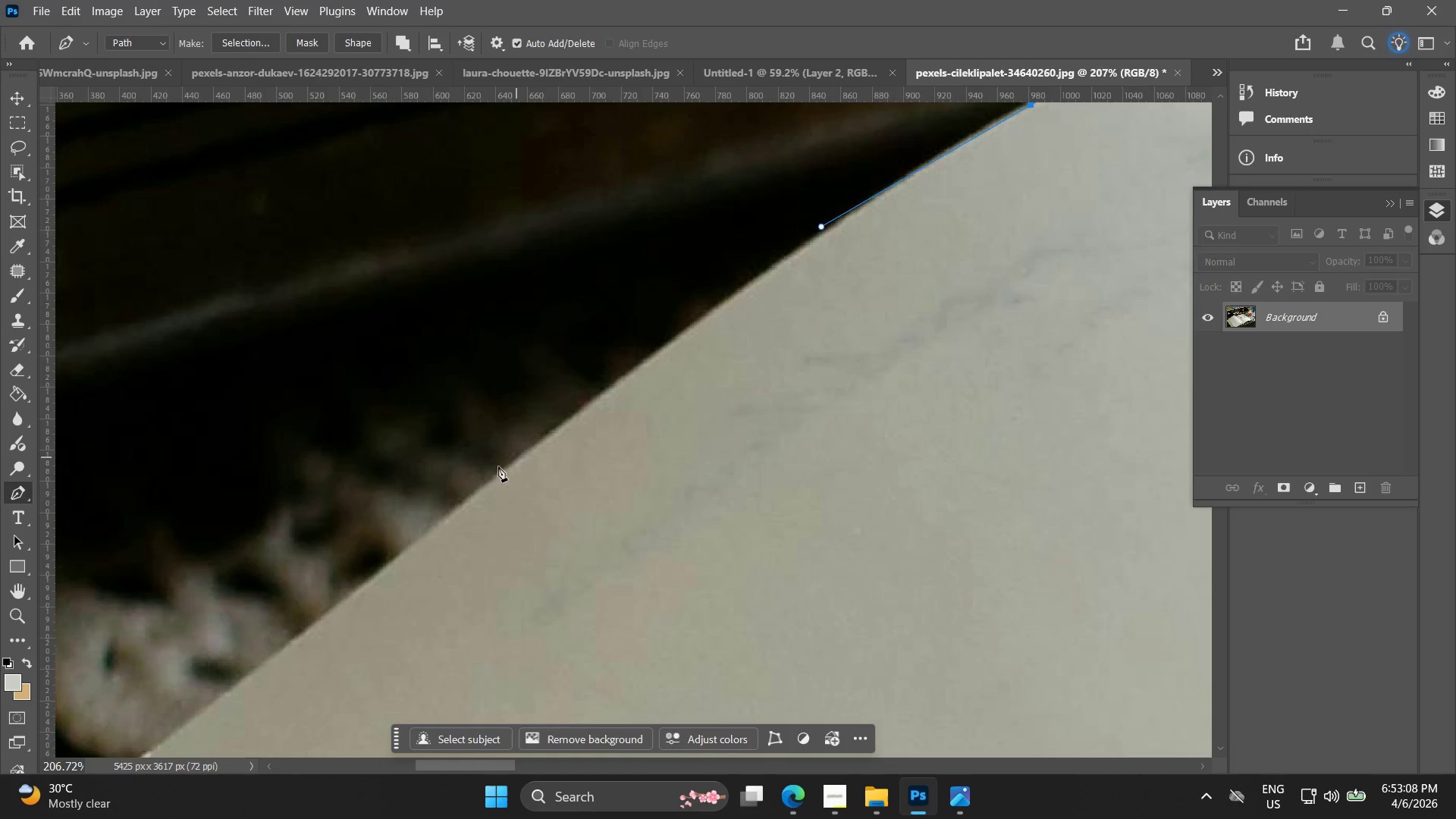 
left_click_drag(start_coordinate=[630, 417], to_coordinate=[770, 318])
 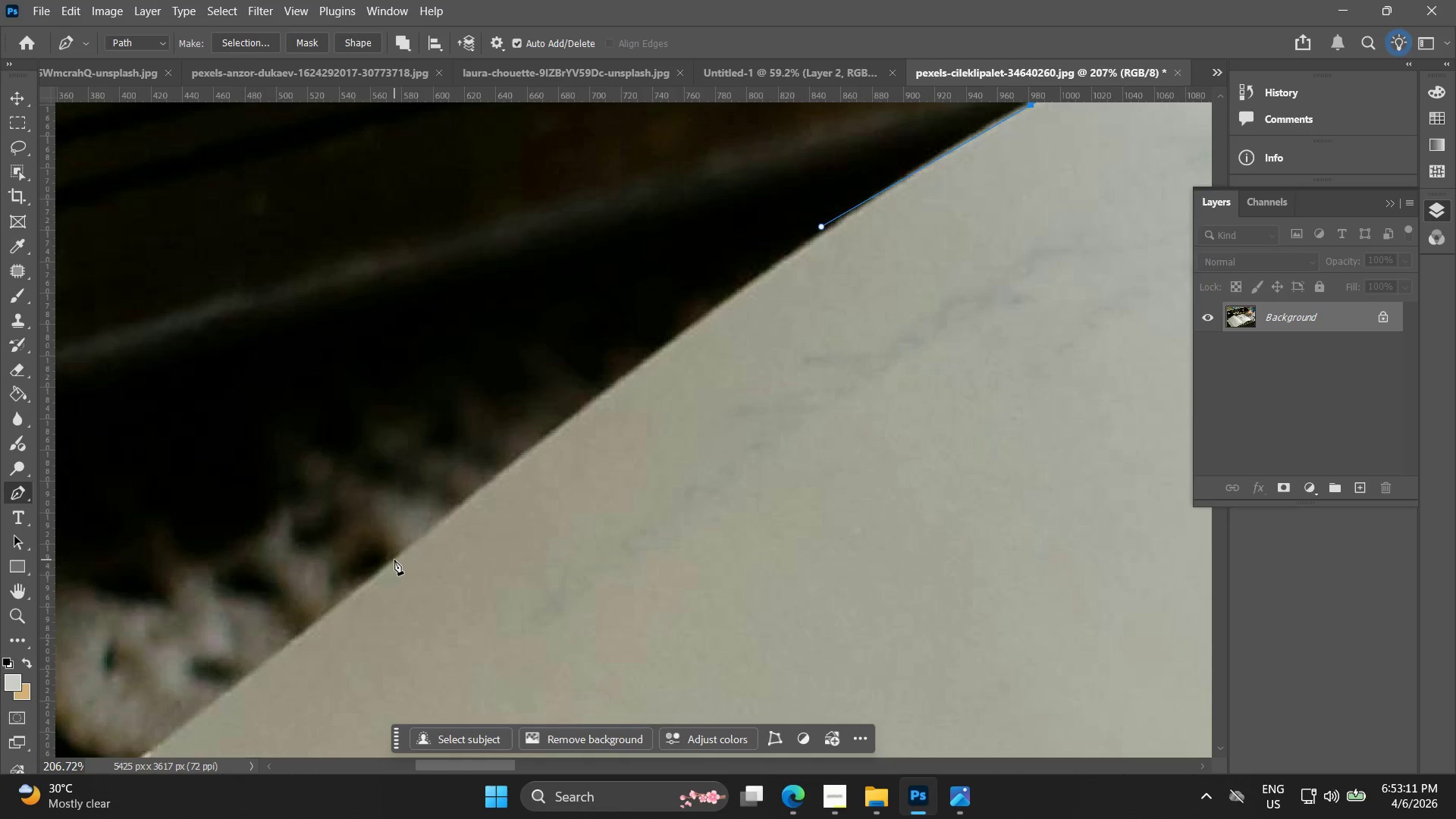 
key(Control+ControlLeft)
 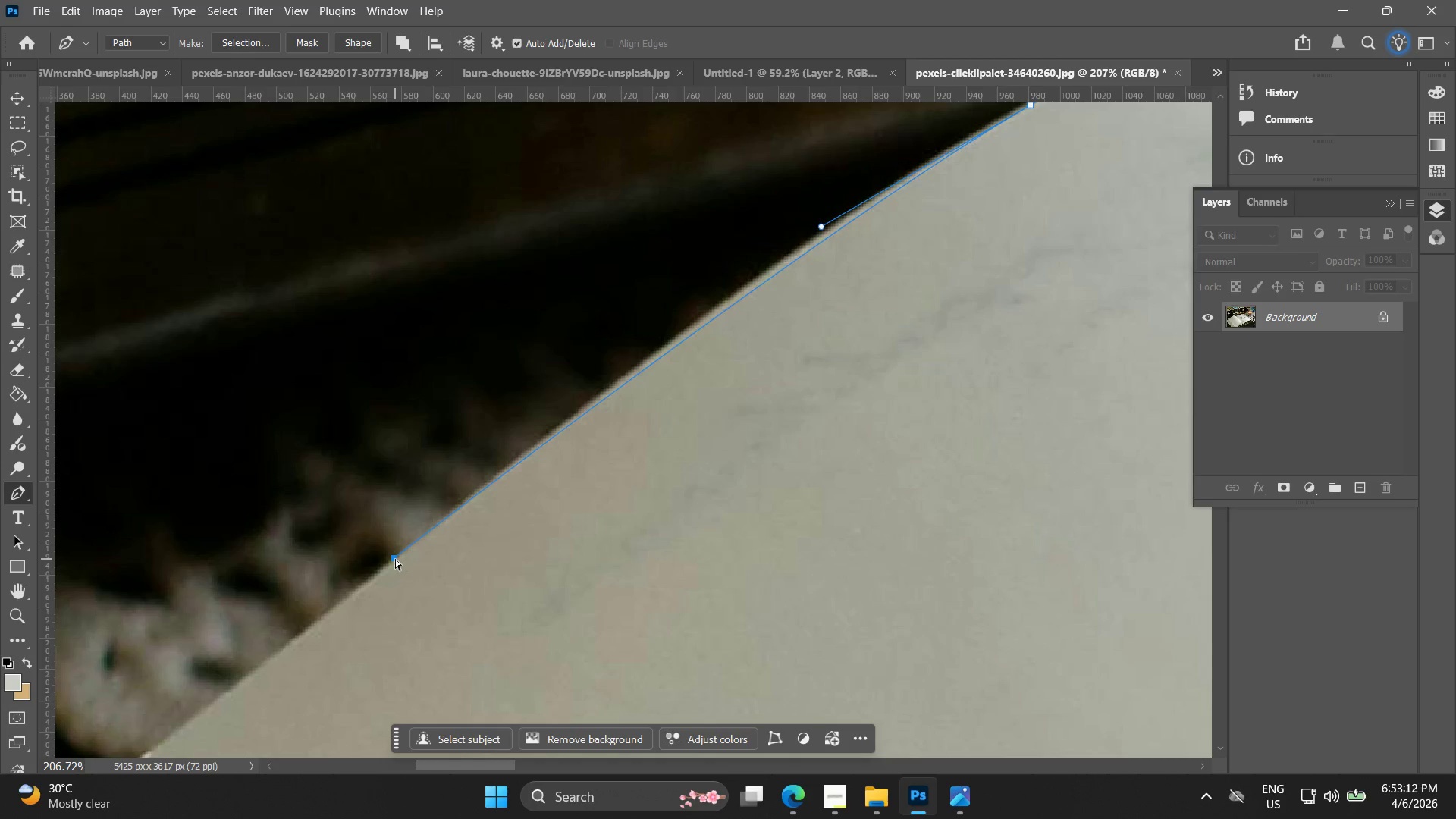 
key(Control+Z)
 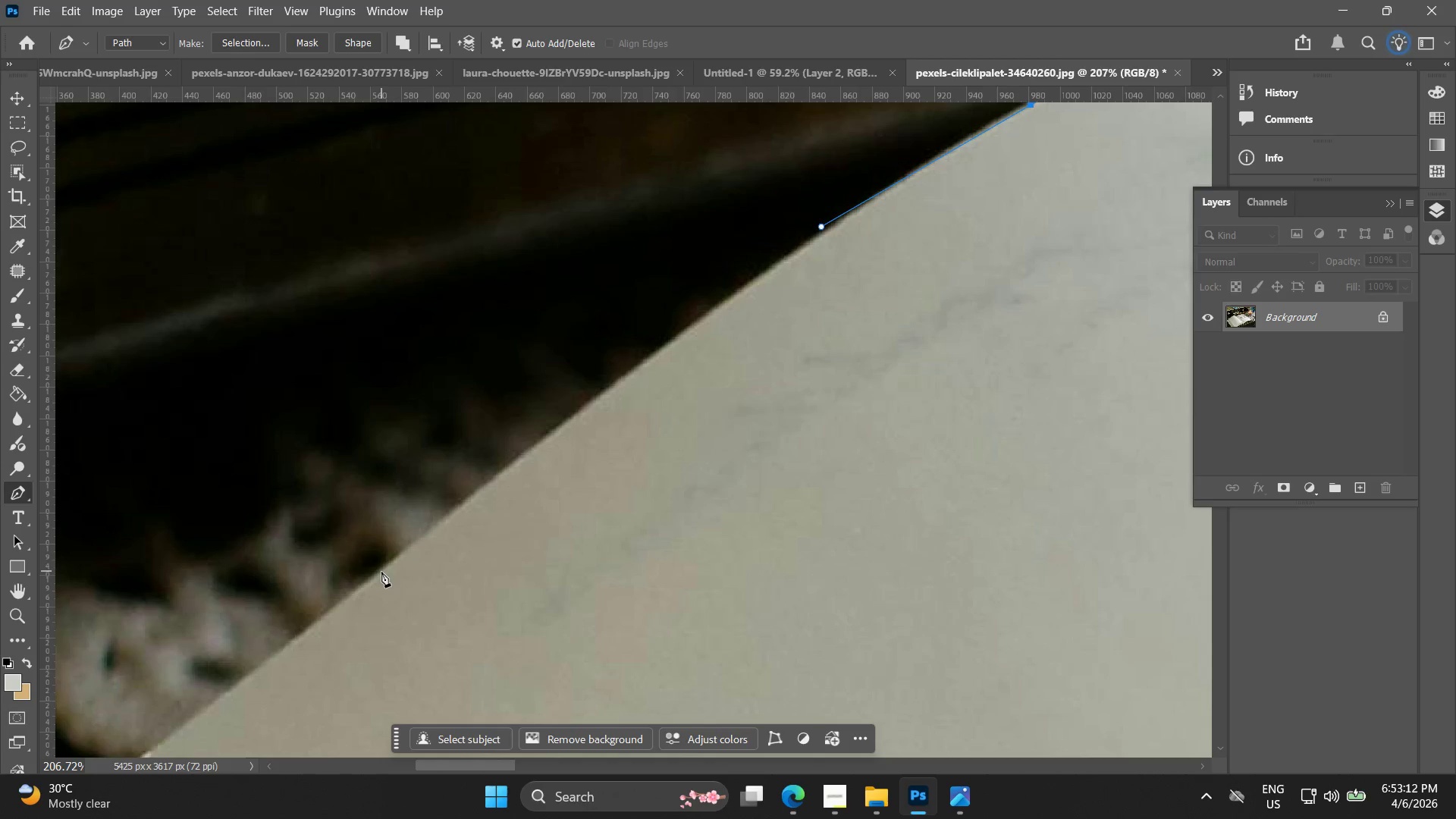 
left_click([381, 572])
 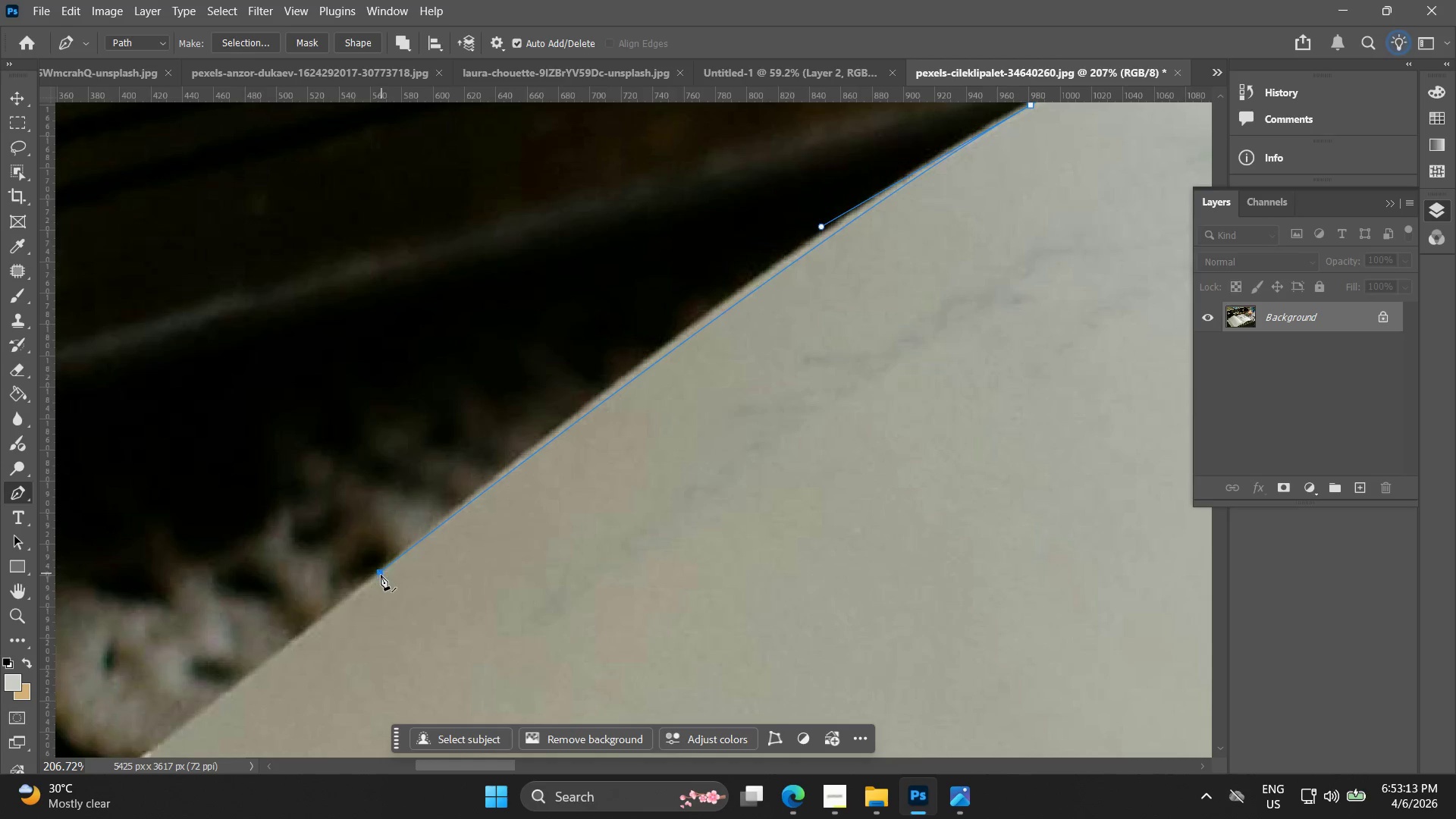 
hold_key(key=Space, duration=0.52)
 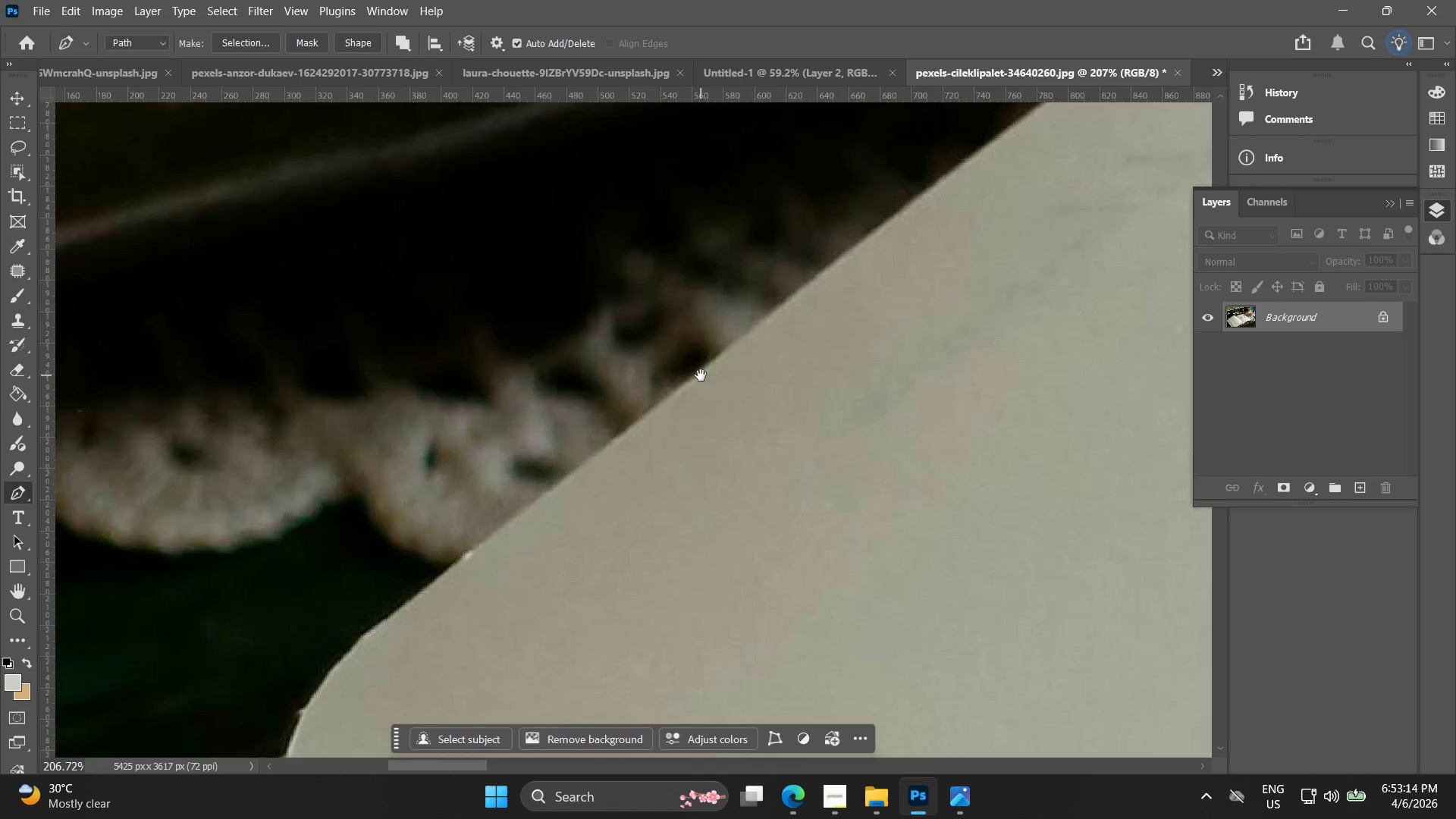 
left_click_drag(start_coordinate=[379, 576], to_coordinate=[701, 375])
 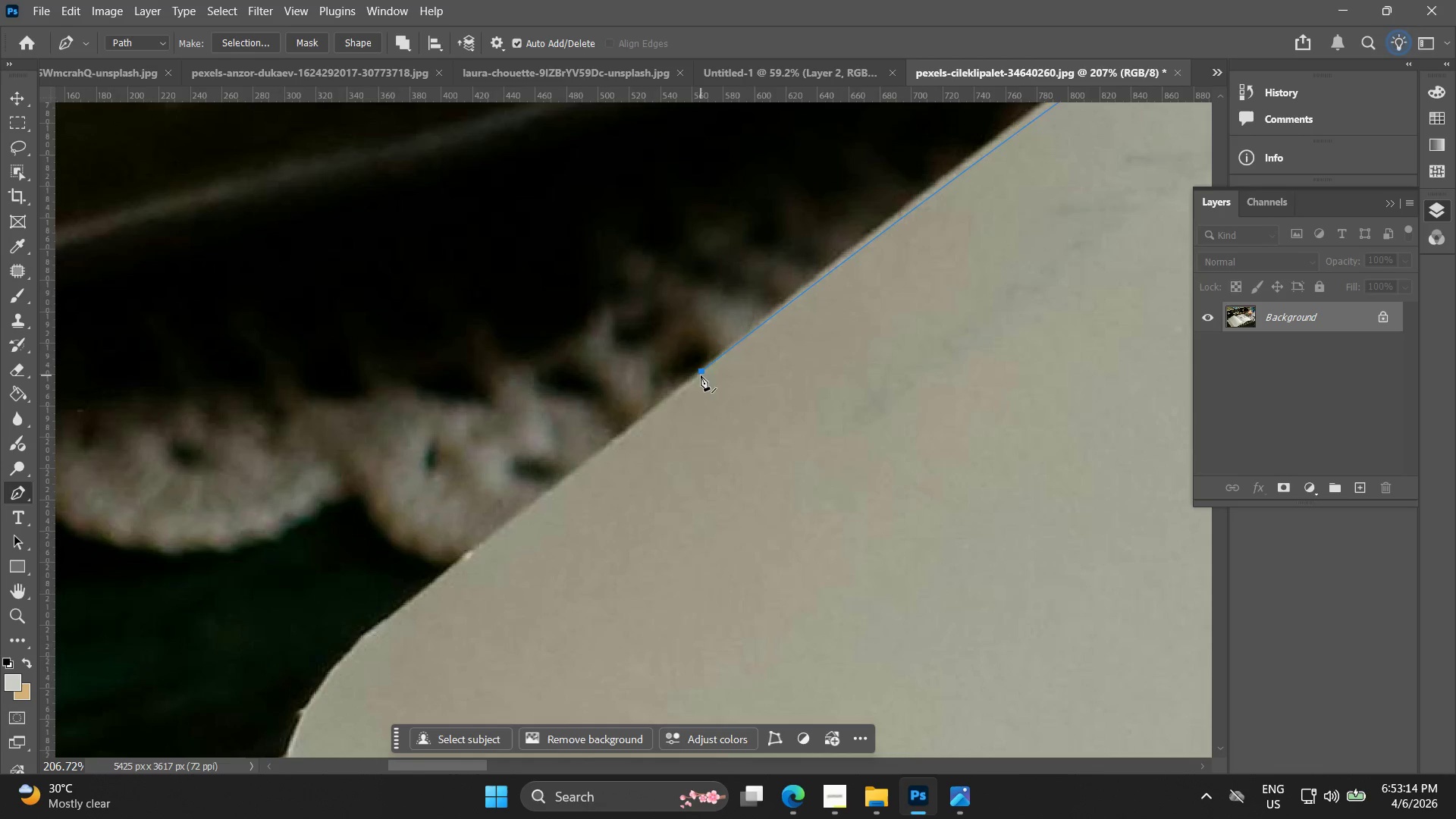 
key(Control+ControlLeft)
 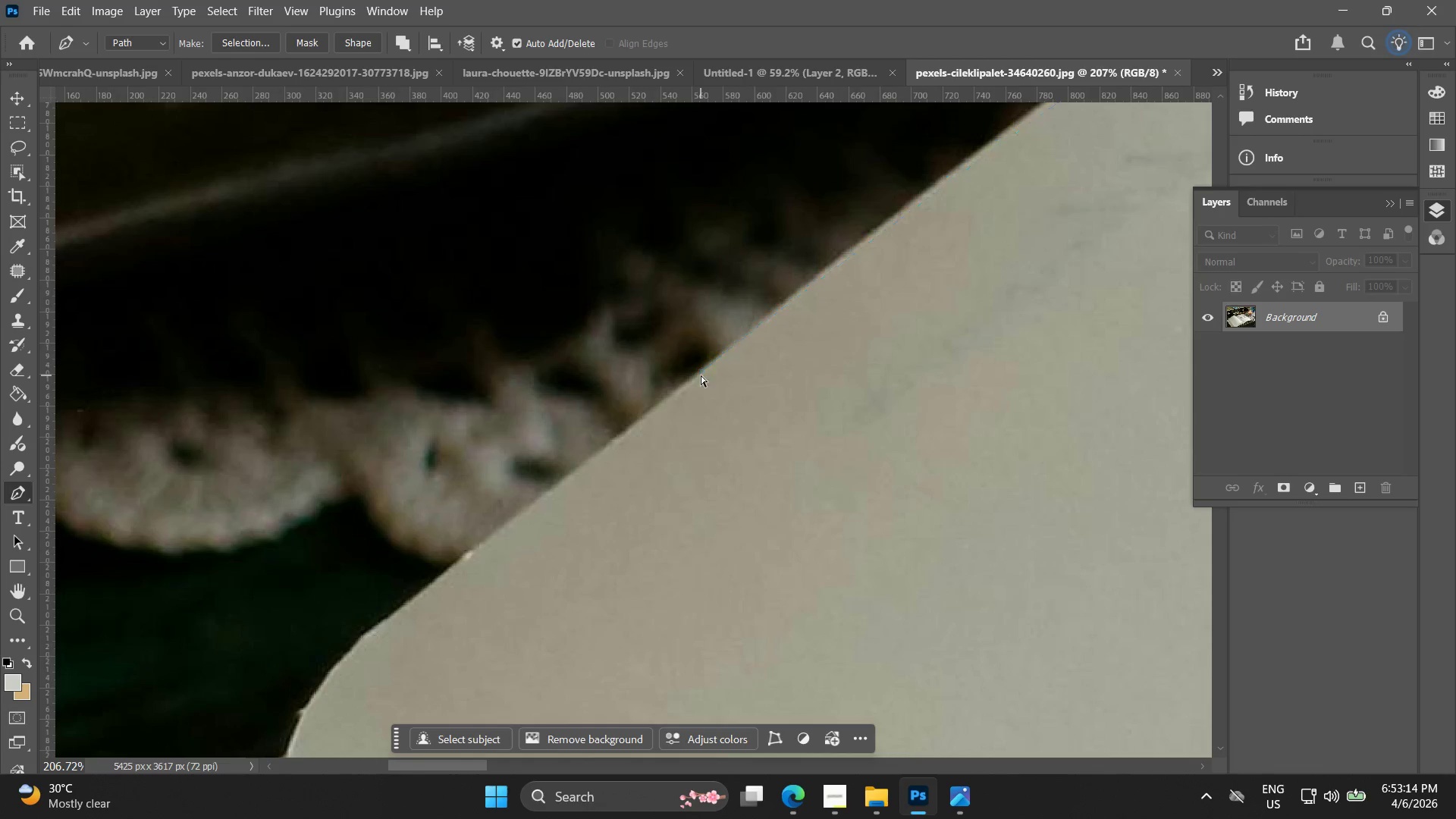 
key(Control+Z)
 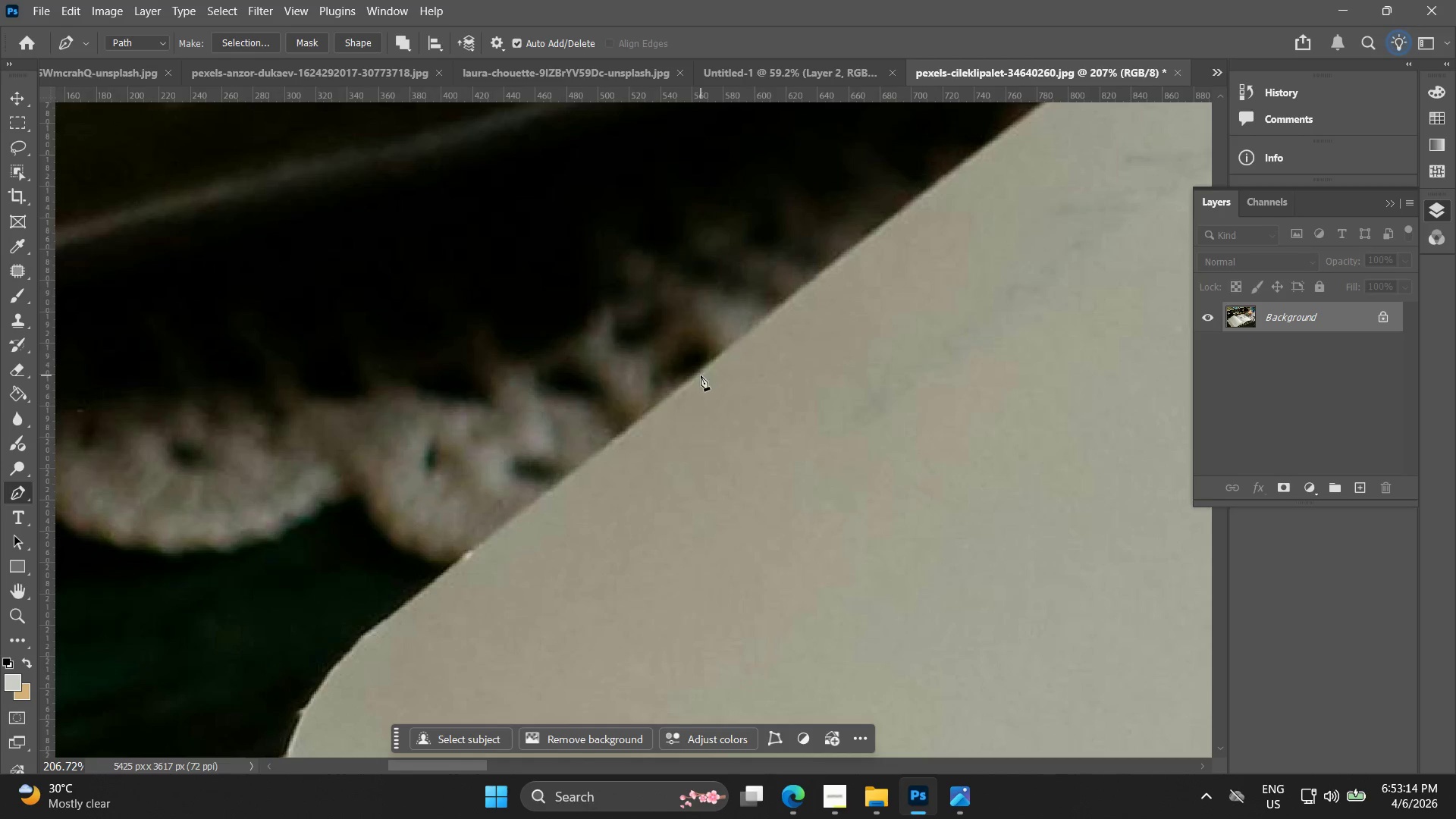 
hold_key(key=Space, duration=0.47)
 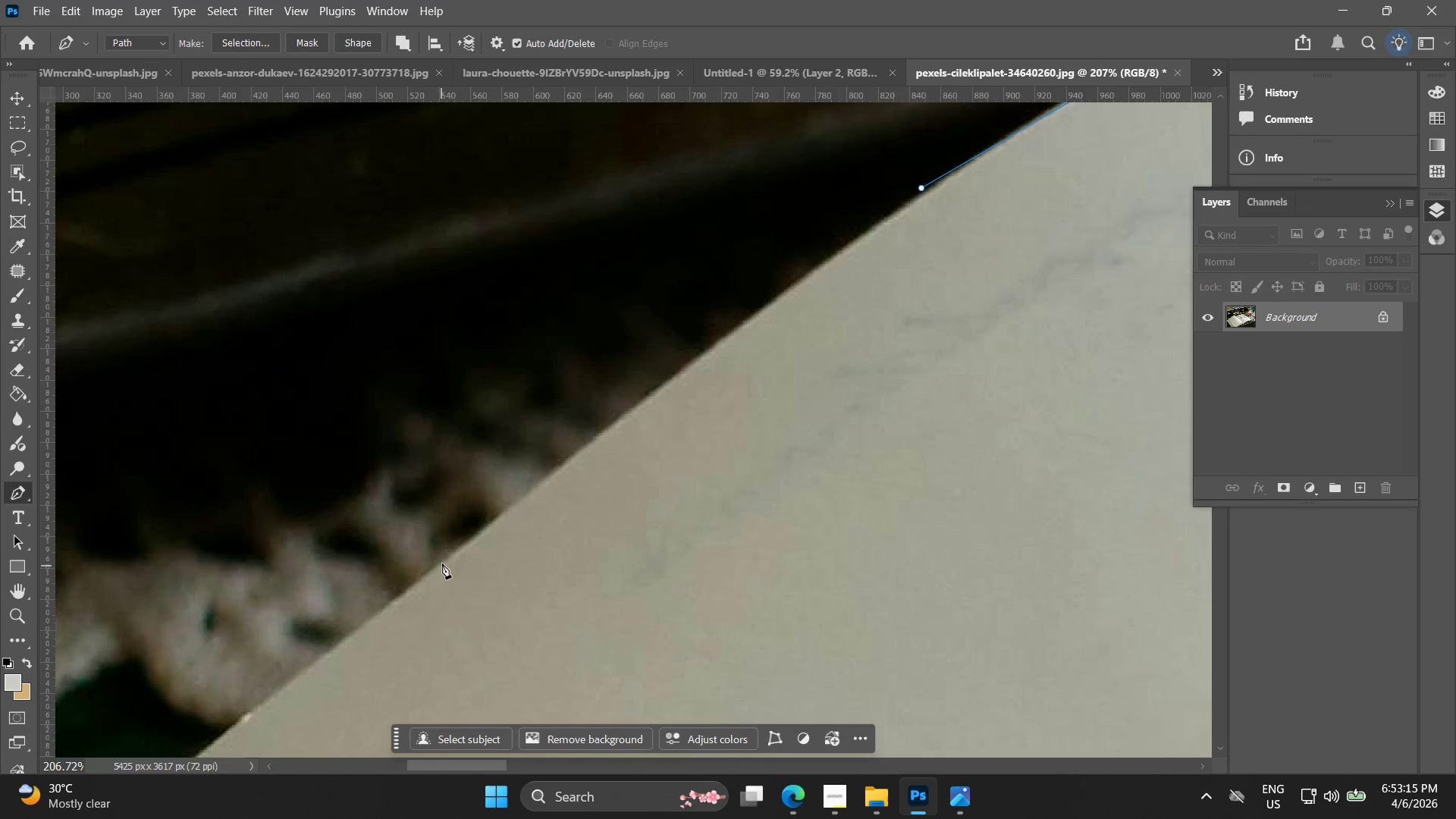 
left_click_drag(start_coordinate=[692, 378], to_coordinate=[470, 540])
 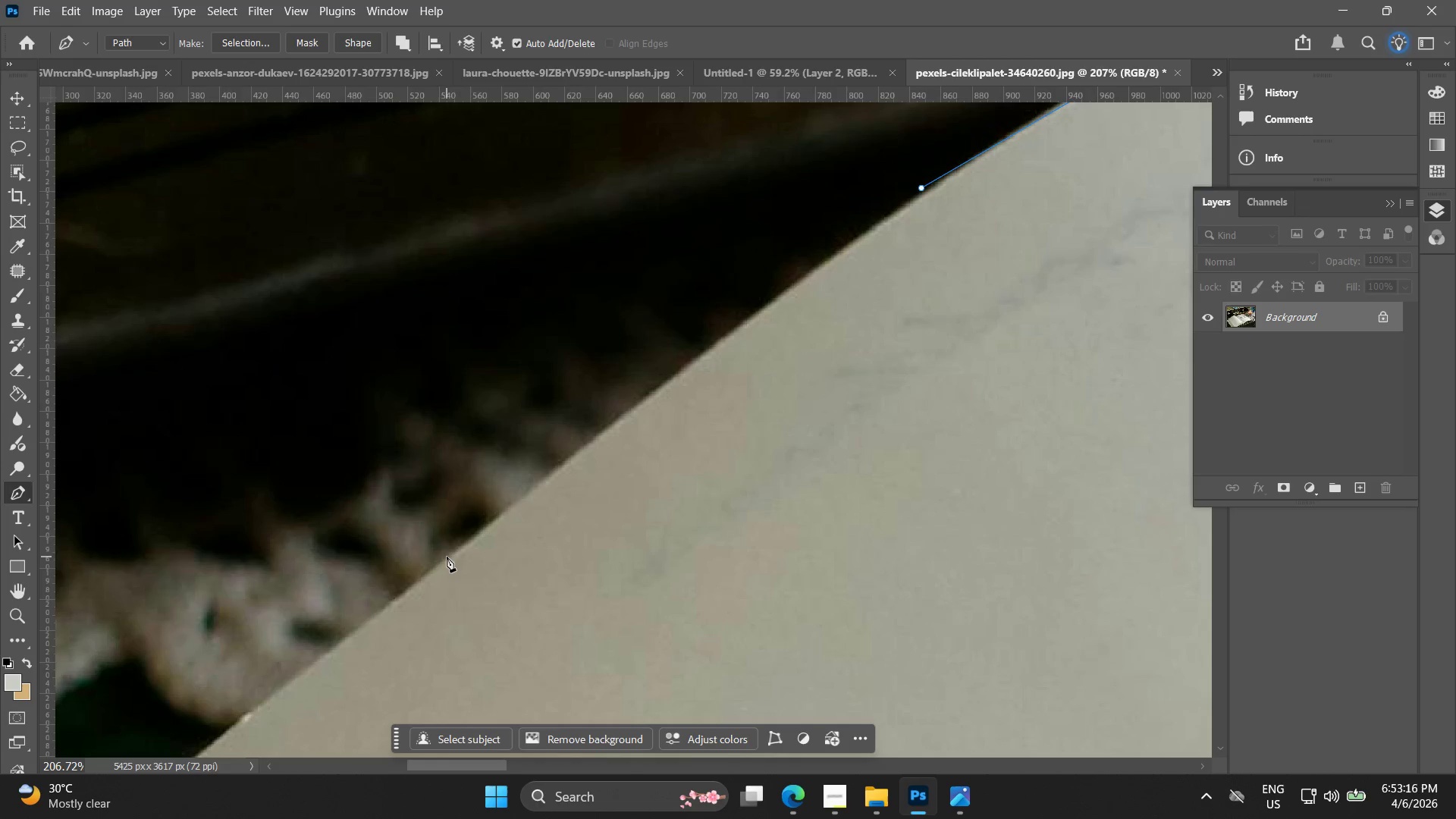 
left_click_drag(start_coordinate=[447, 561], to_coordinate=[256, 709])
 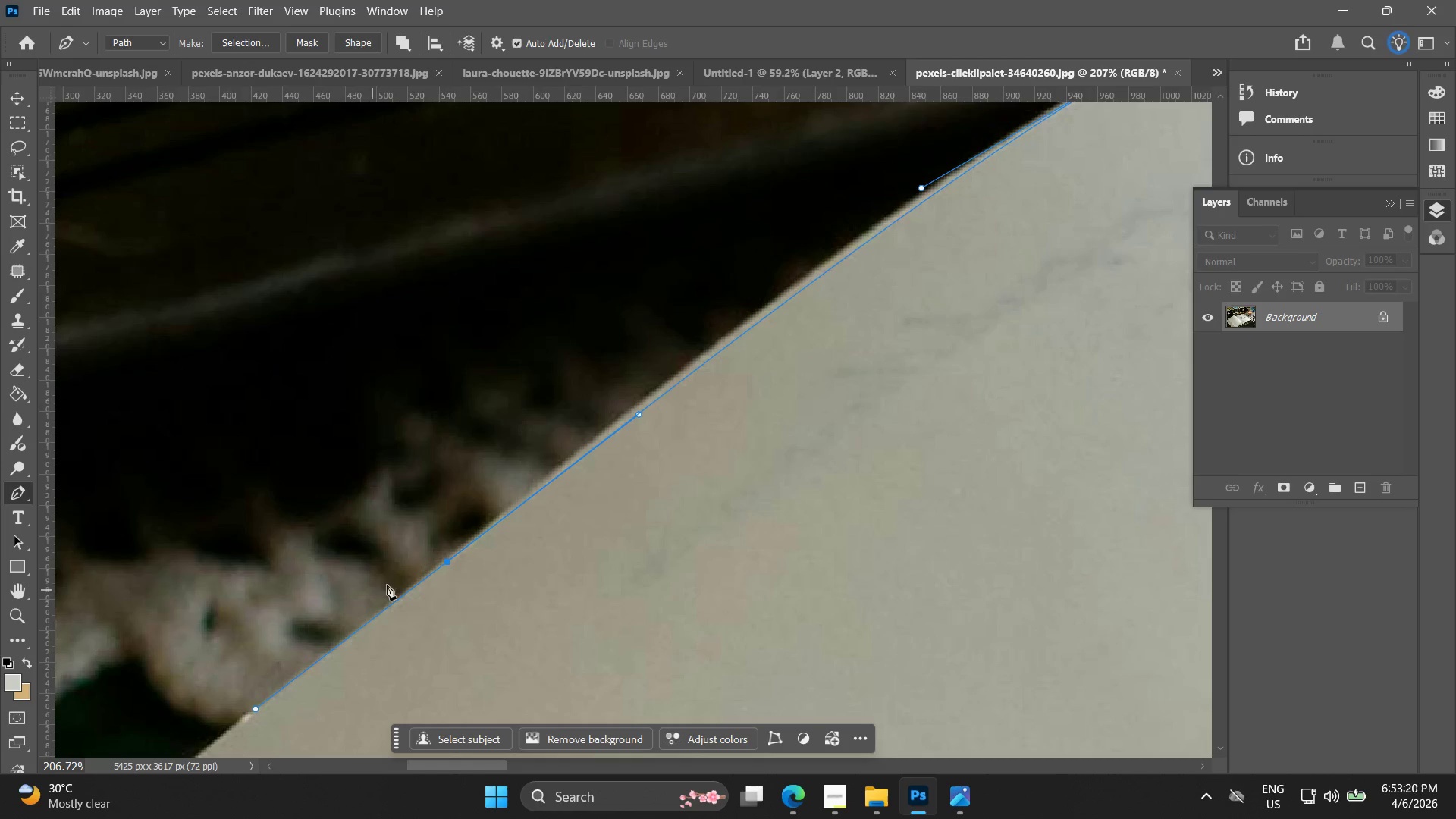 
hold_key(key=AltLeft, duration=1.22)
left_click([441, 563])
 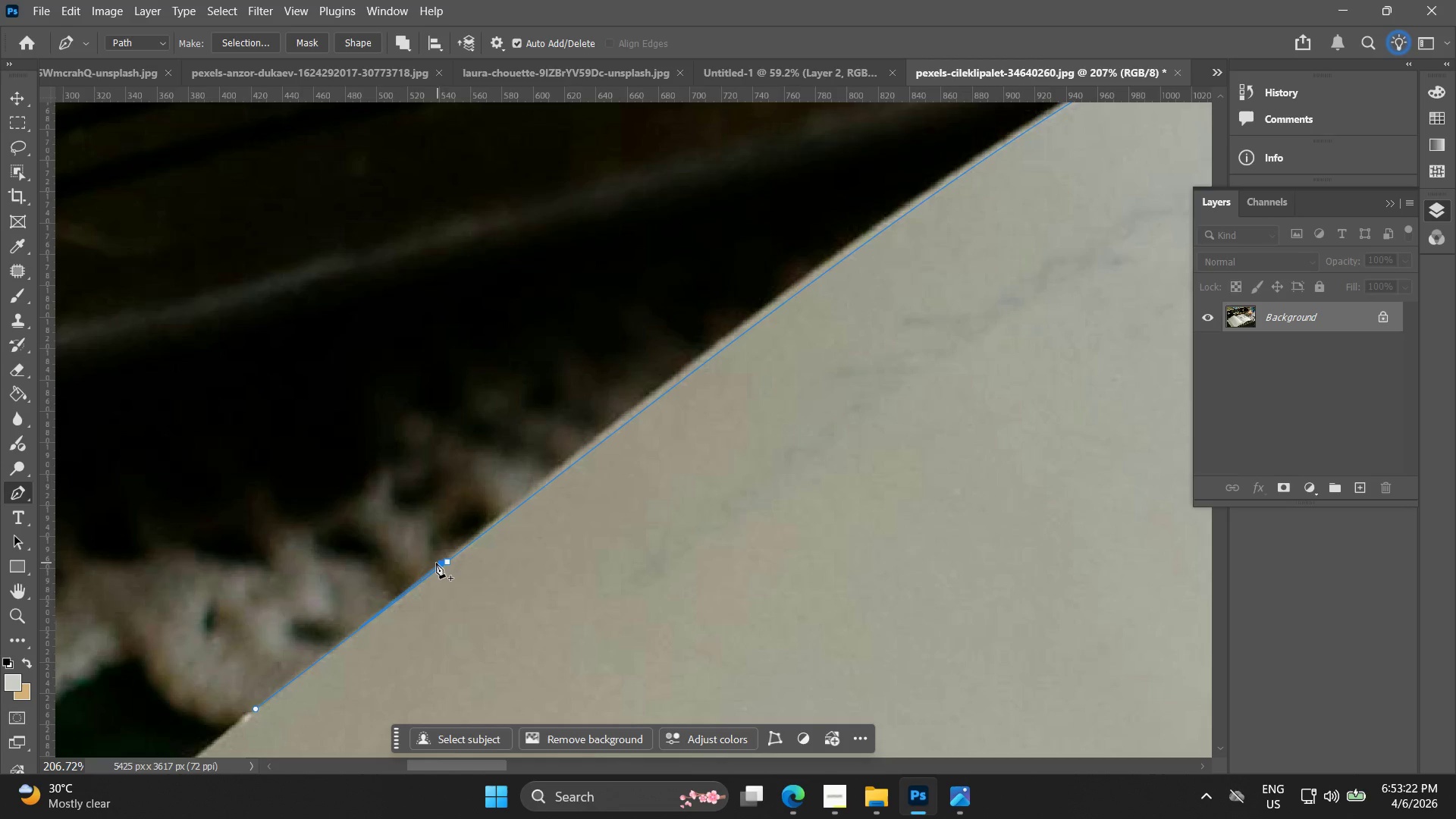 
hold_key(key=Space, duration=0.44)
 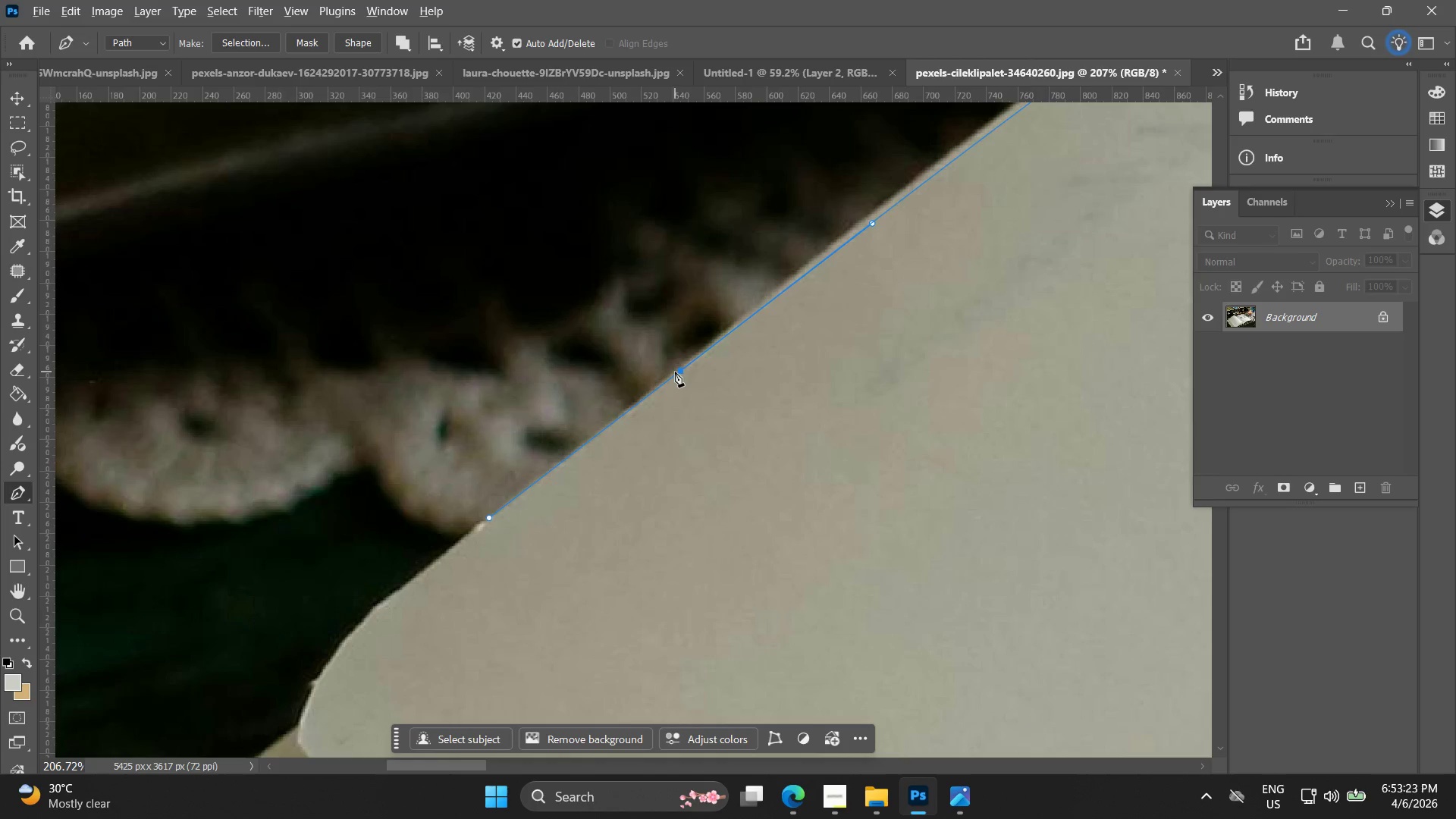 
left_click_drag(start_coordinate=[435, 536], to_coordinate=[668, 345])
 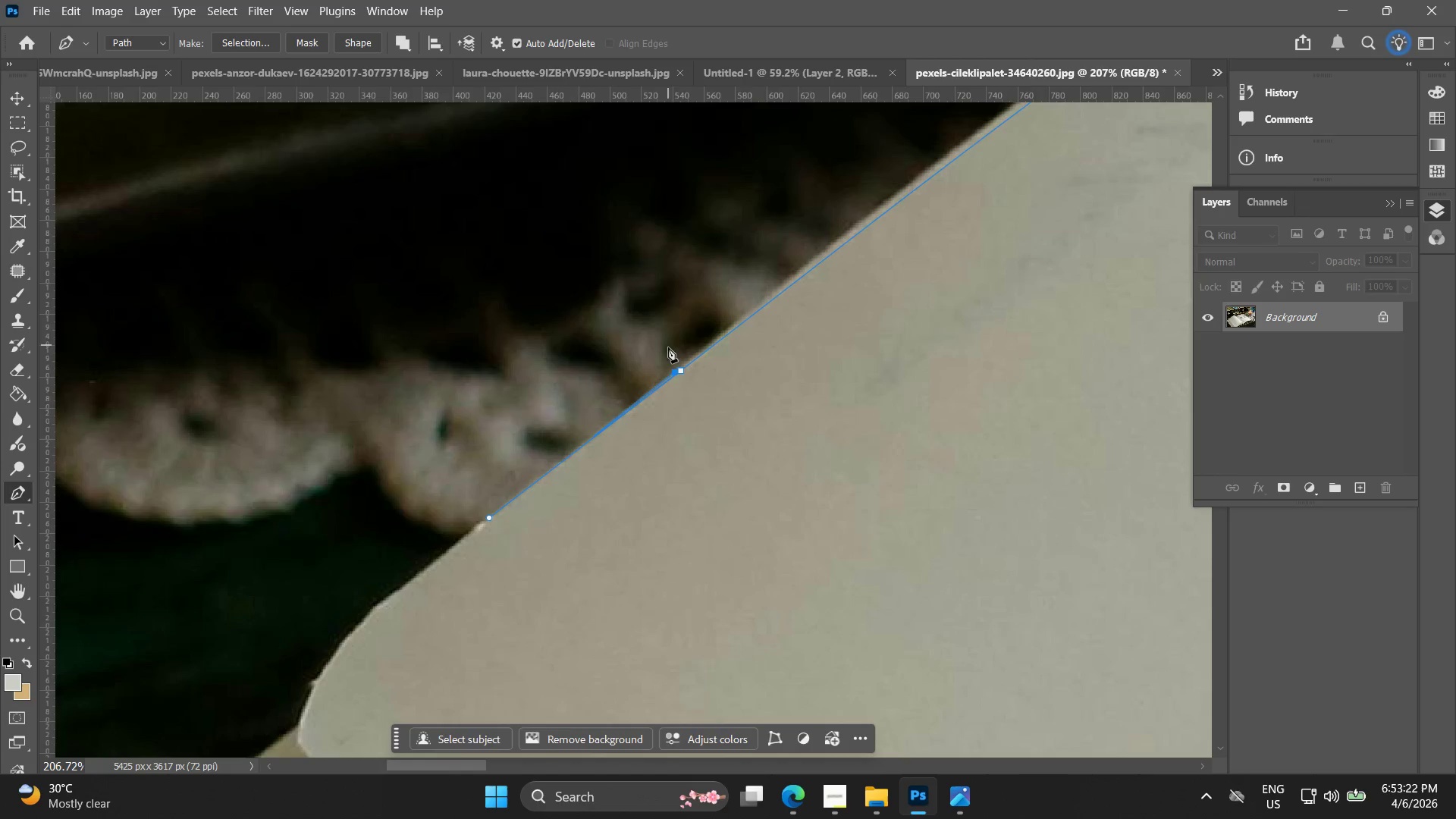 
key(Control+ControlLeft)
 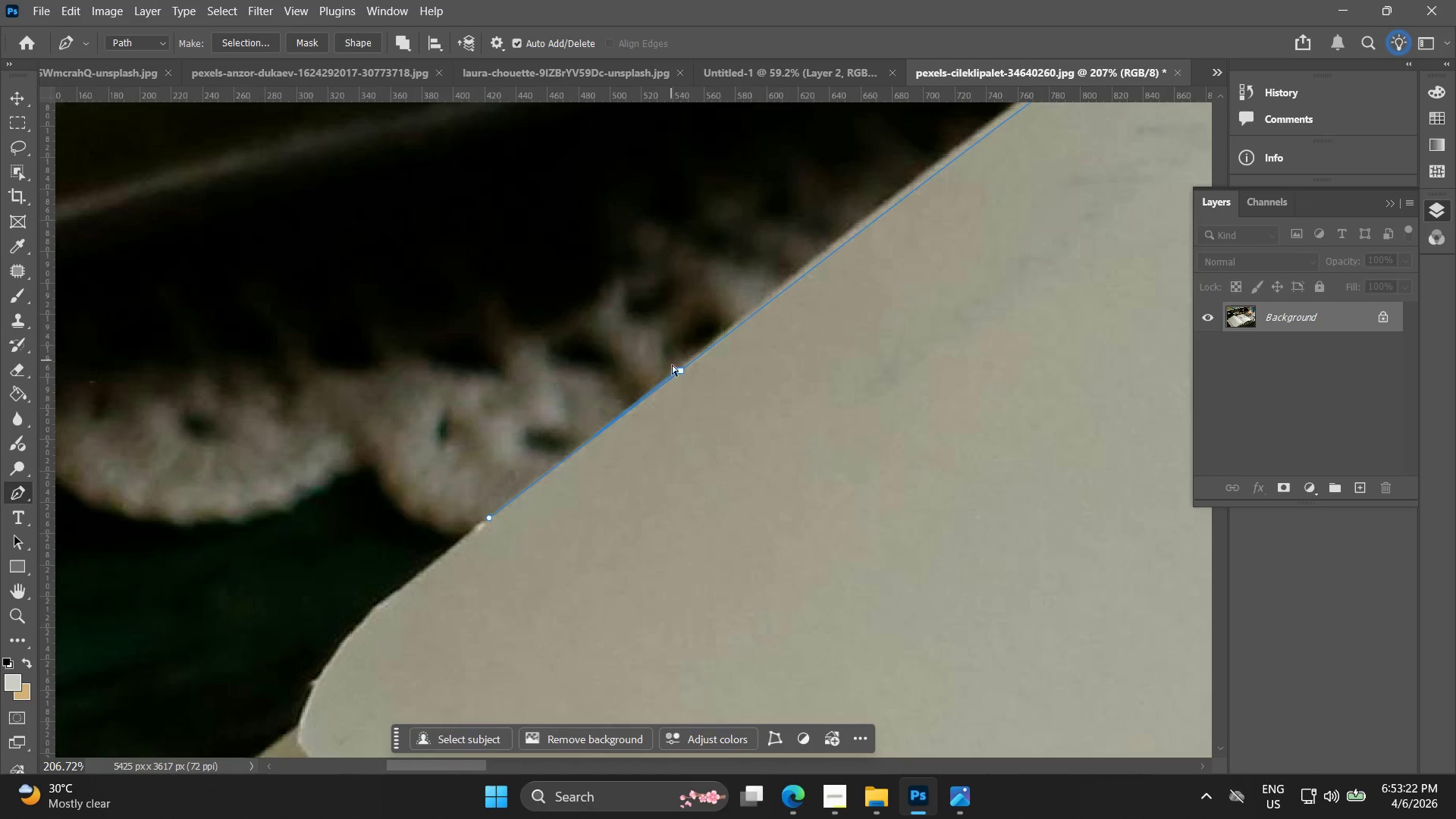 
key(Control+Z)
 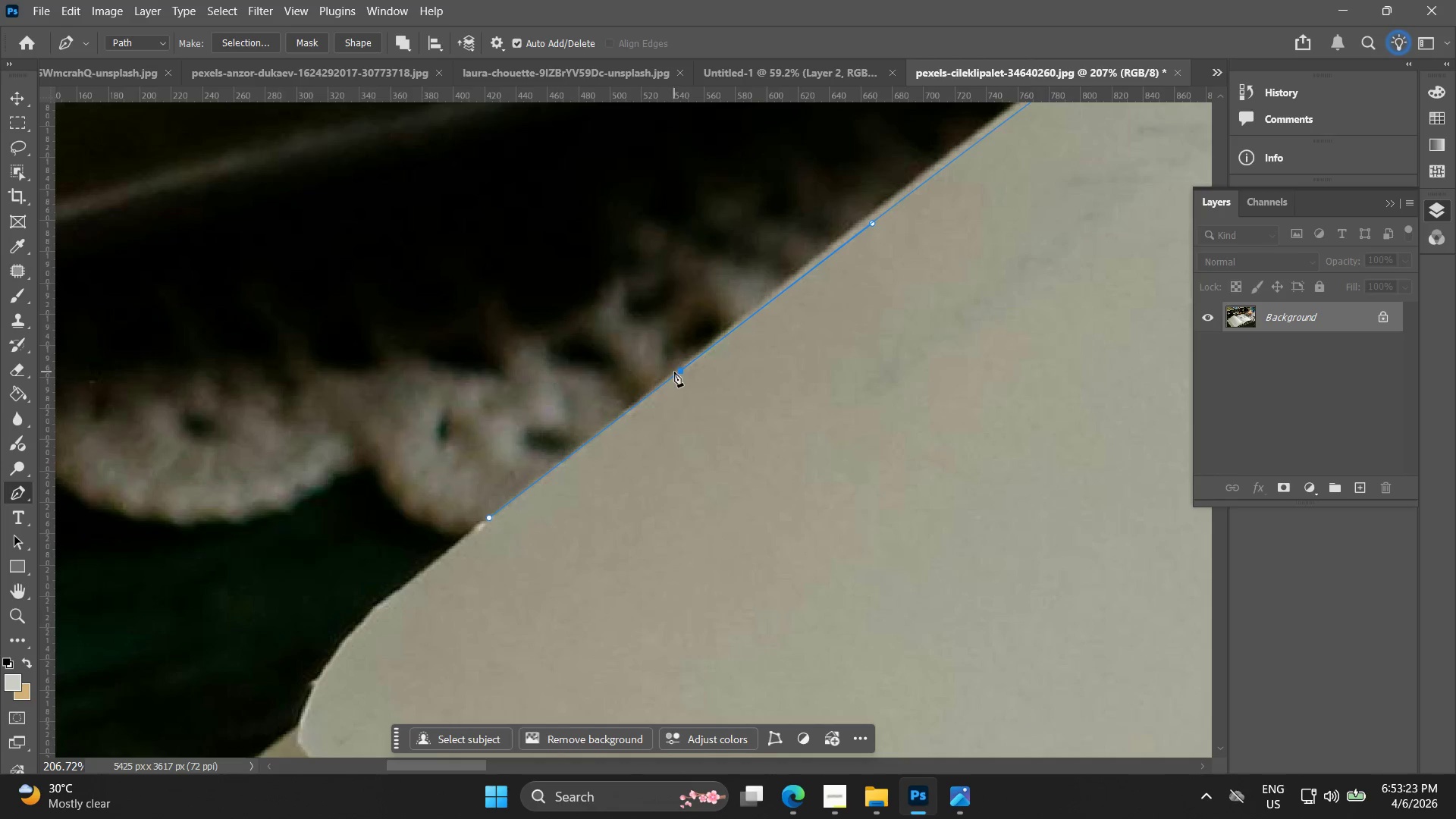 
hold_key(key=AltLeft, duration=0.61)
left_click([682, 370])
 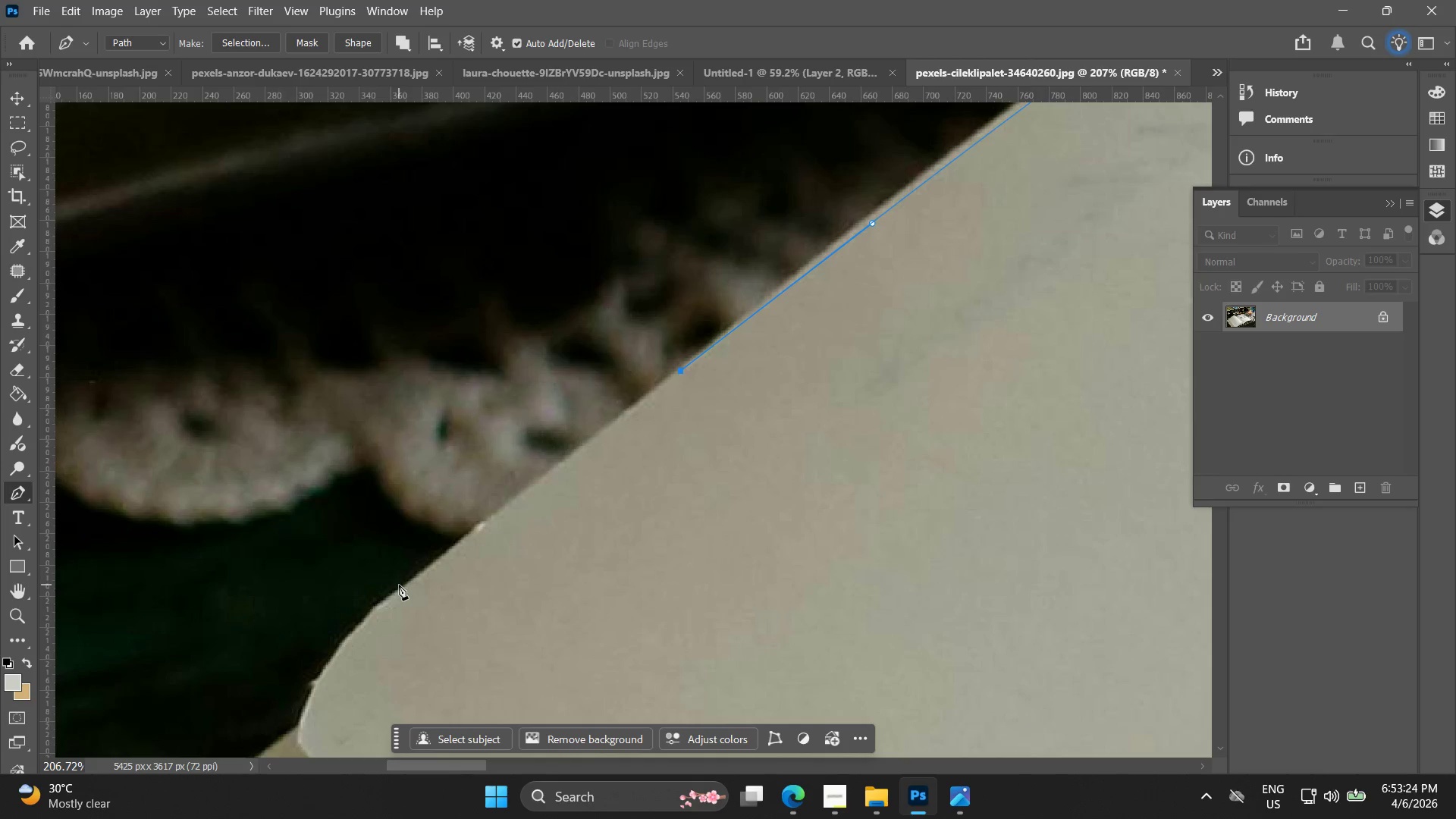 
left_click([399, 592])
 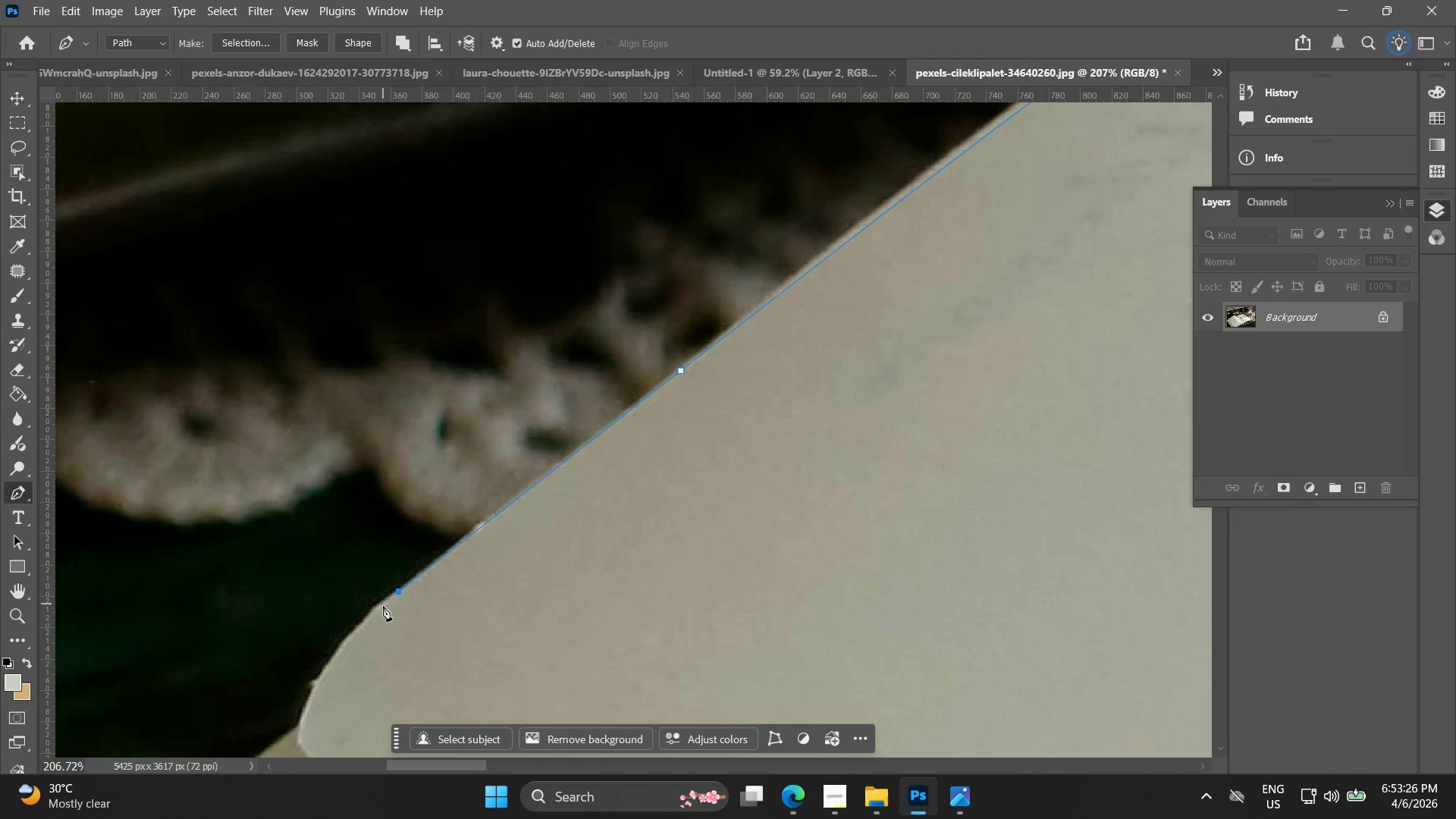 
key(Alt+AltLeft)
 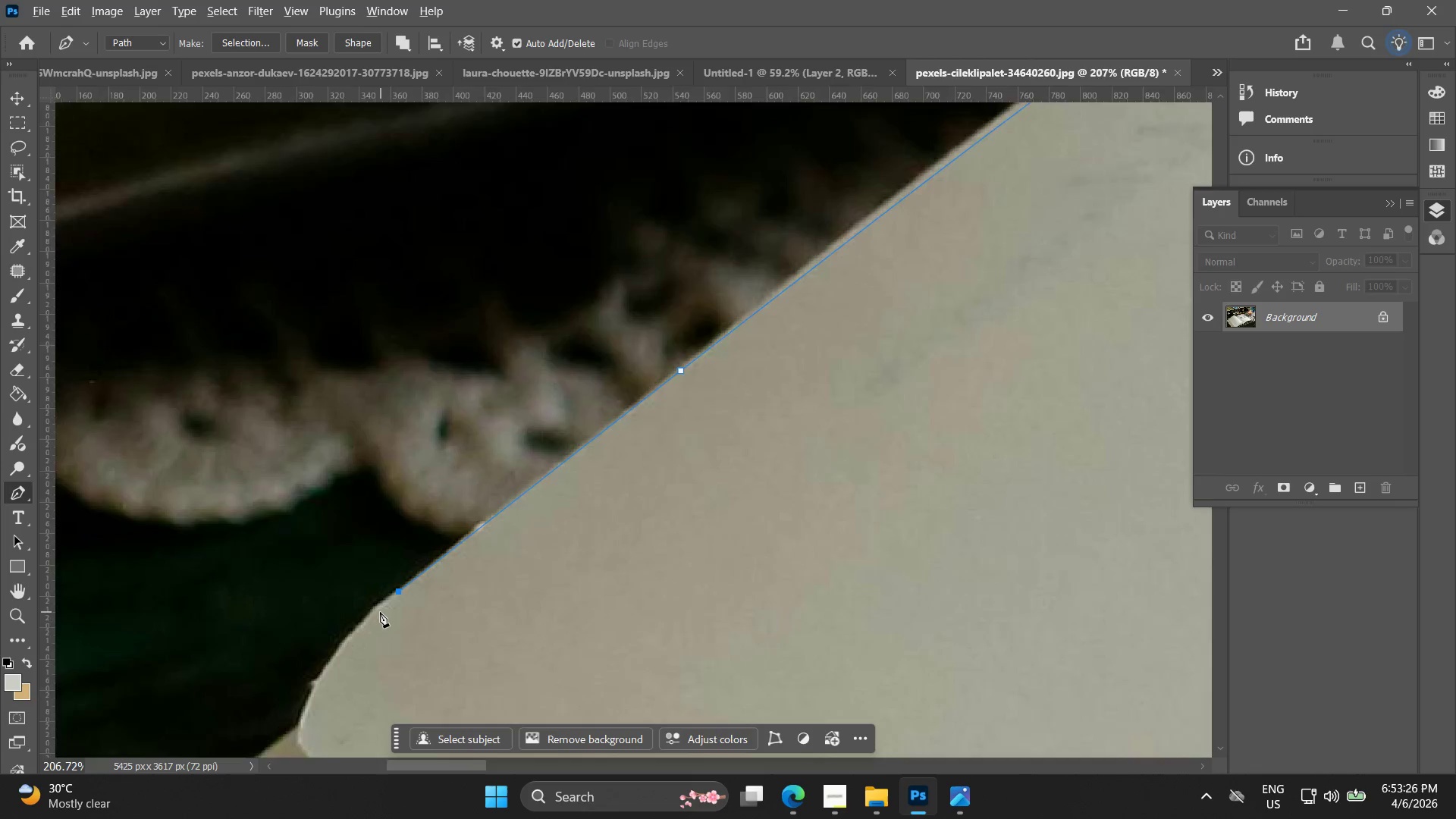 
scroll: coordinate [380, 611], scroll_direction: up, amount: 3.0
 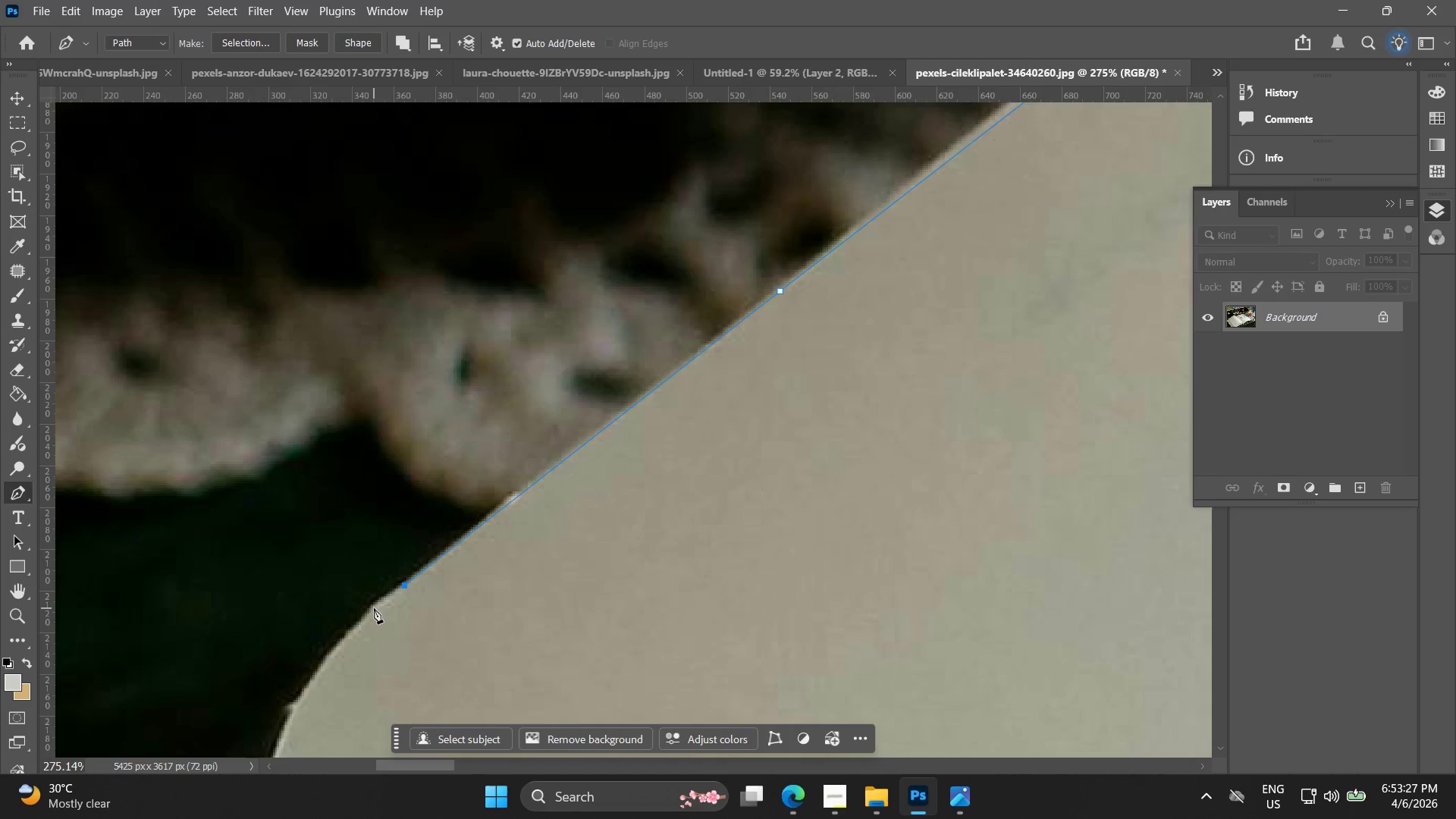 
left_click_drag(start_coordinate=[372, 608], to_coordinate=[355, 626])
 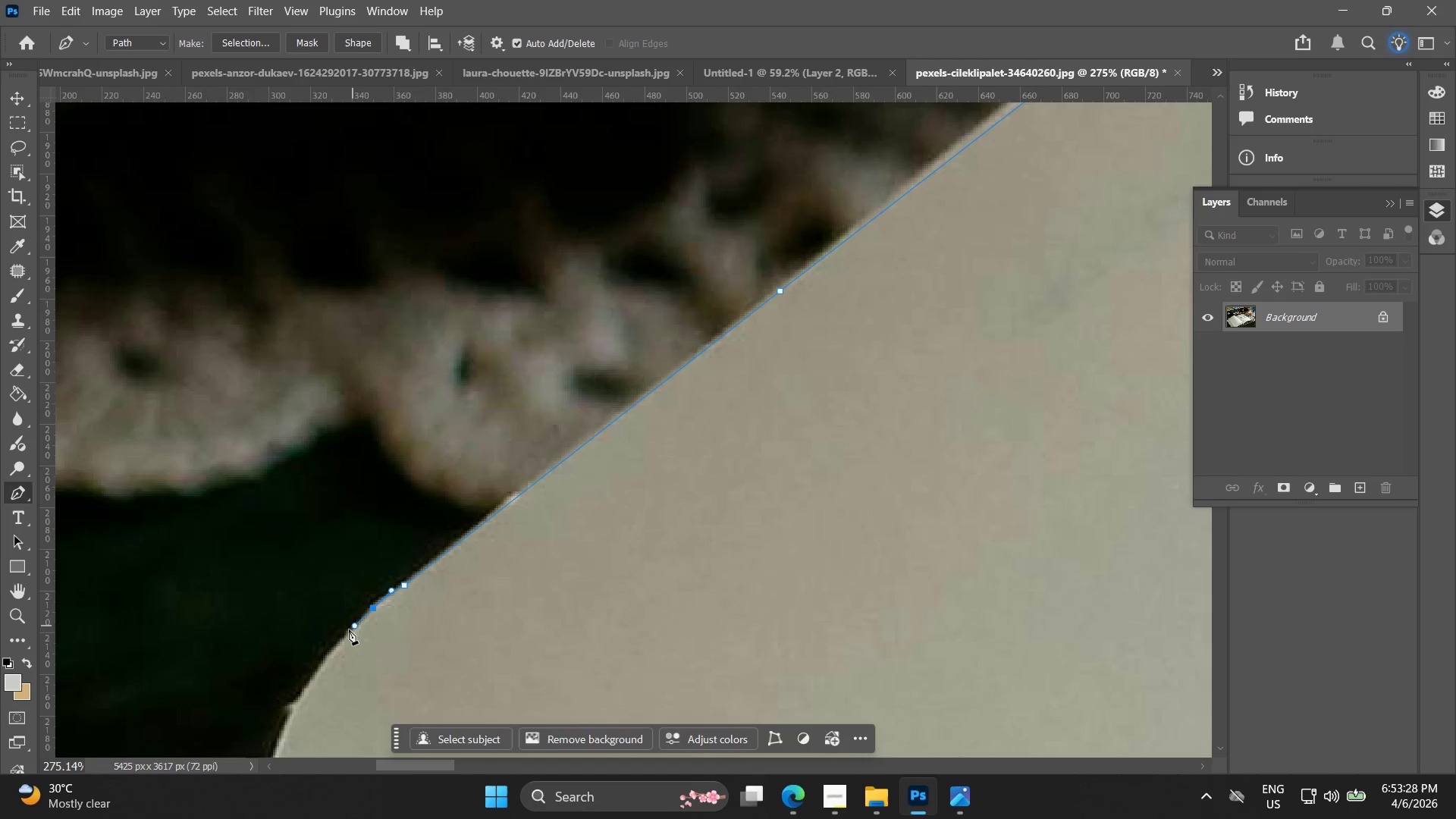 
hold_key(key=Space, duration=0.47)
 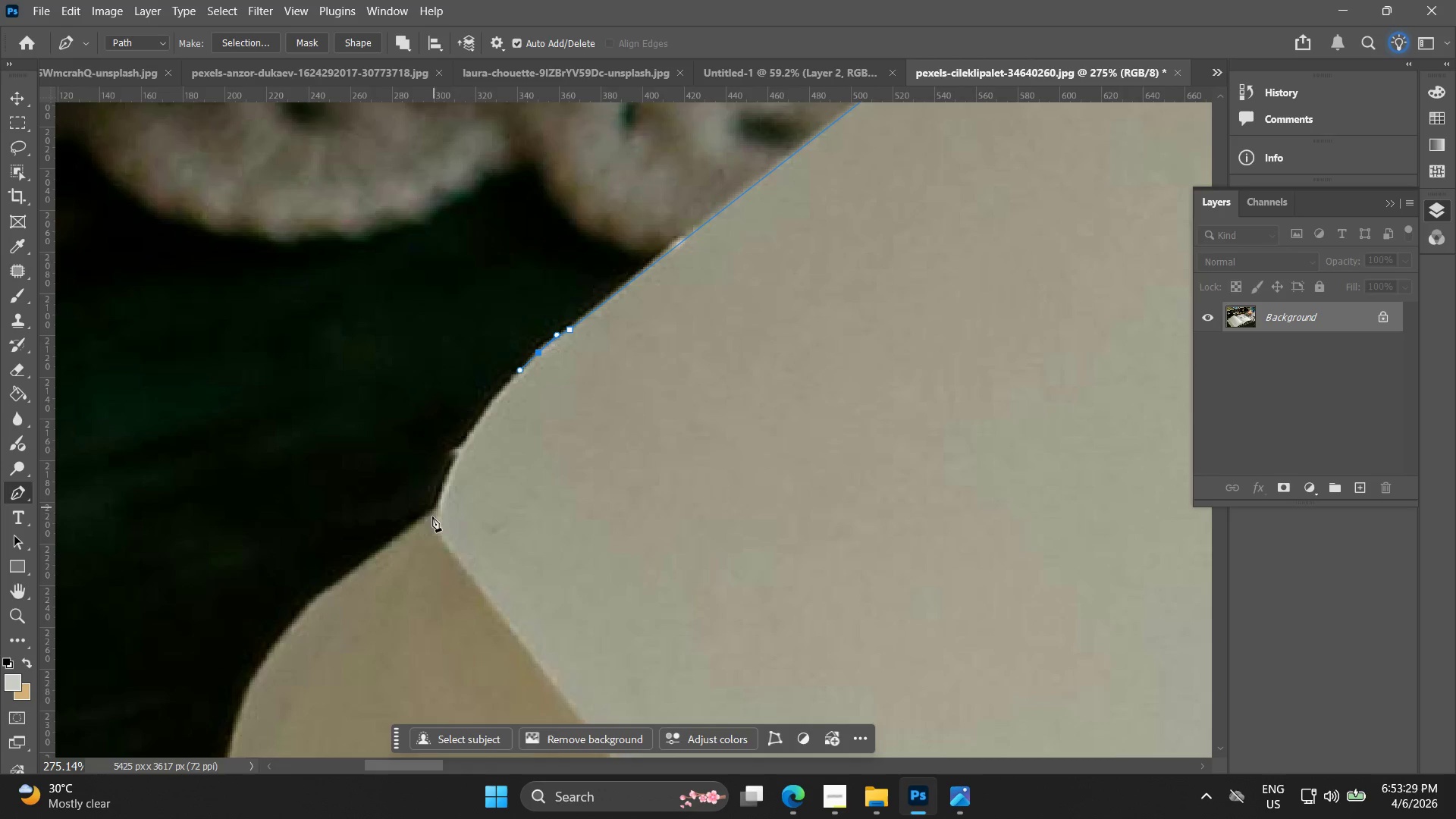 
left_click_drag(start_coordinate=[351, 616], to_coordinate=[510, 372])
 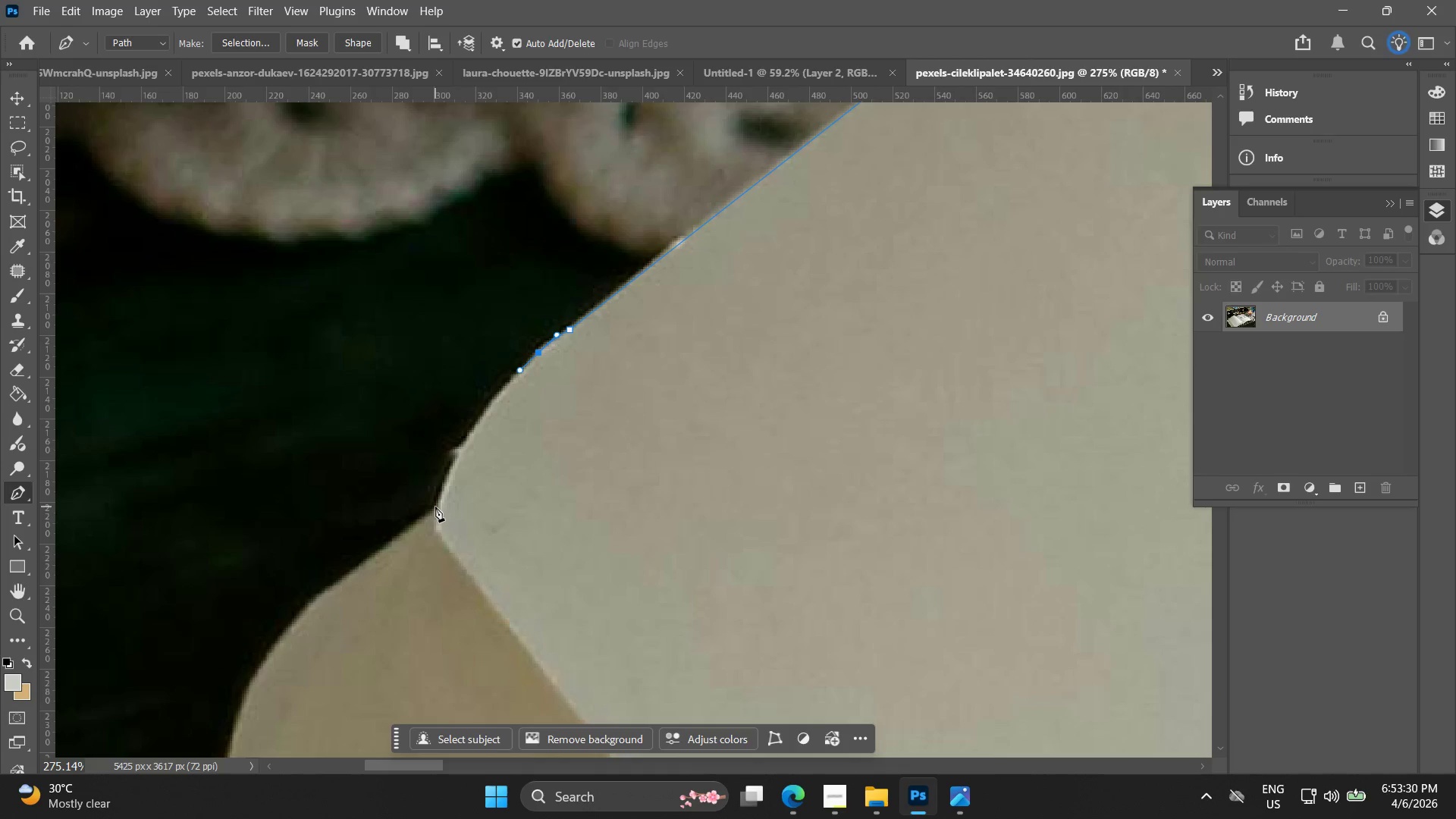 
left_click_drag(start_coordinate=[438, 507], to_coordinate=[403, 598])
 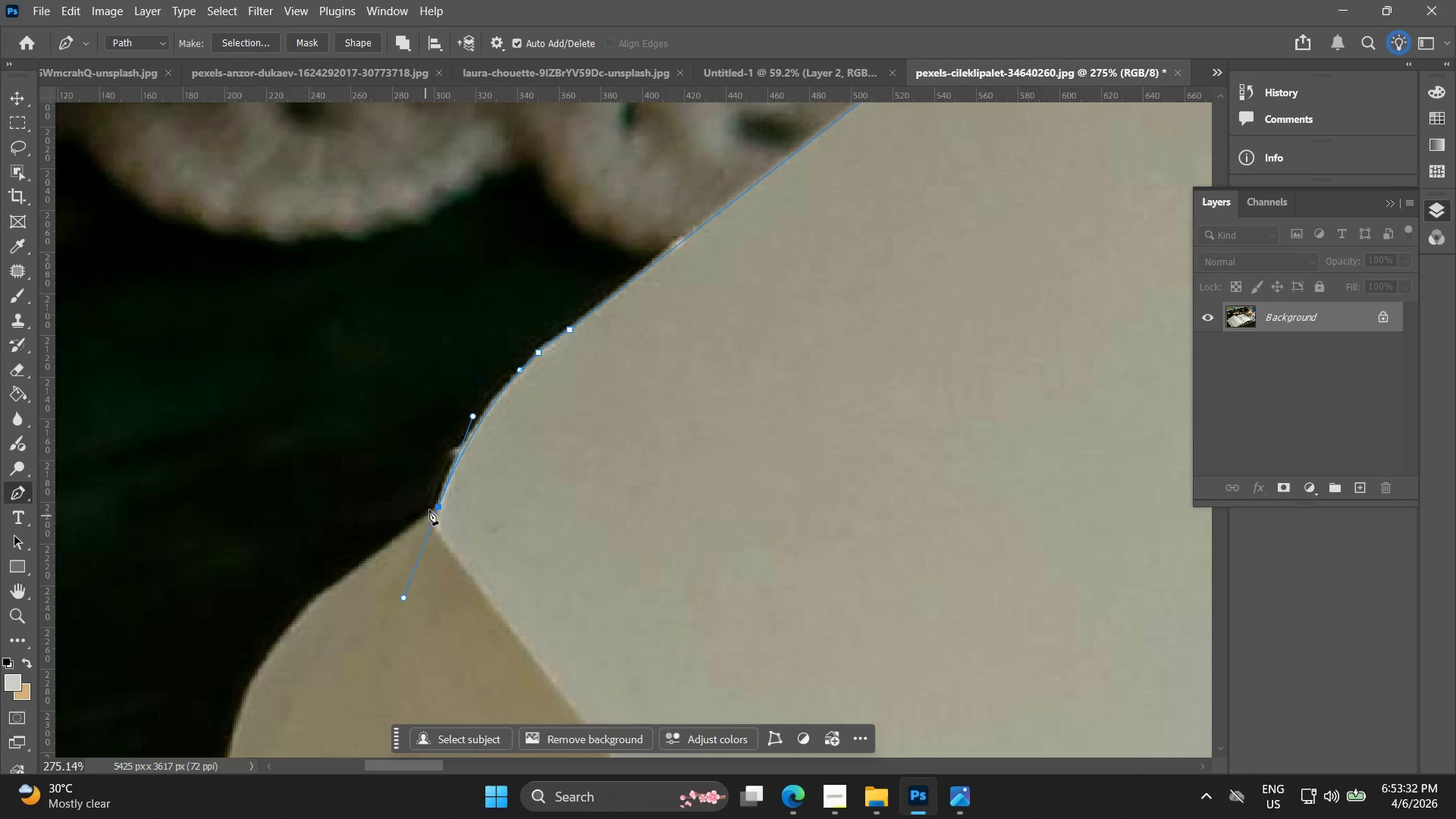 
hold_key(key=ShiftLeft, duration=0.94)
left_click([437, 508])
 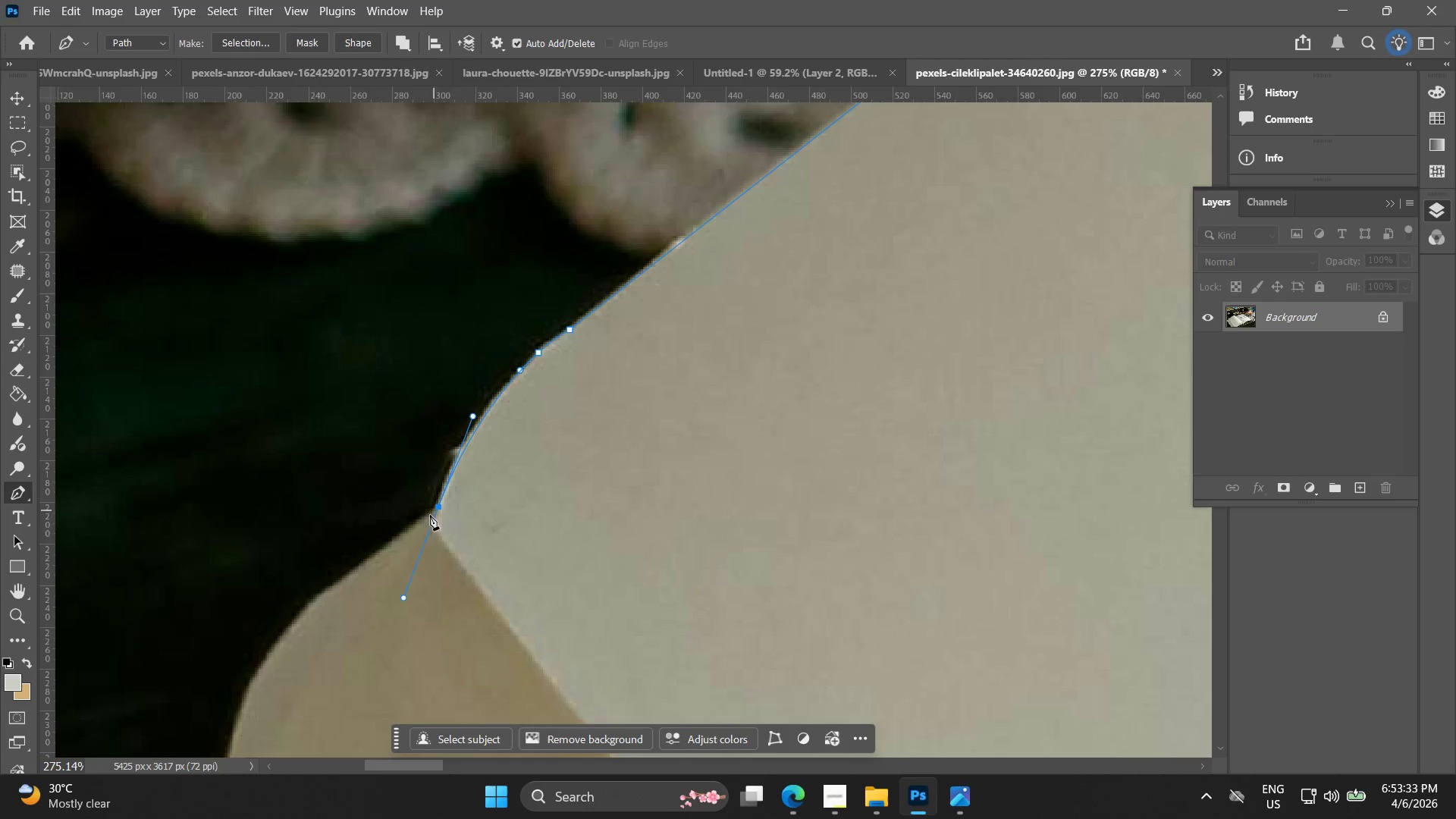 
left_click_drag(start_coordinate=[368, 564], to_coordinate=[361, 568])
 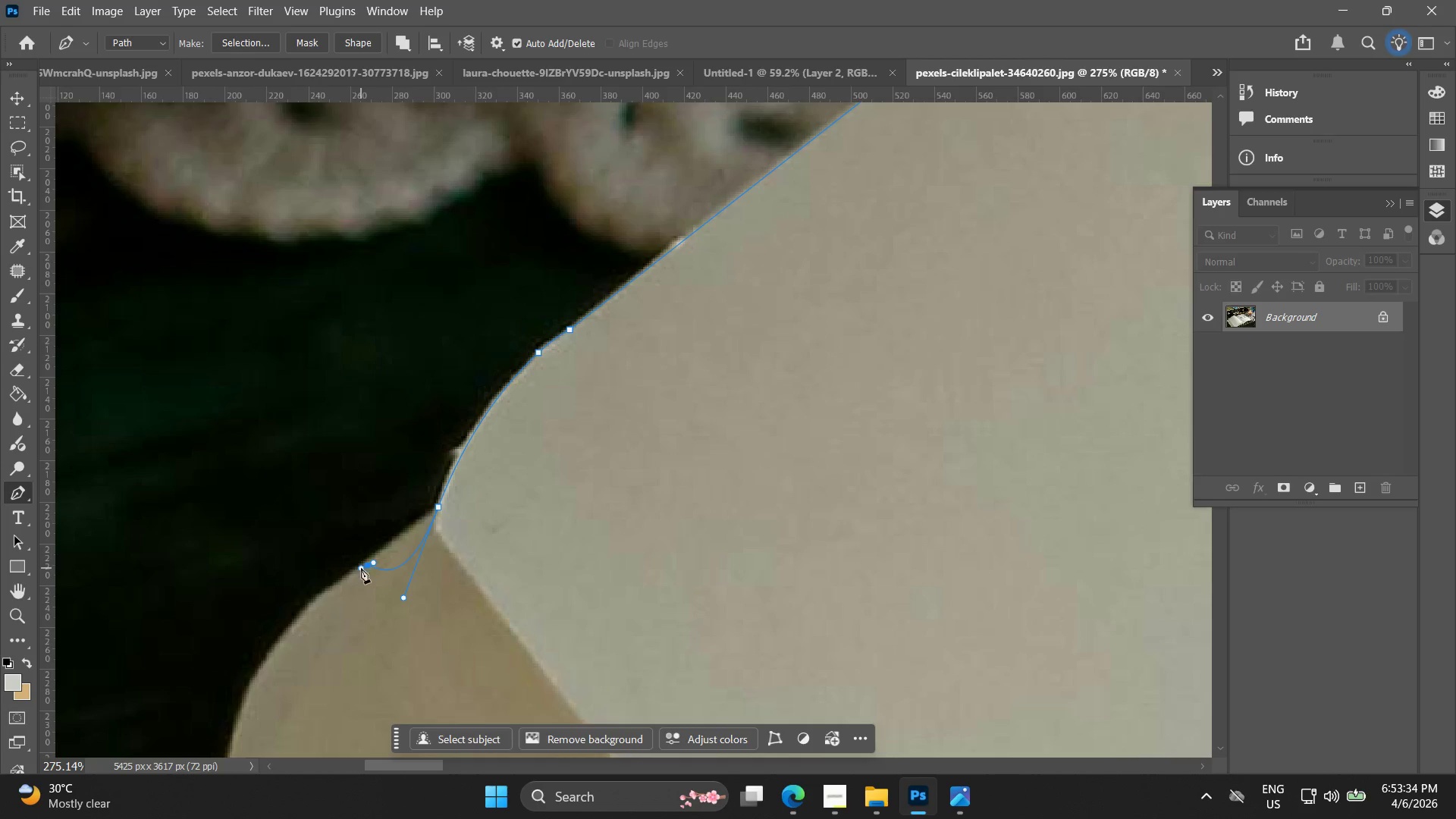 
key(Control+ControlLeft)
 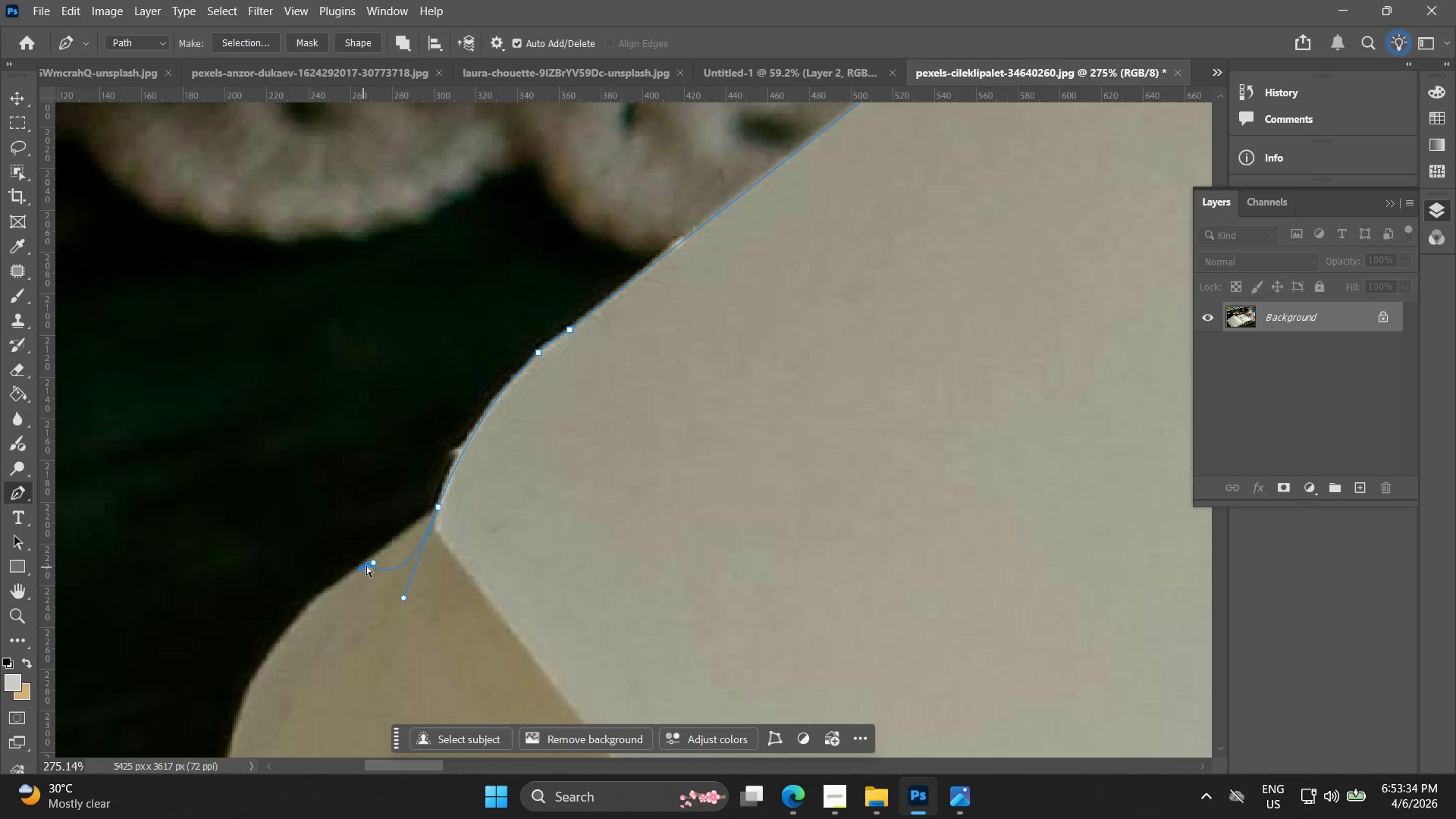 
key(Control+Z)
 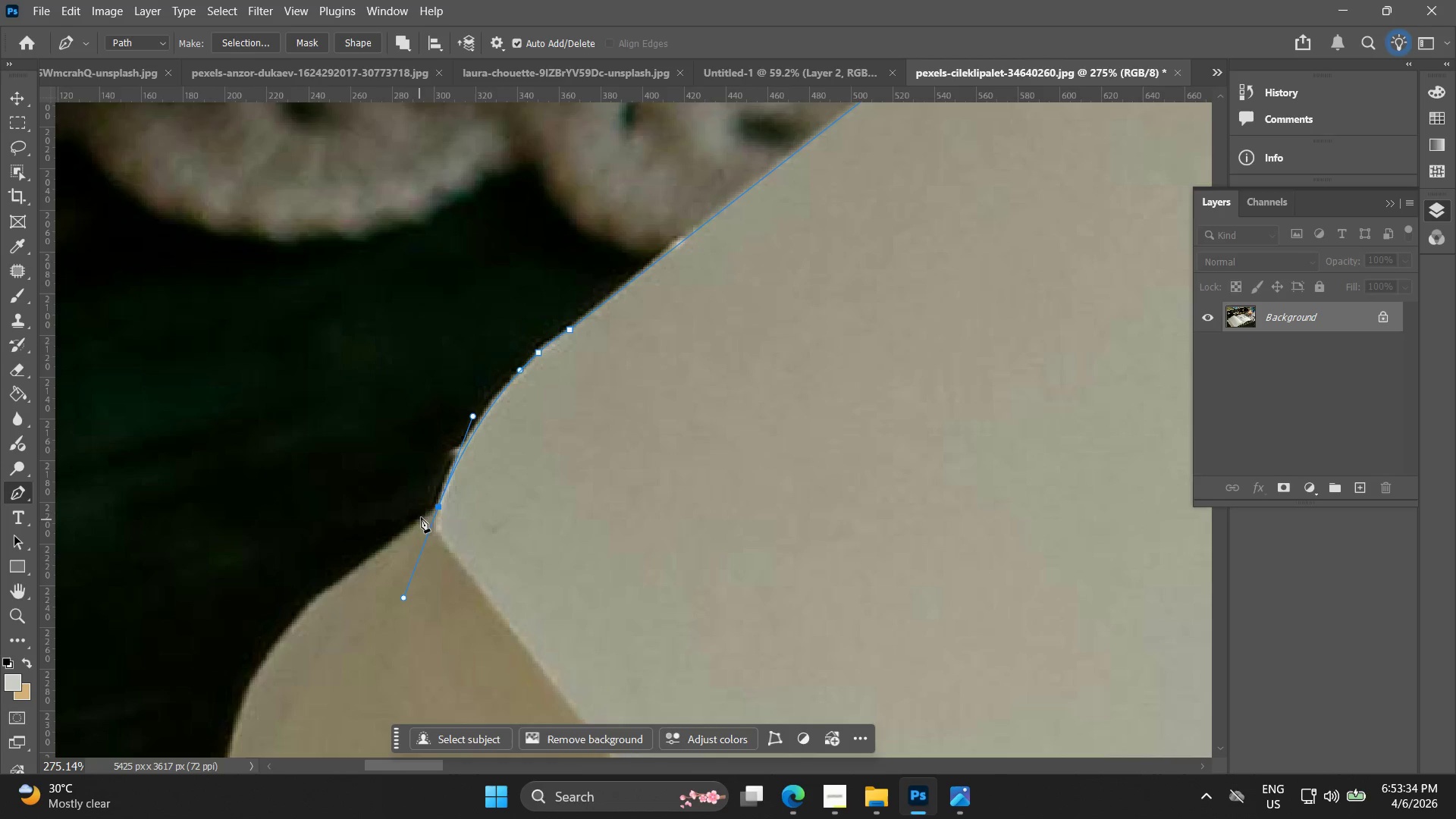 
hold_key(key=AltLeft, duration=0.84)
left_click([439, 508])
 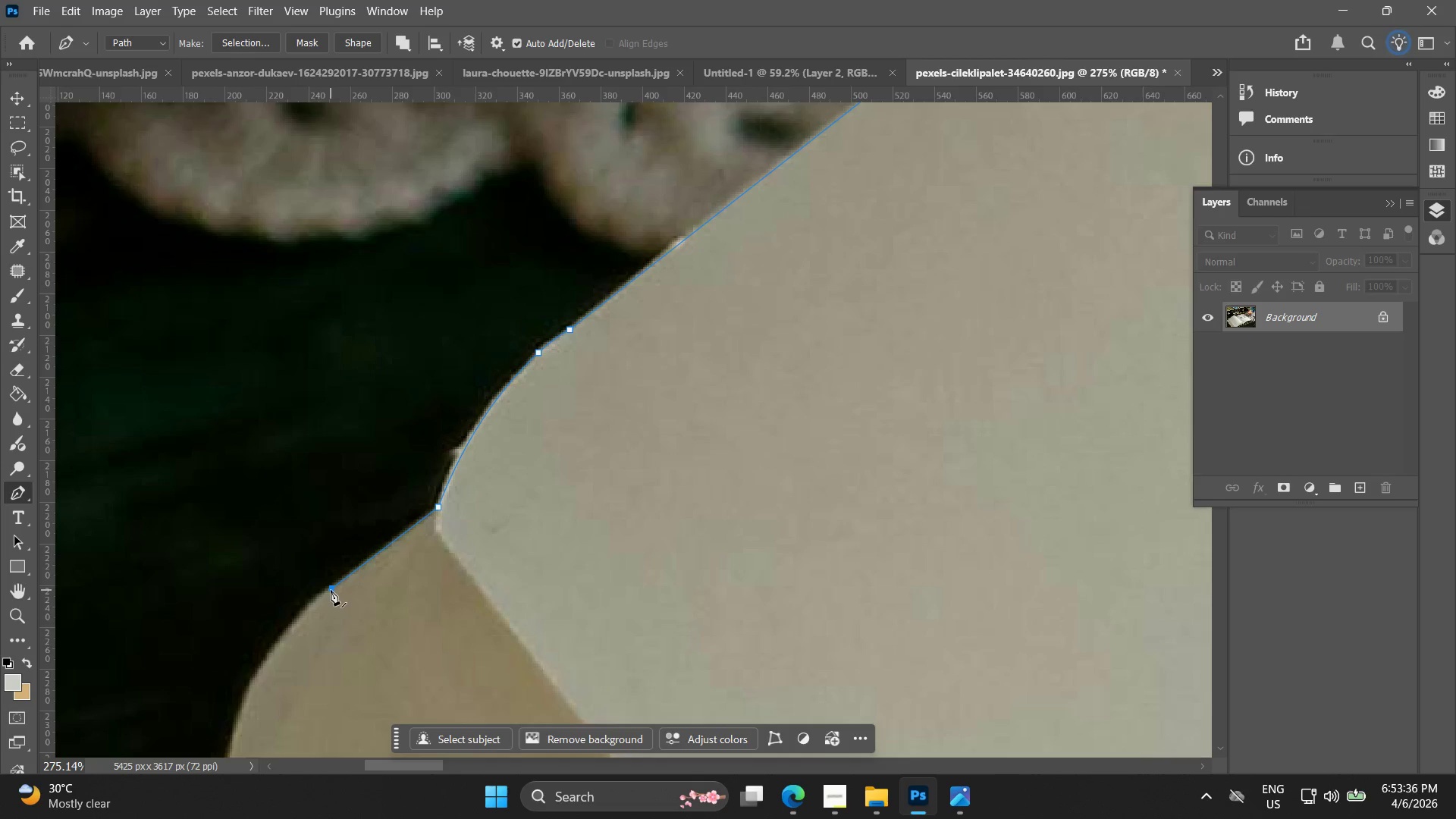 
key(Control+ControlLeft)
 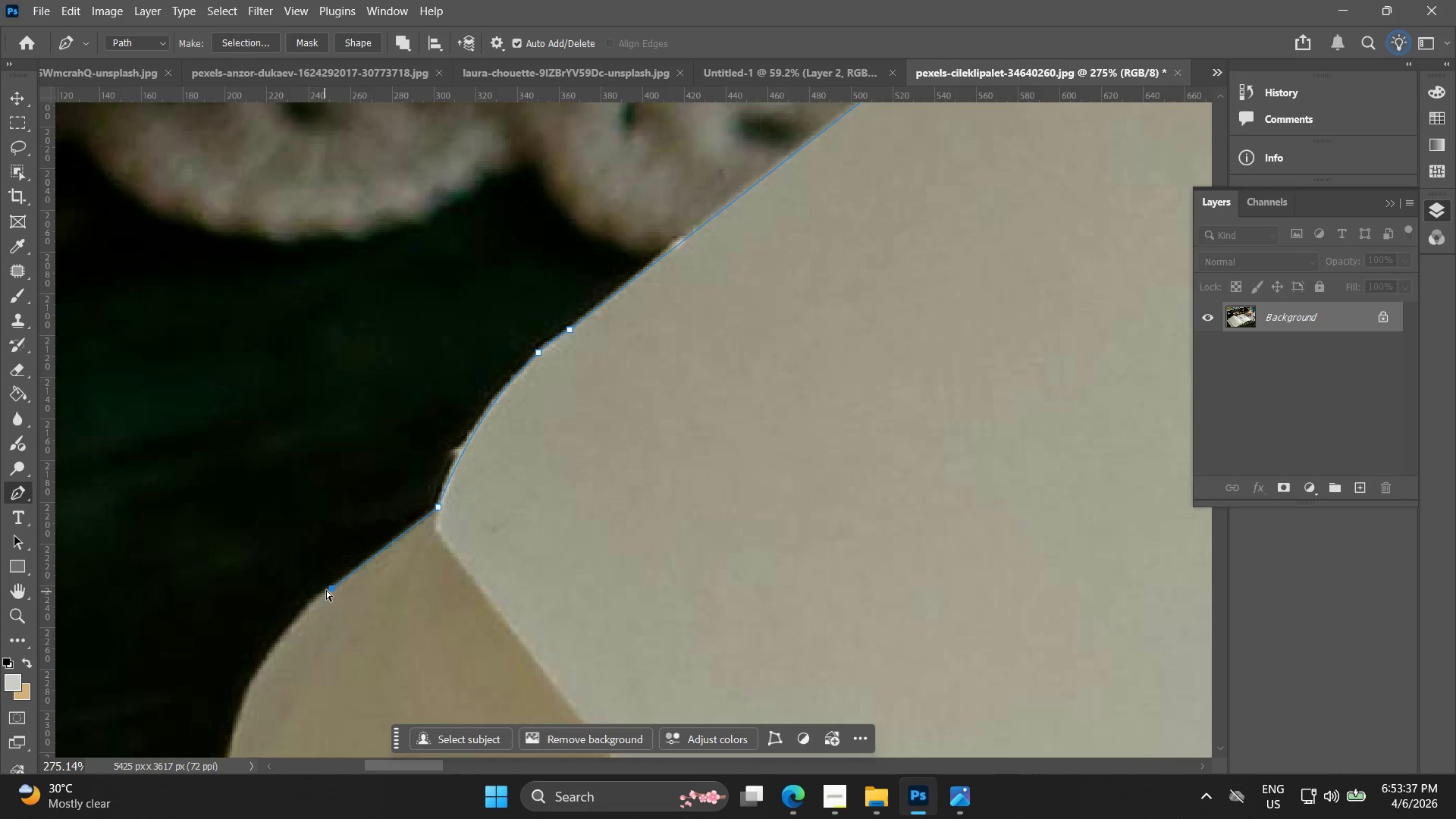 
key(Control+Z)
 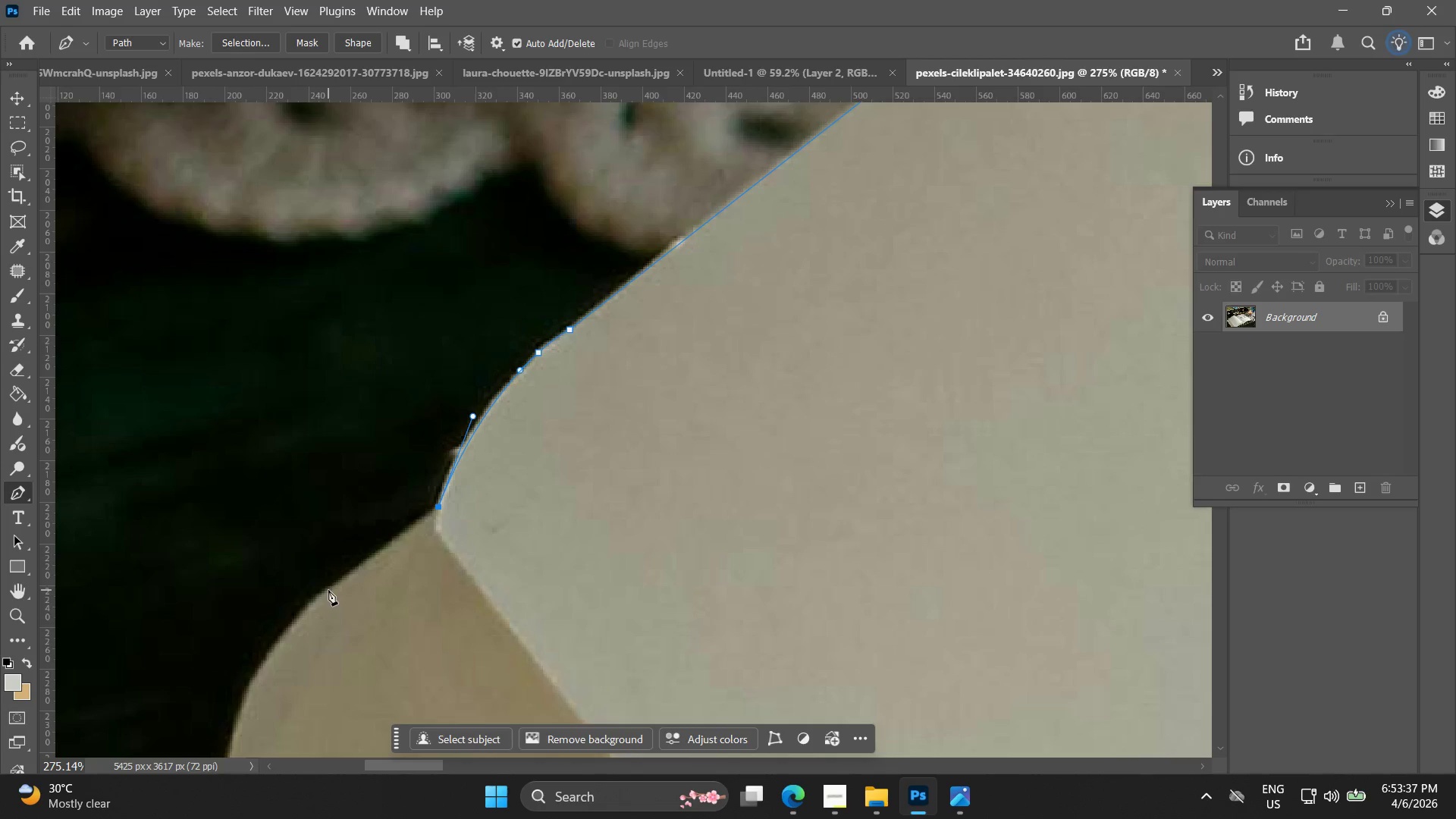 
left_click([330, 586])
 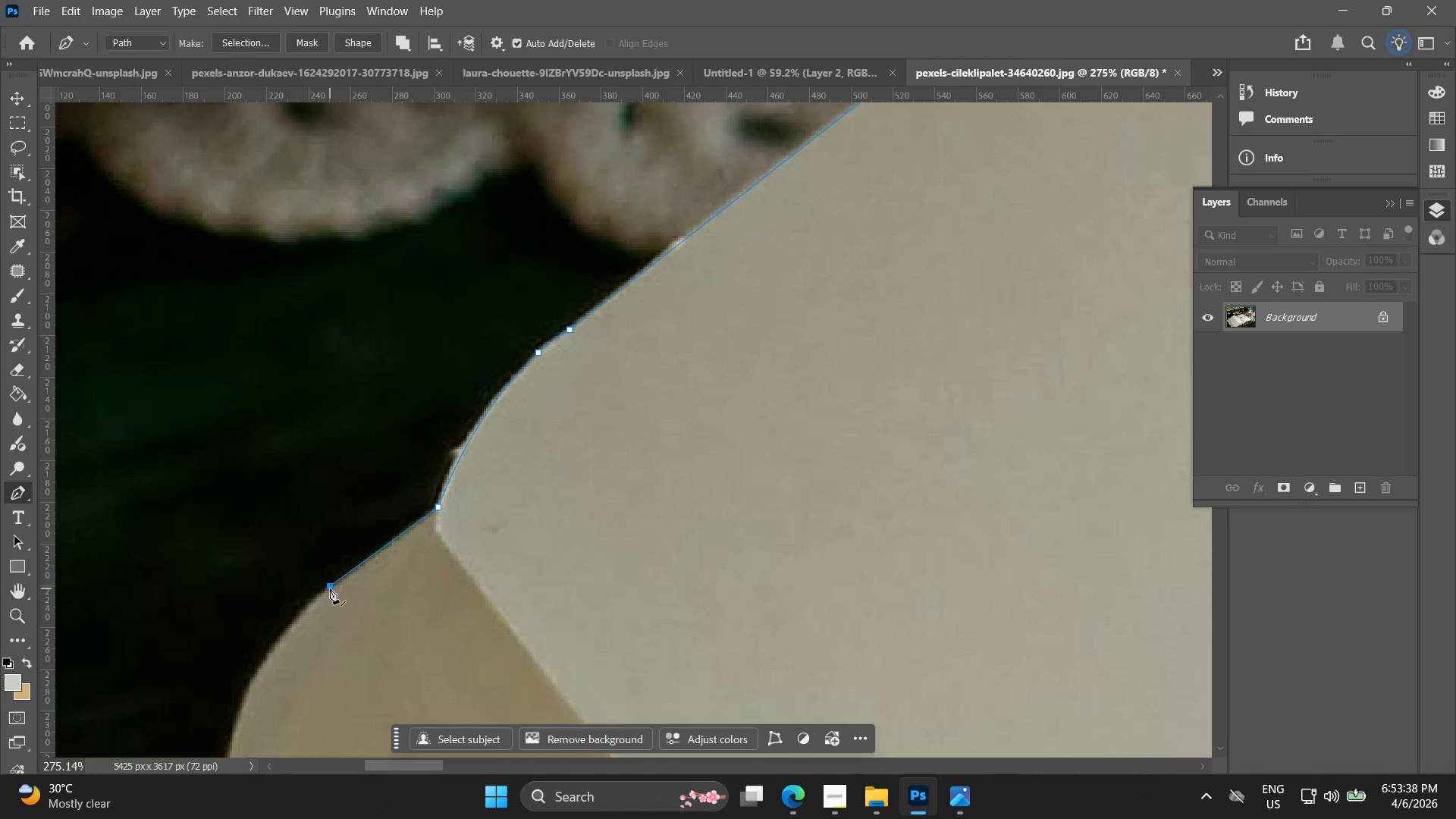 
key(Control+ControlLeft)
 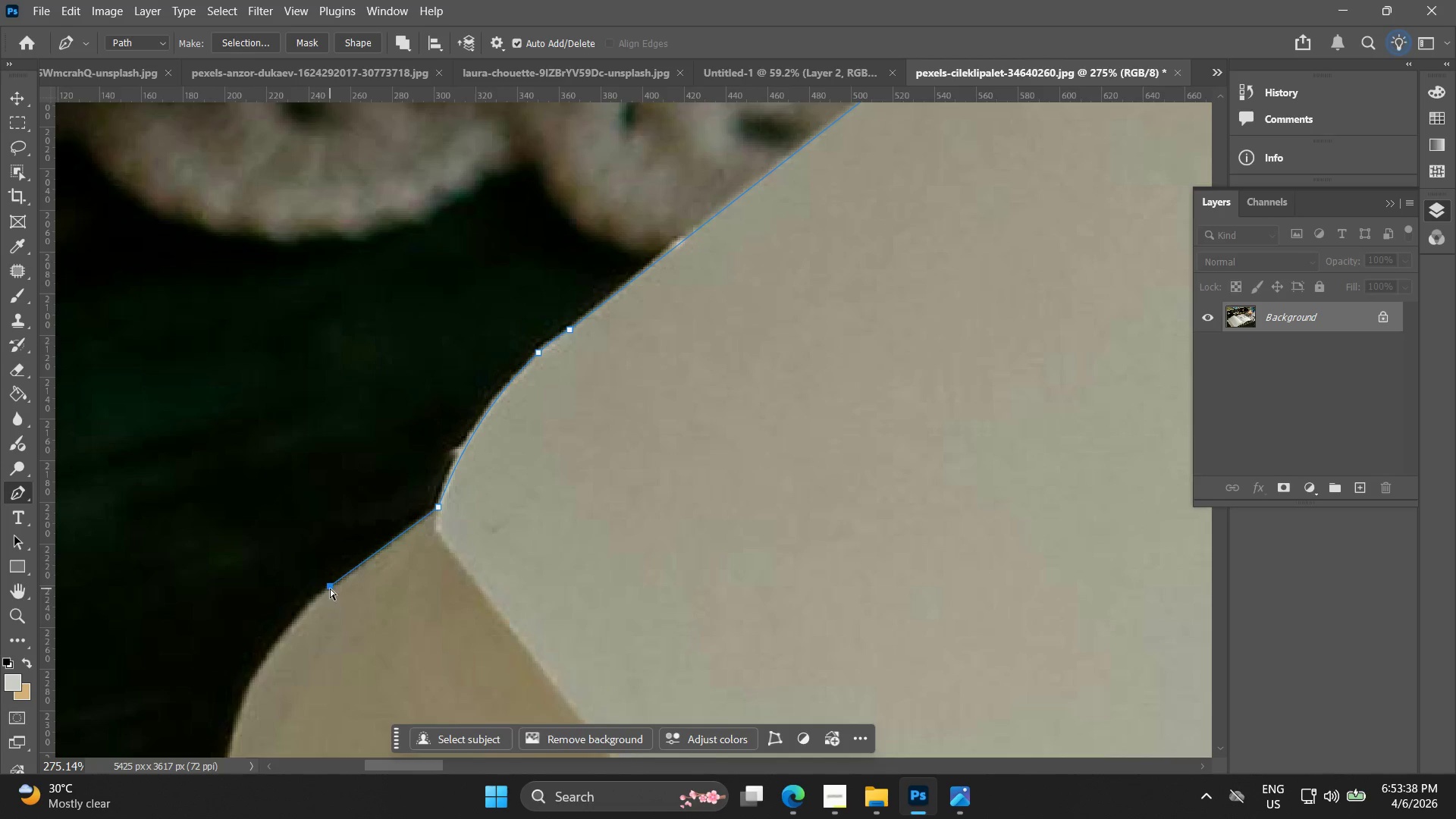 
key(Control+Z)
 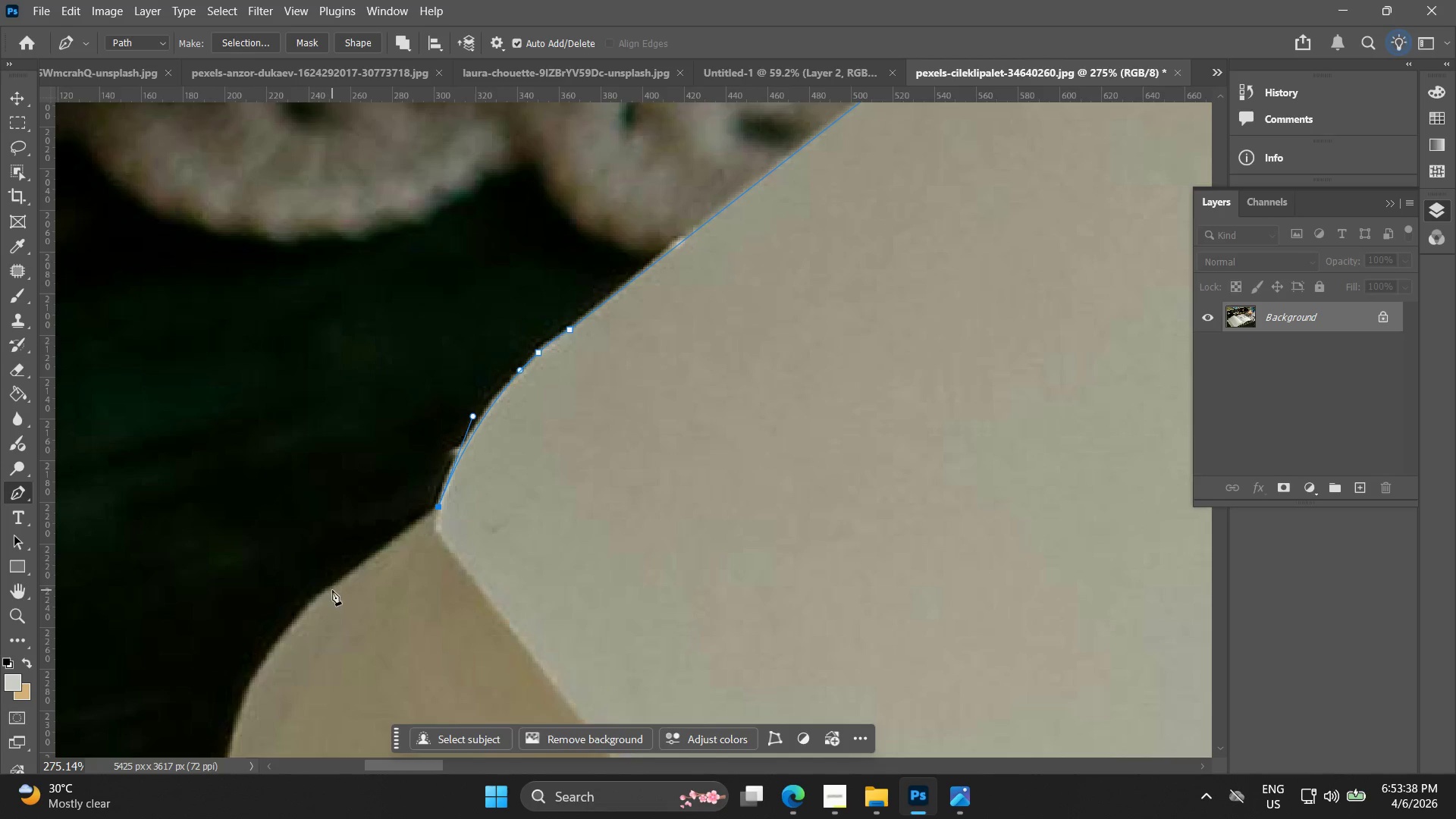 
left_click([332, 590])
 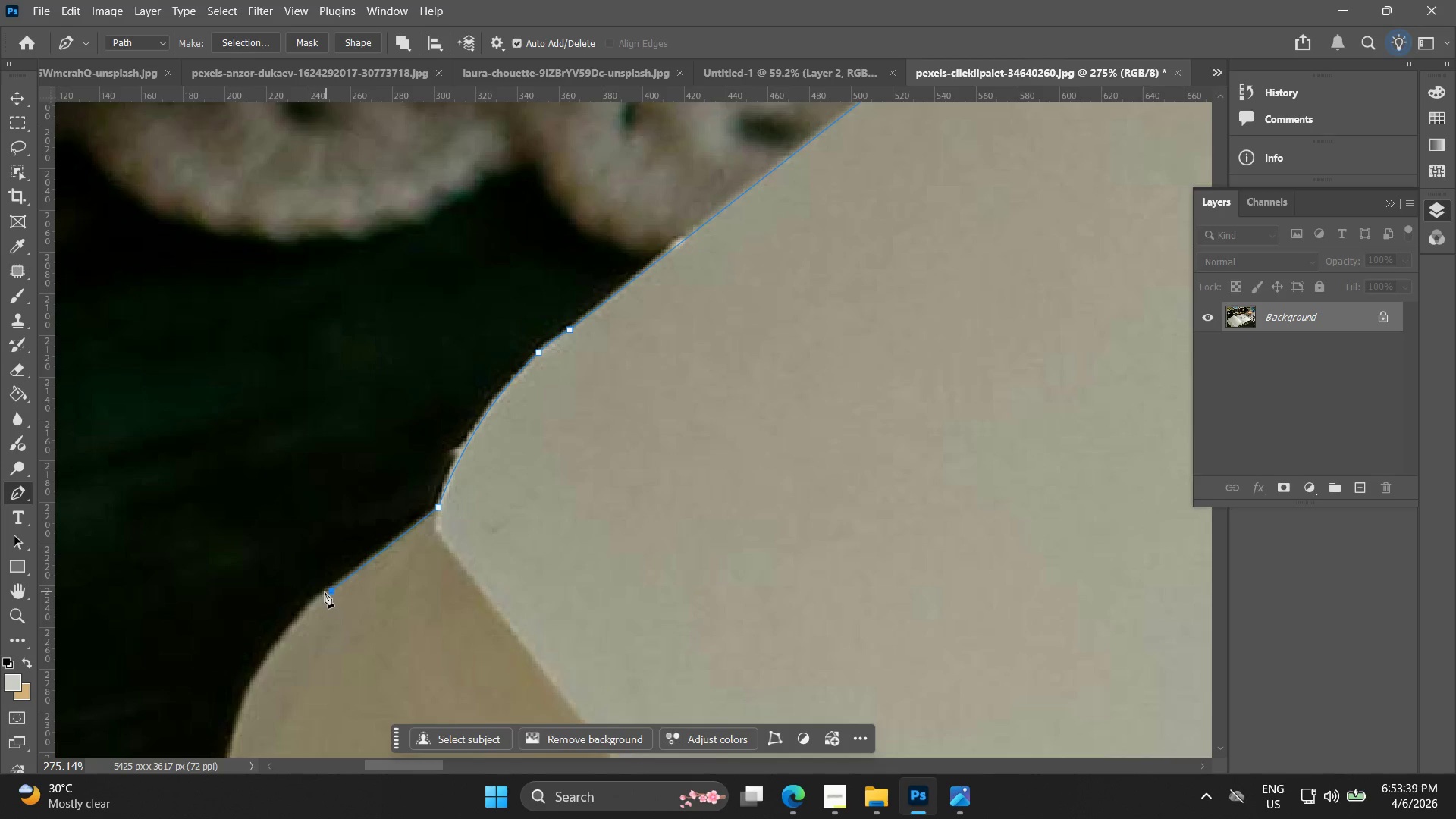 
left_click_drag(start_coordinate=[317, 599], to_coordinate=[309, 605])
 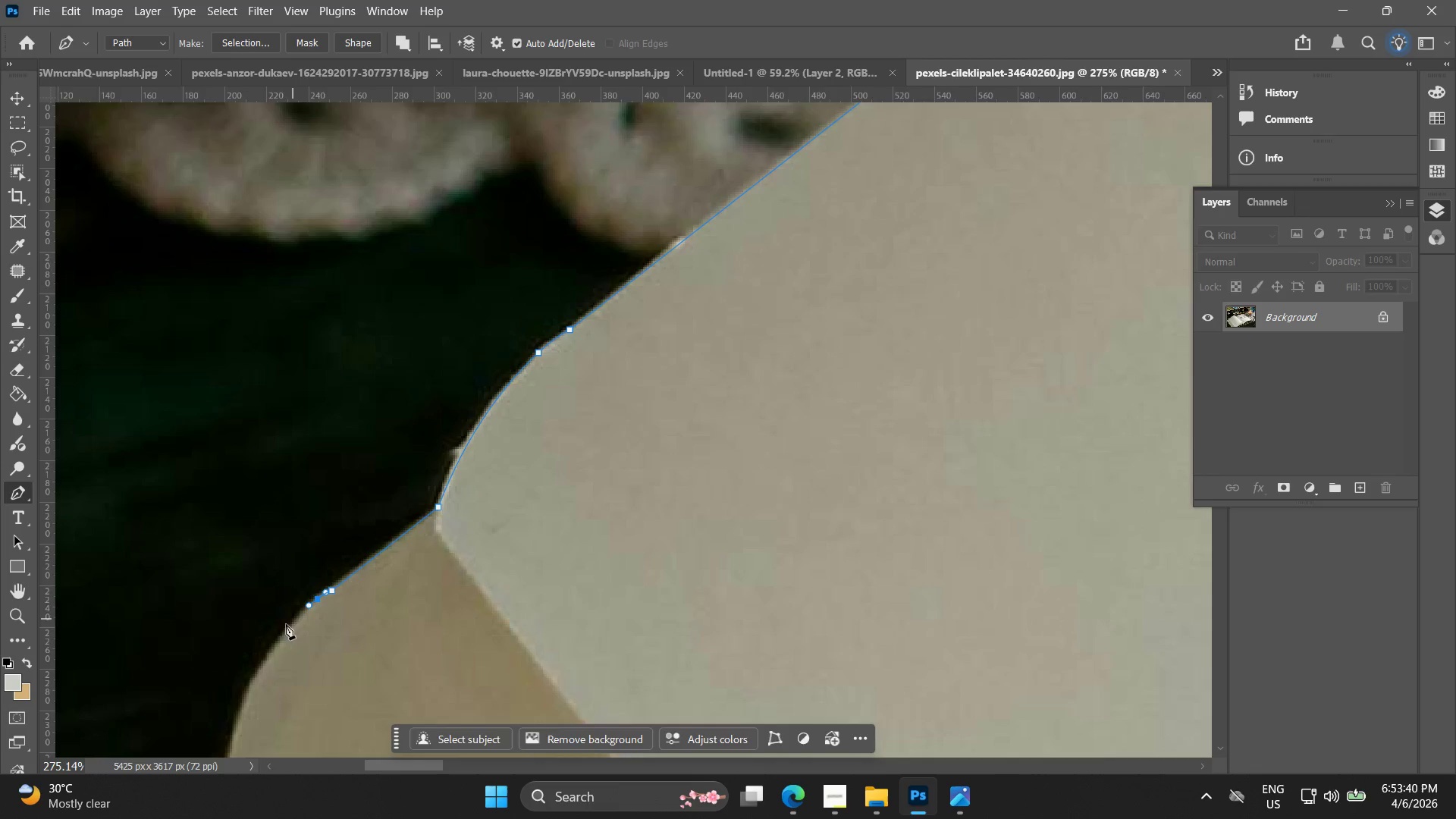 
hold_key(key=Space, duration=0.53)
 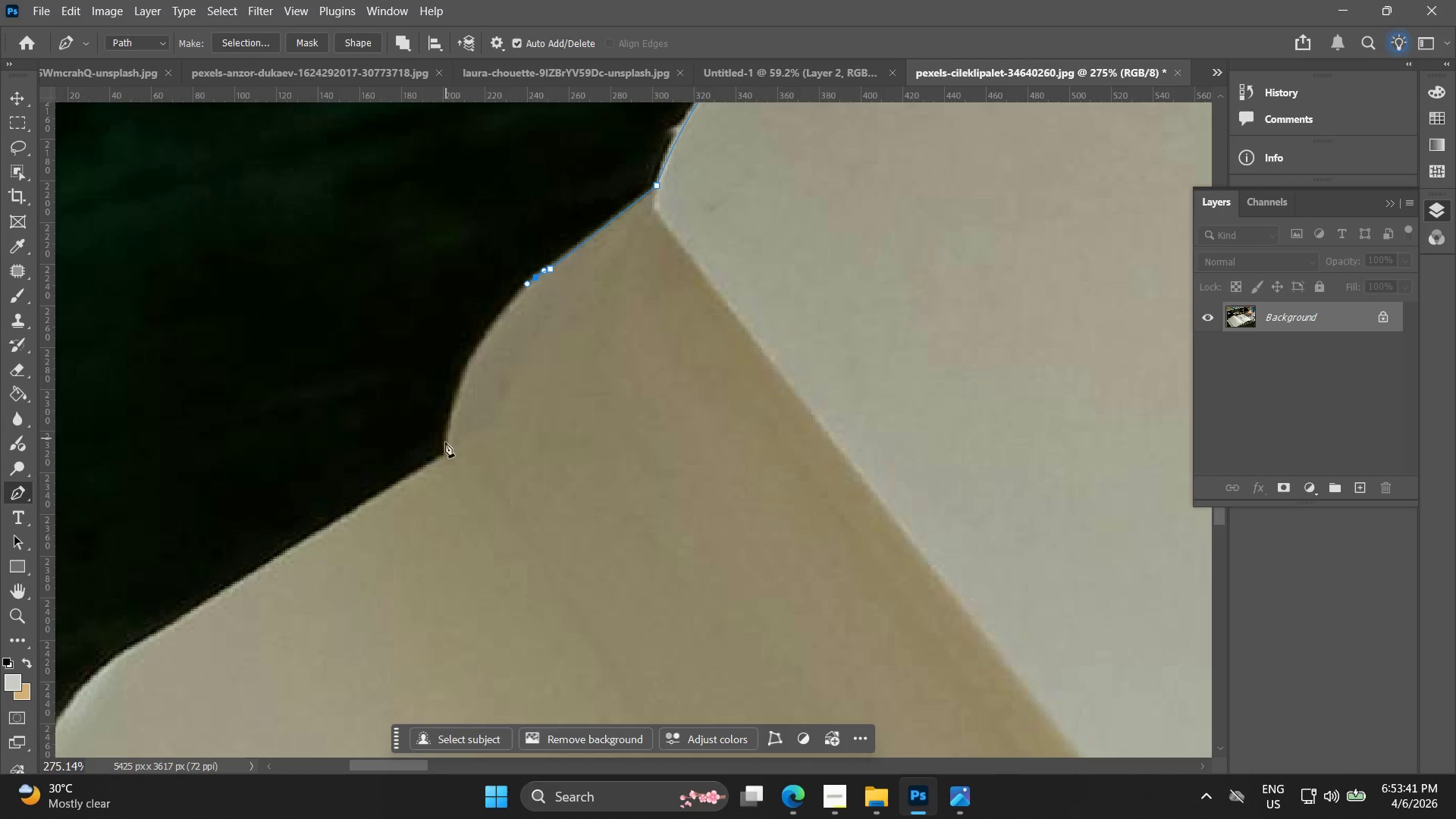 
left_click_drag(start_coordinate=[287, 611], to_coordinate=[506, 290])
 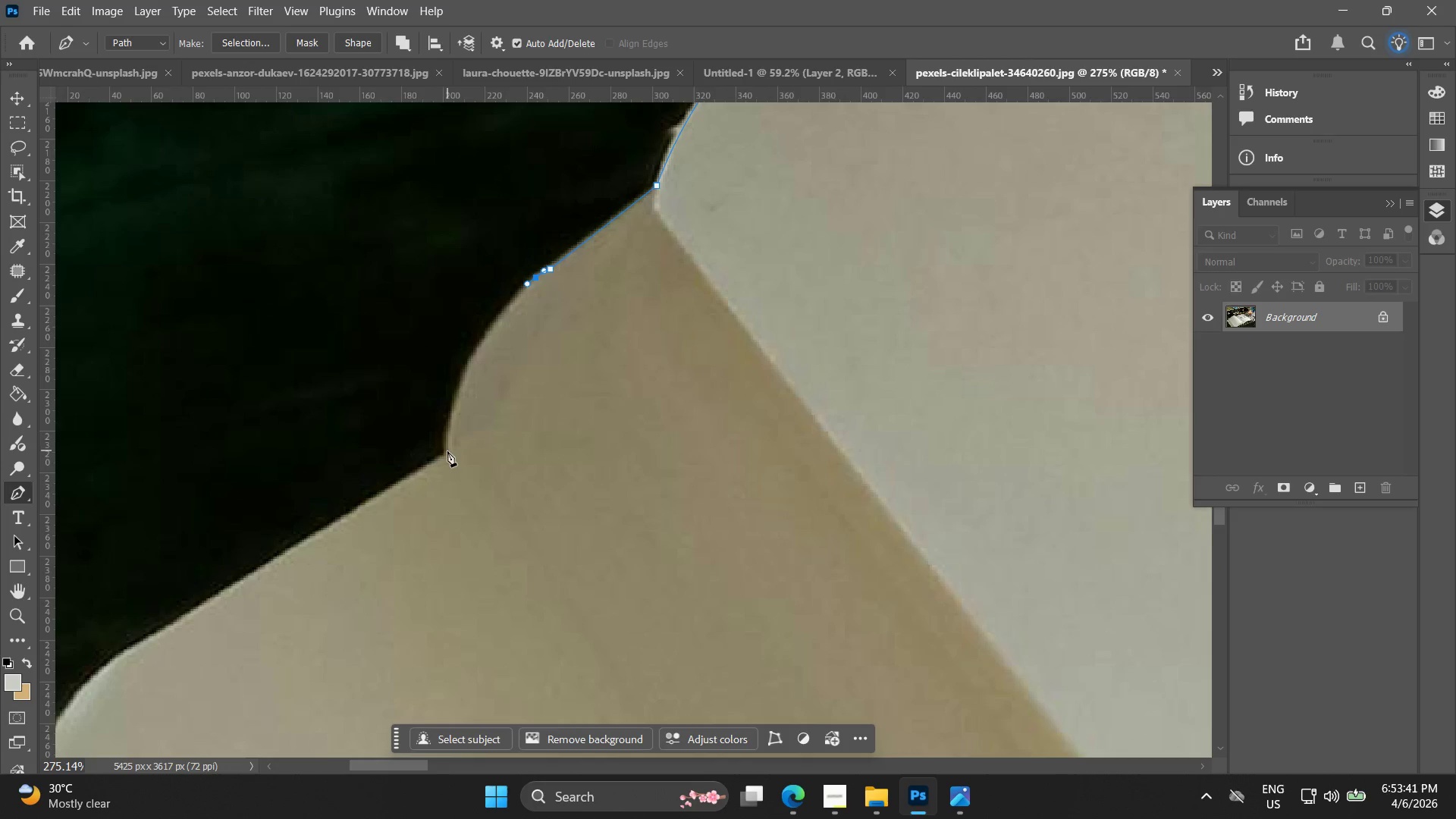 
left_click_drag(start_coordinate=[447, 452], to_coordinate=[442, 554])
 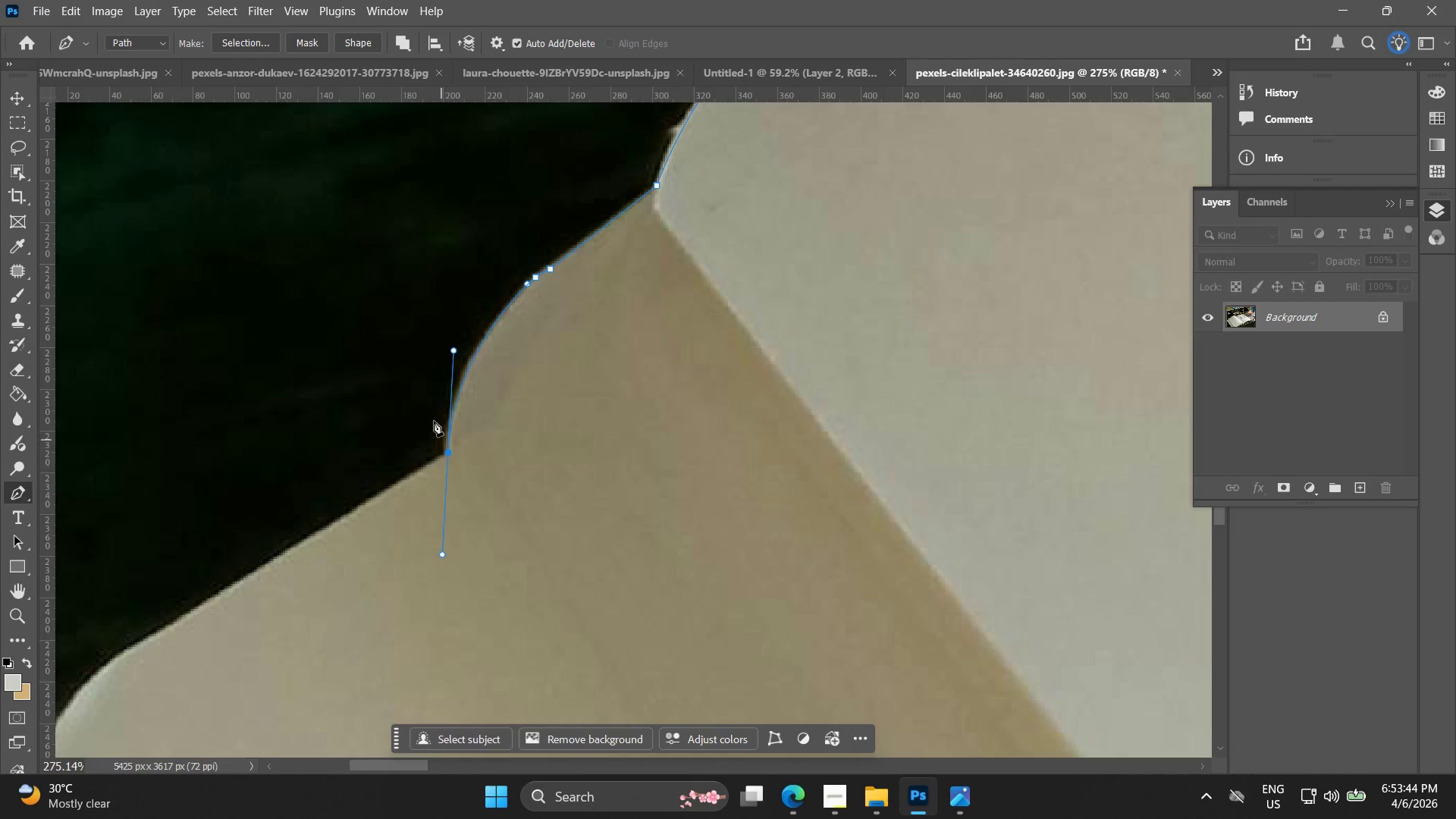 
hold_key(key=AltLeft, duration=0.92)
left_click([450, 454])
 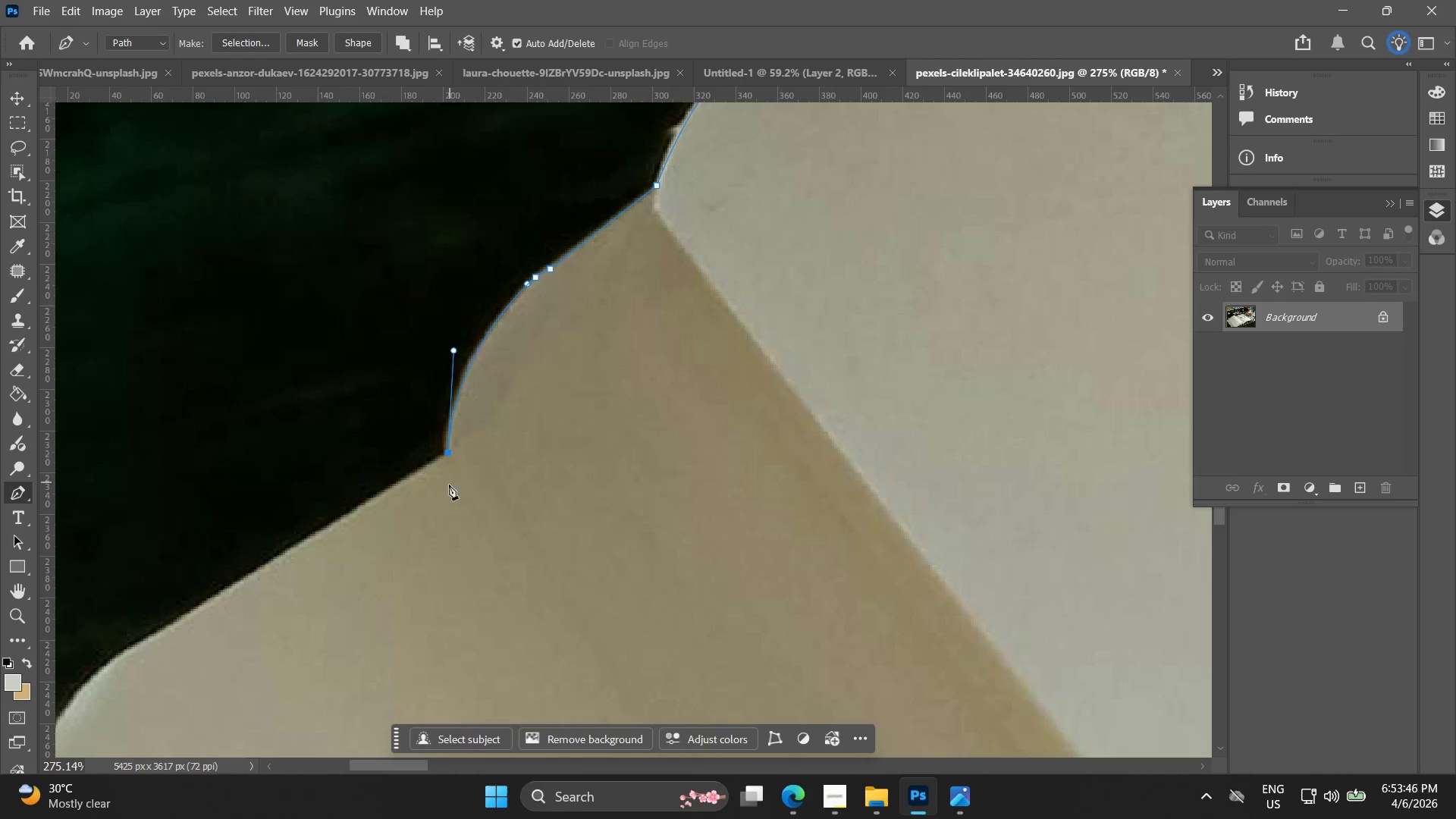 
hold_key(key=Space, duration=0.42)
 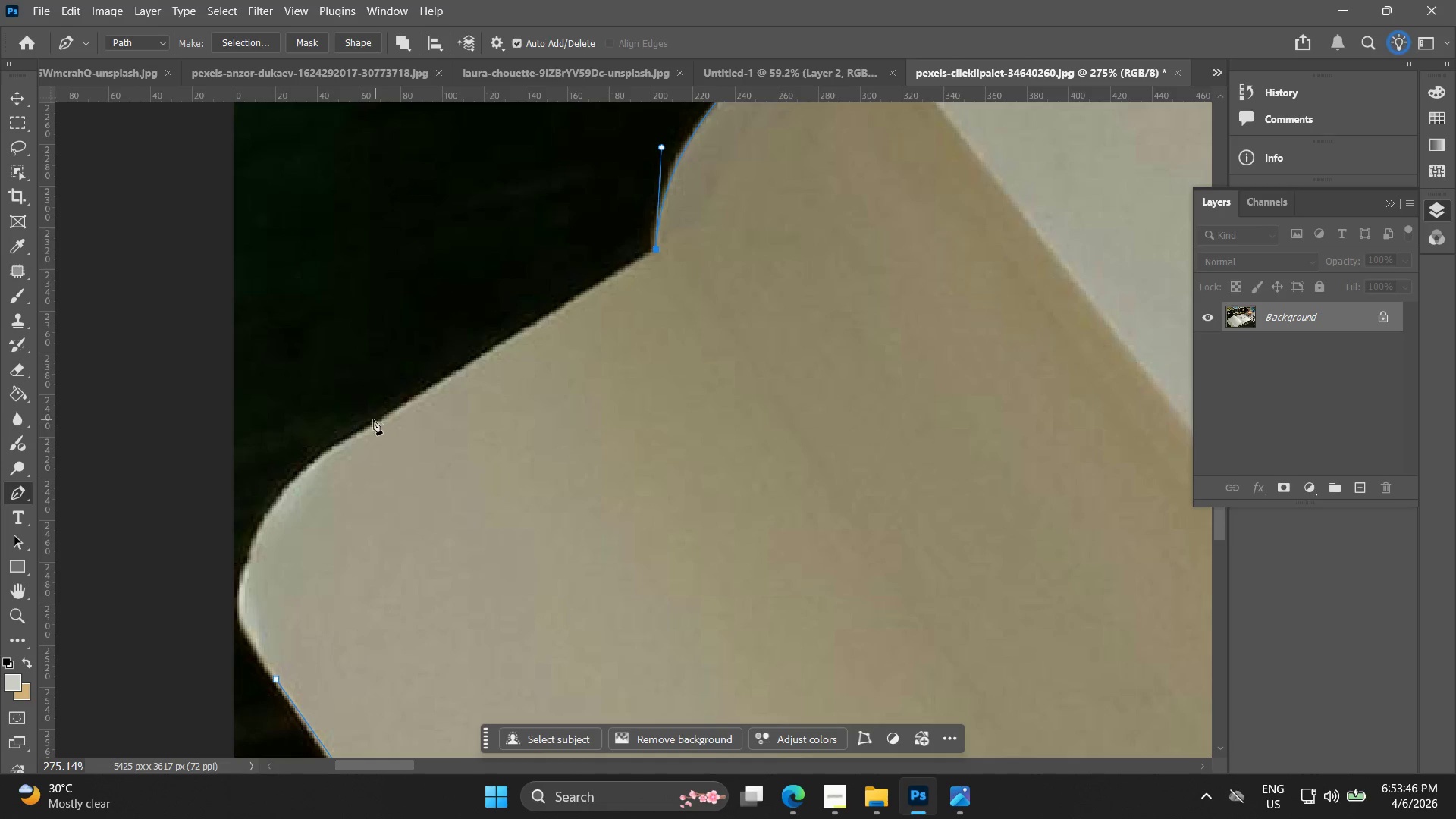 
left_click_drag(start_coordinate=[466, 426], to_coordinate=[673, 223])
 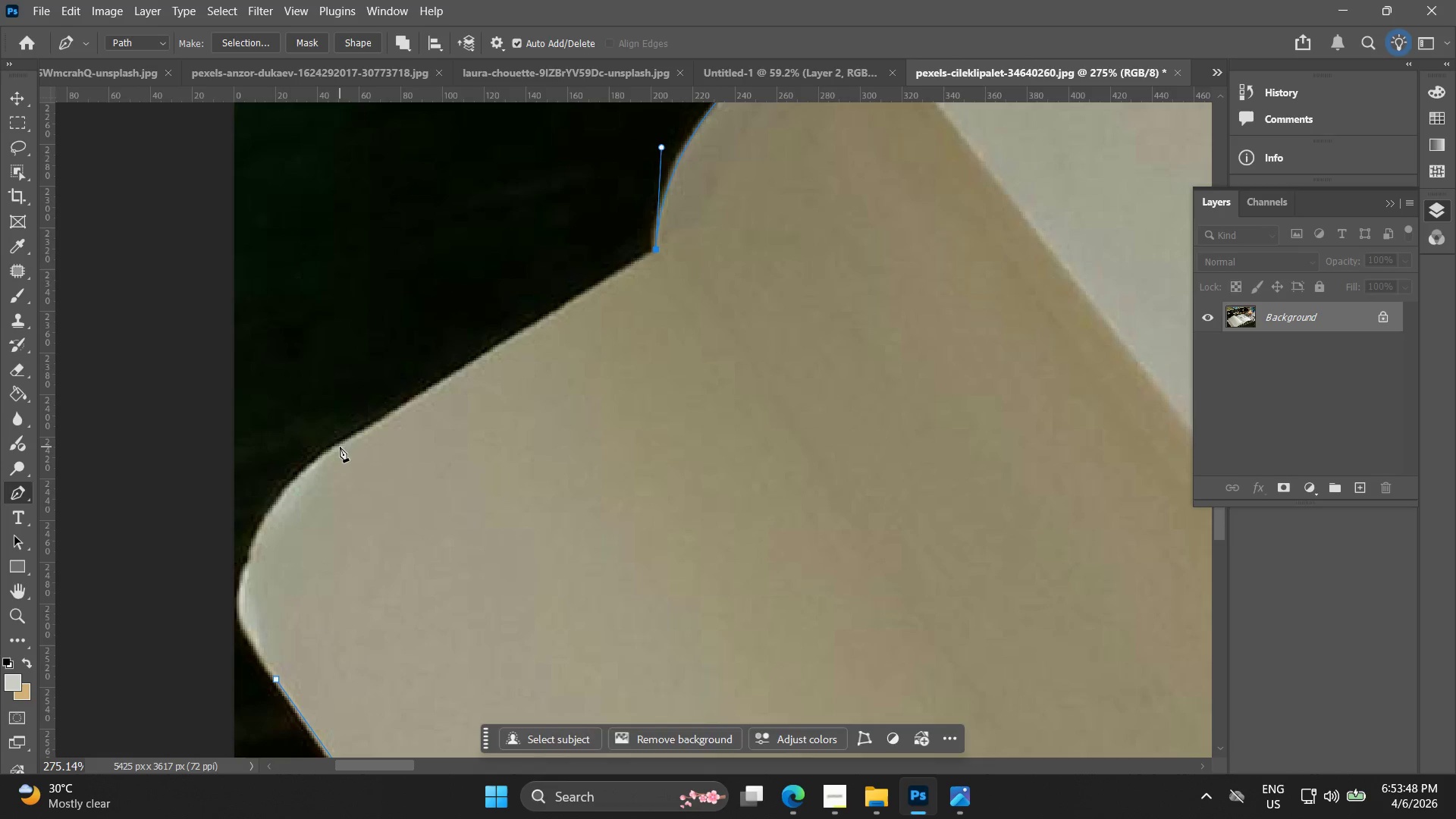 
hold_key(key=Space, duration=0.42)
 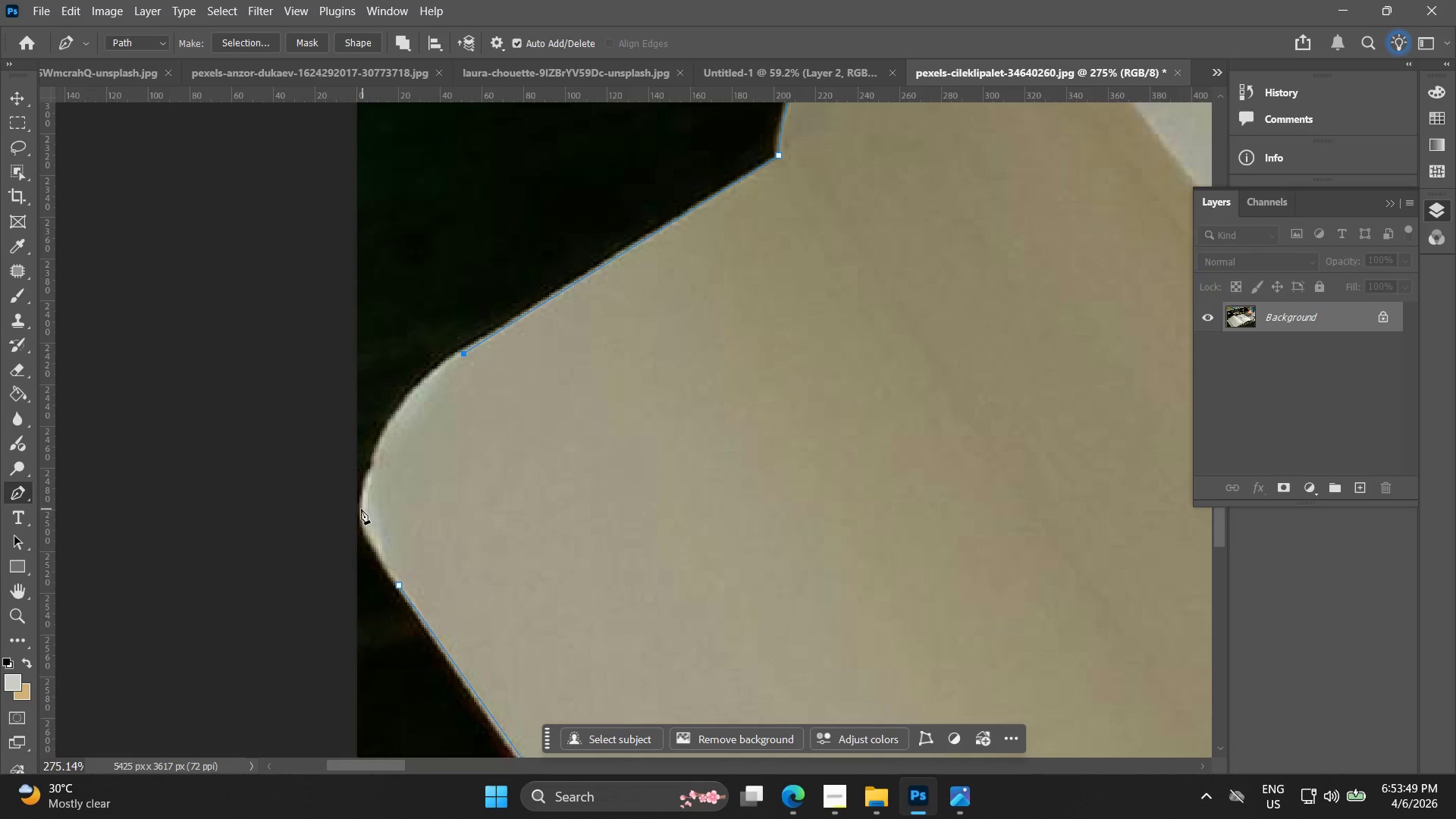 
left_click_drag(start_coordinate=[322, 438], to_coordinate=[445, 344])
 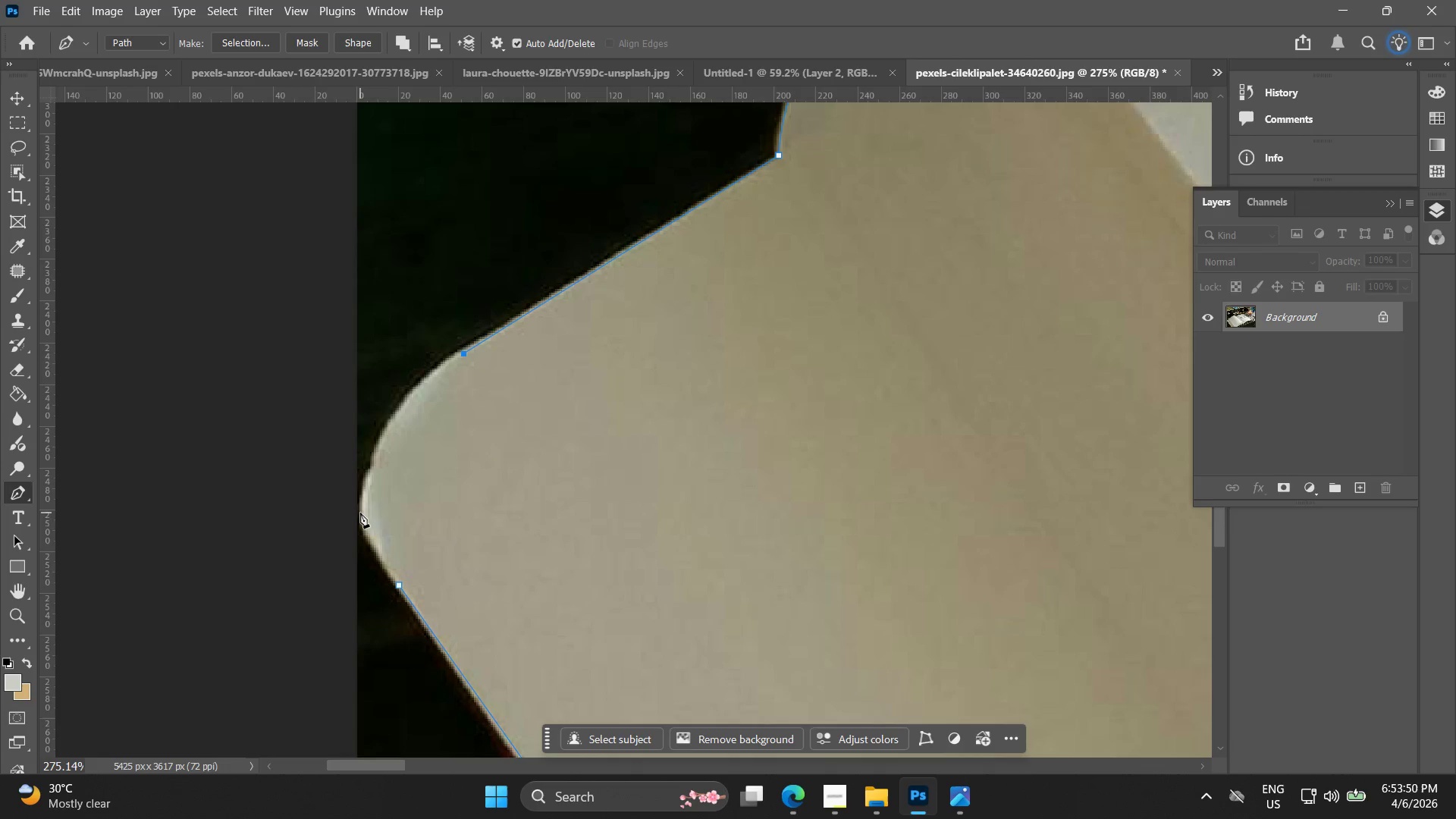 
left_click_drag(start_coordinate=[360, 514], to_coordinate=[355, 624])
 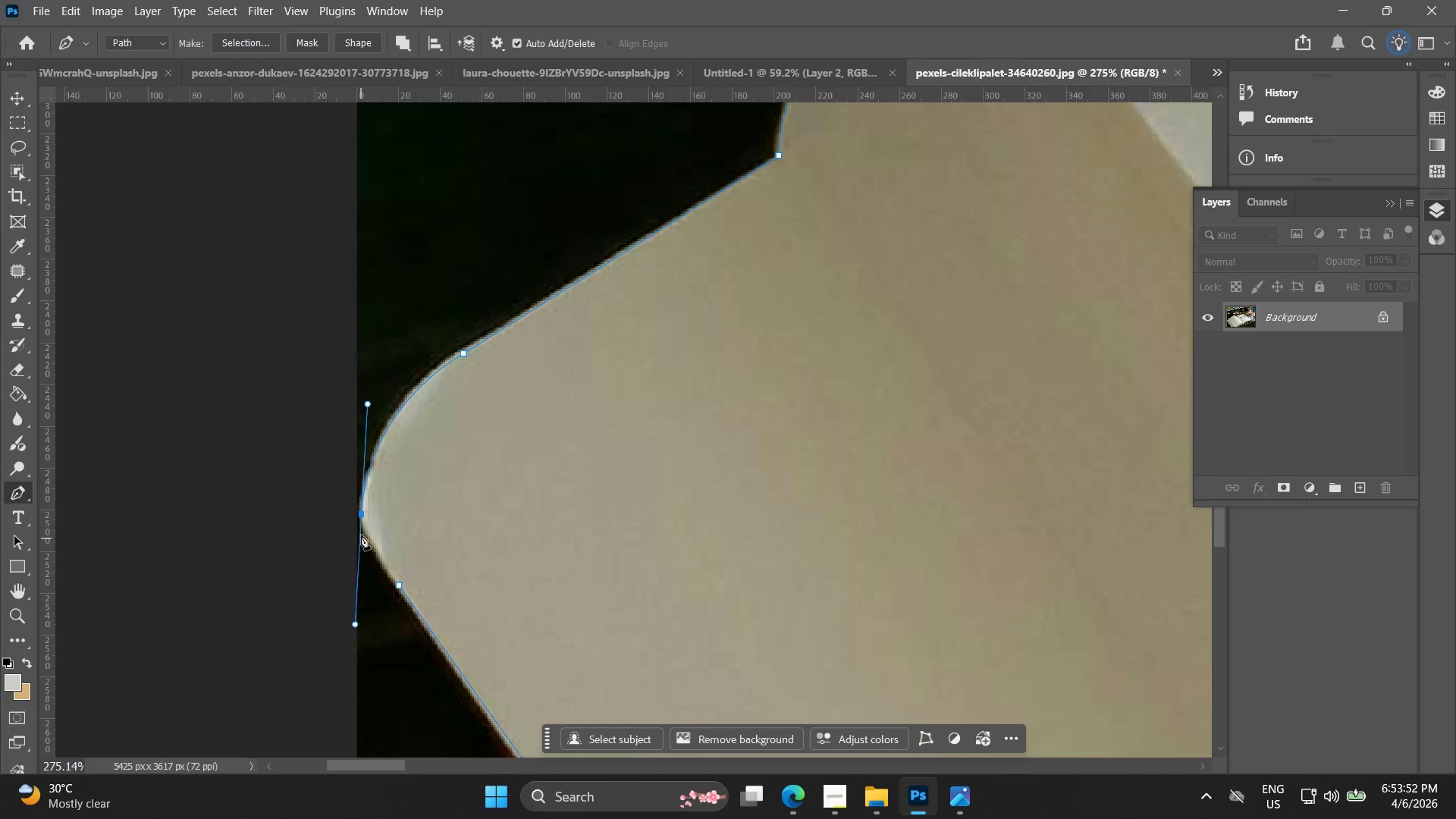 
hold_key(key=AltLeft, duration=1.02)
left_click([358, 517])
 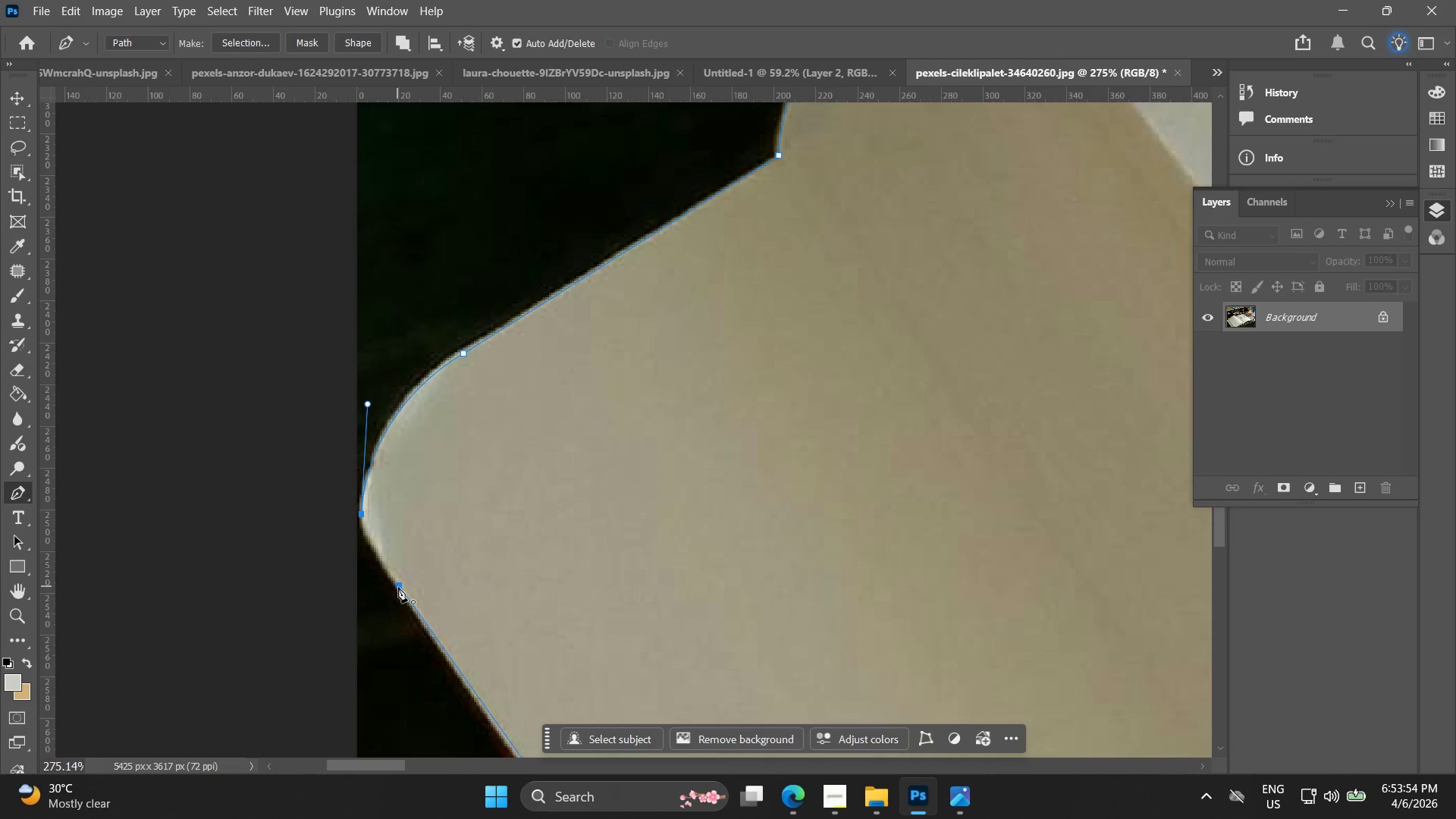 
left_click([400, 588])
 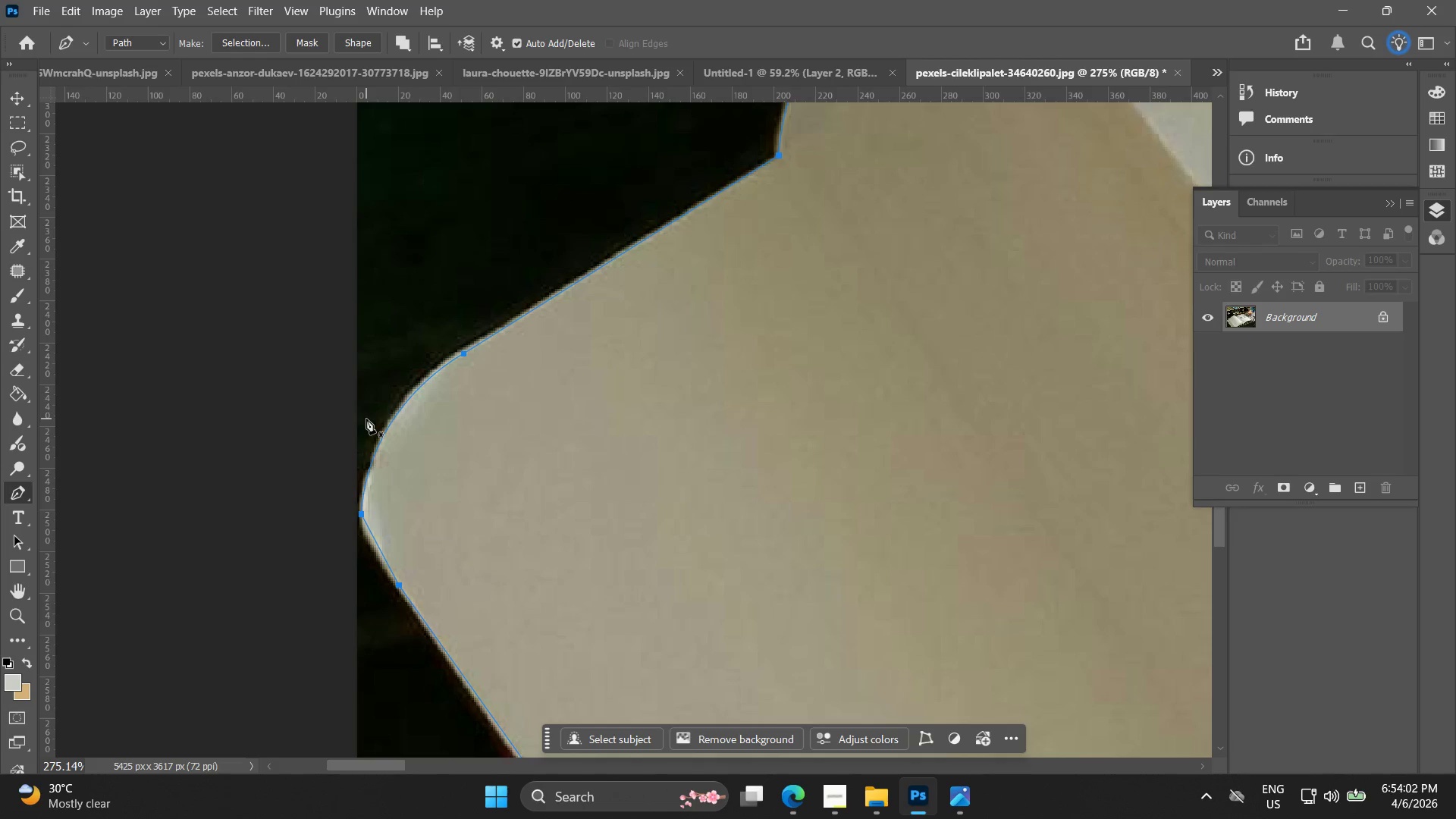 
wait(12.36)
 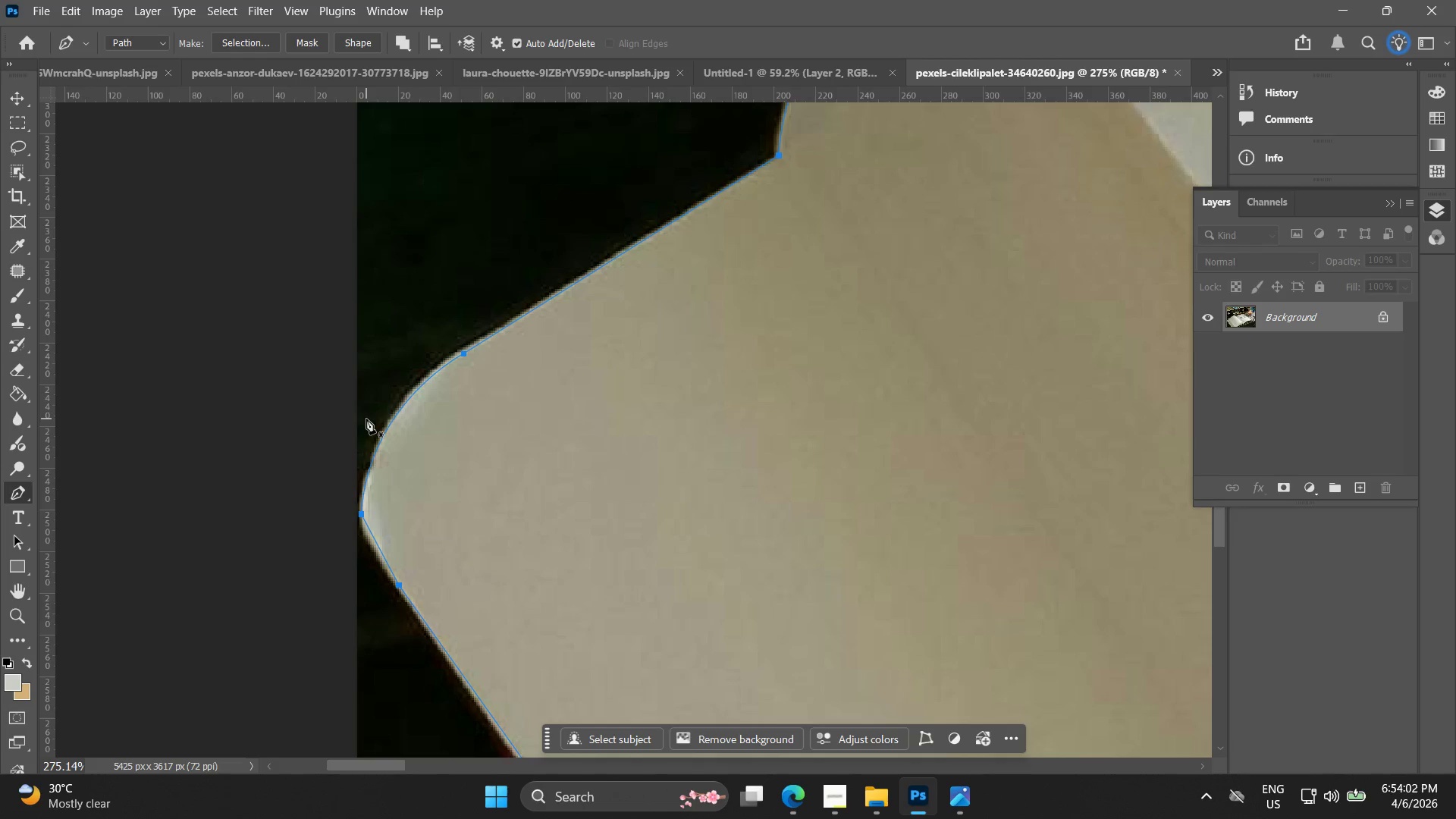 
left_click([628, 427])
 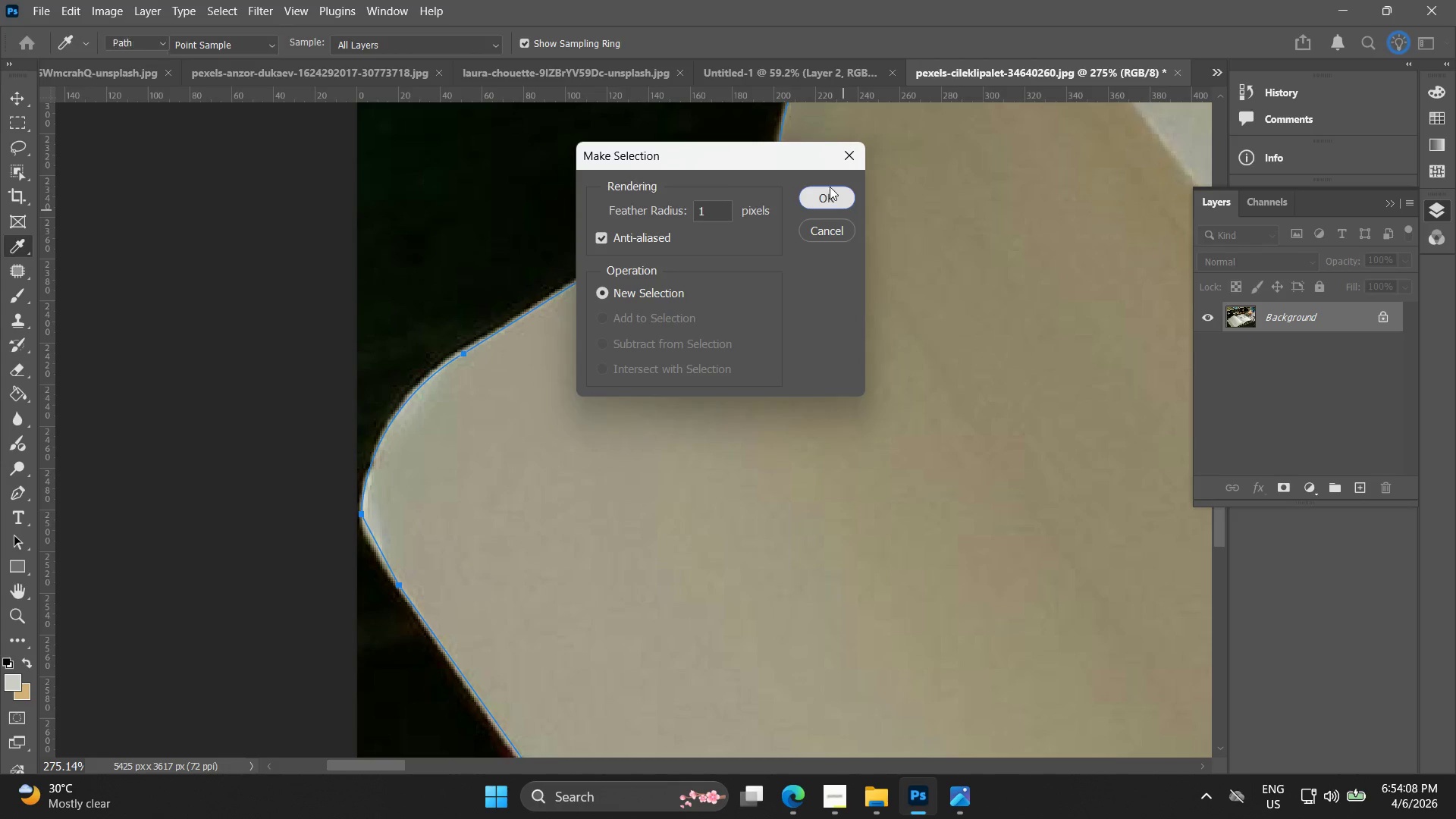 
hold_key(key=AltLeft, duration=1.26)
 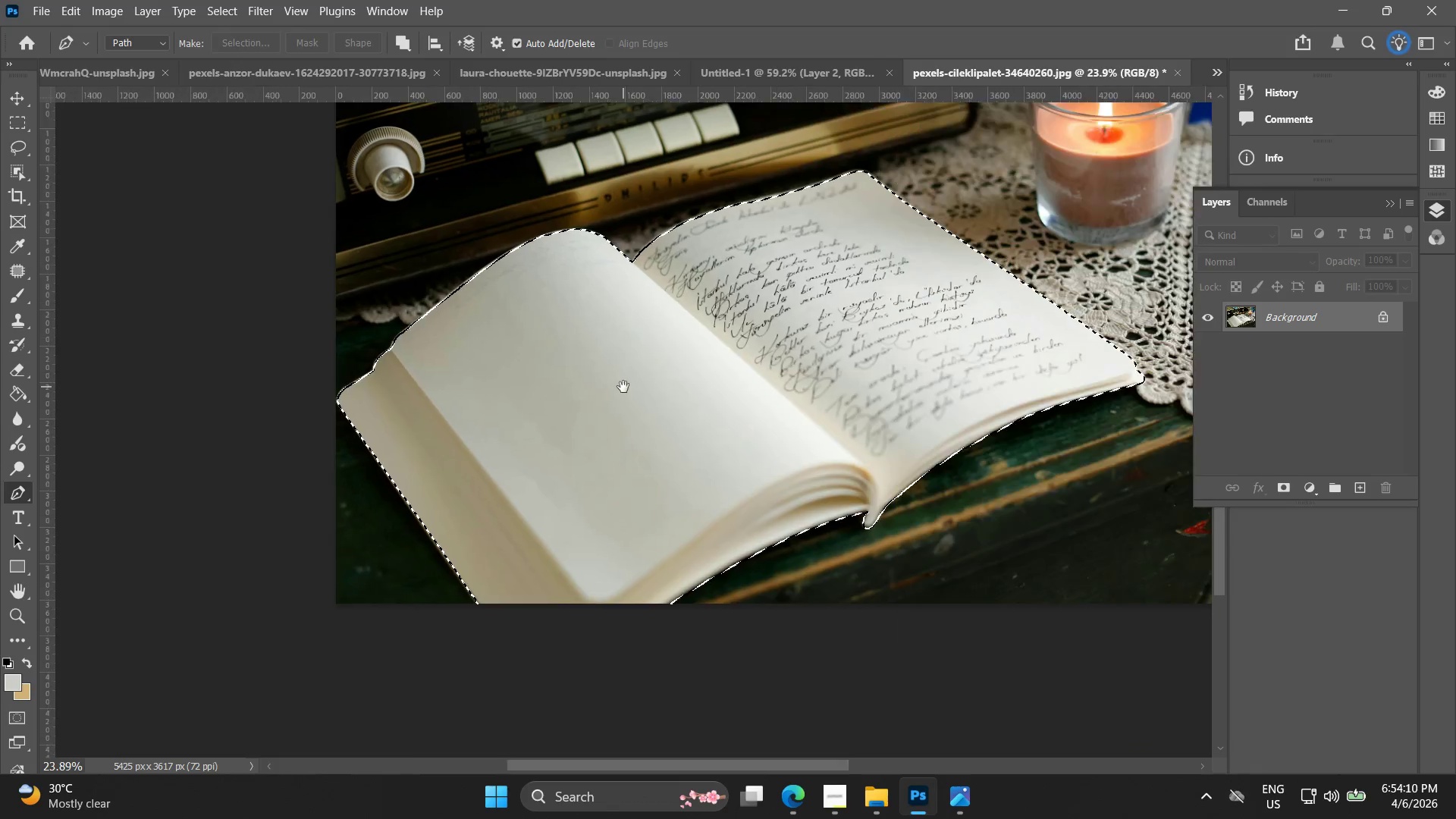 
hold_key(key=Space, duration=0.45)
 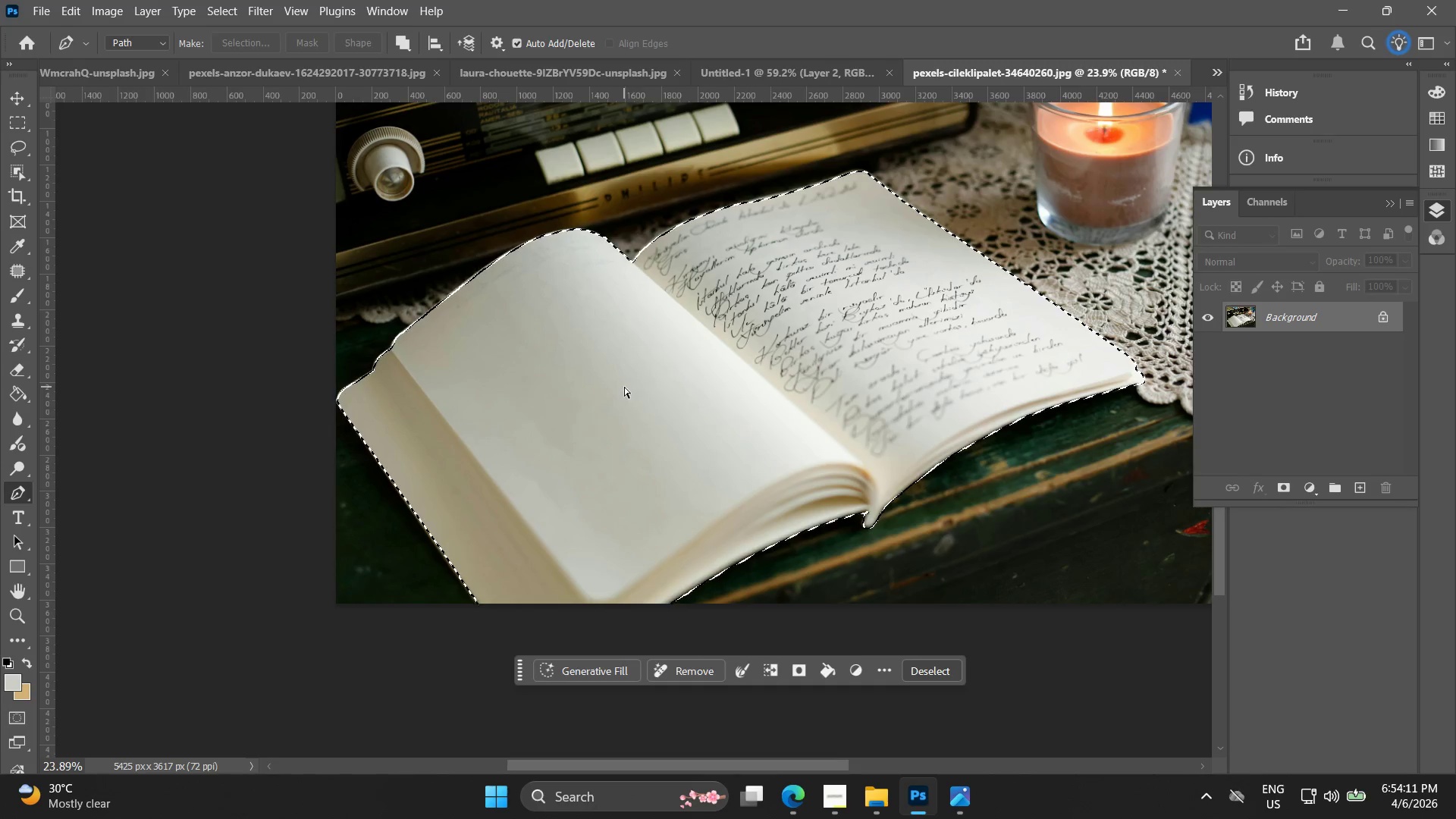 
left_click_drag(start_coordinate=[958, 411], to_coordinate=[623, 387])
 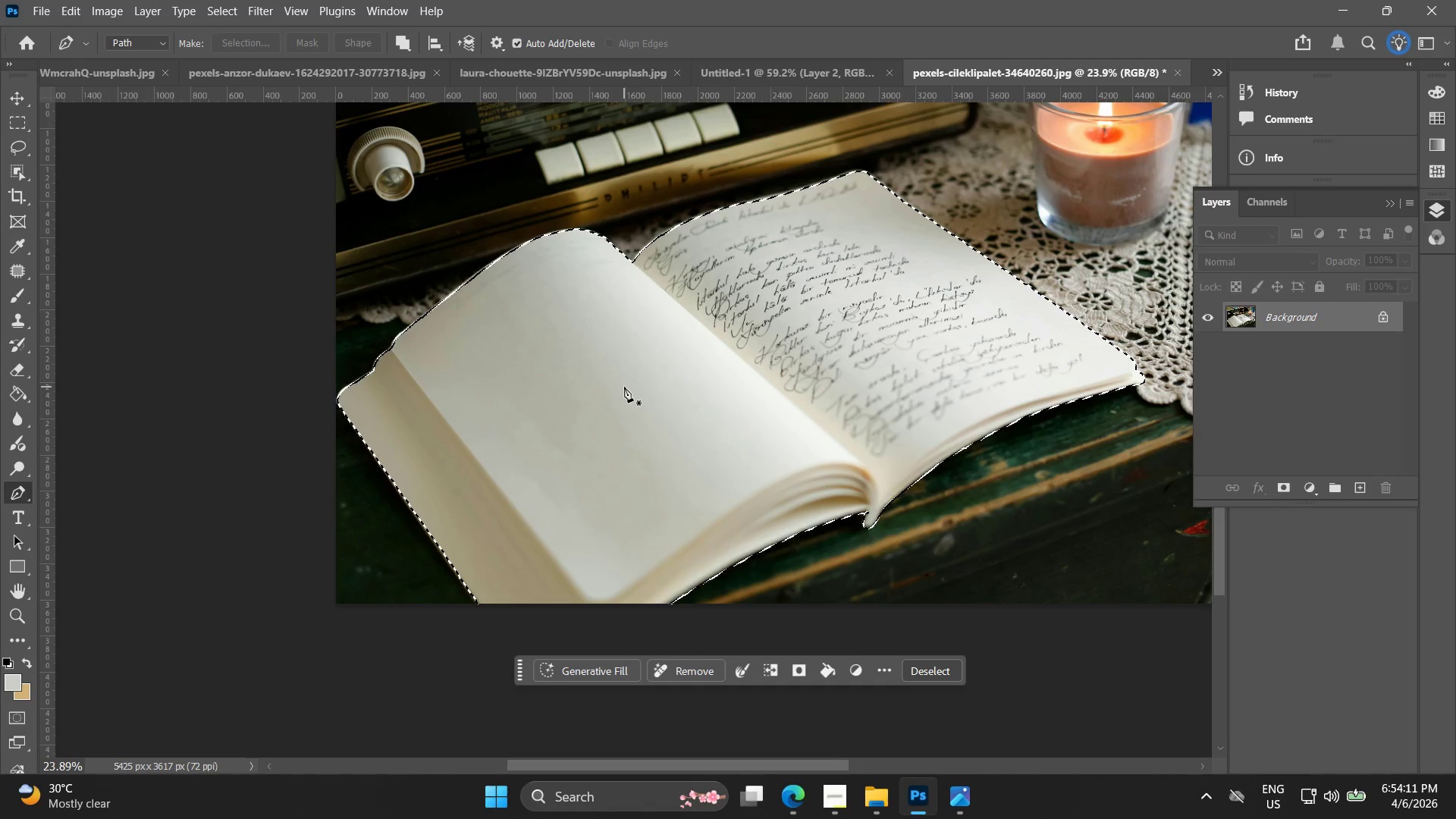 
scroll: coordinate [690, 420], scroll_direction: down, amount: 26.0
 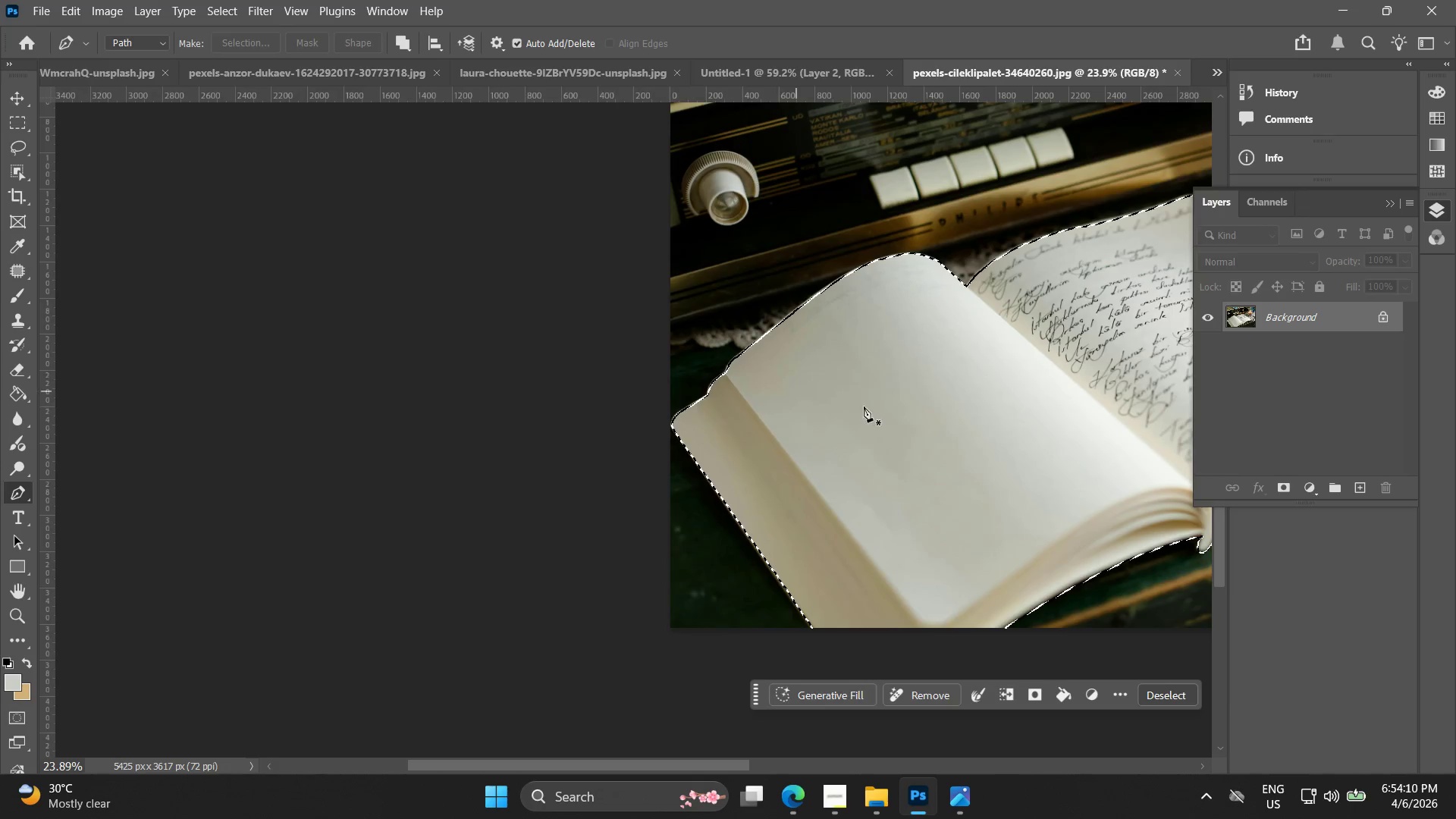 
key(Control+J)
 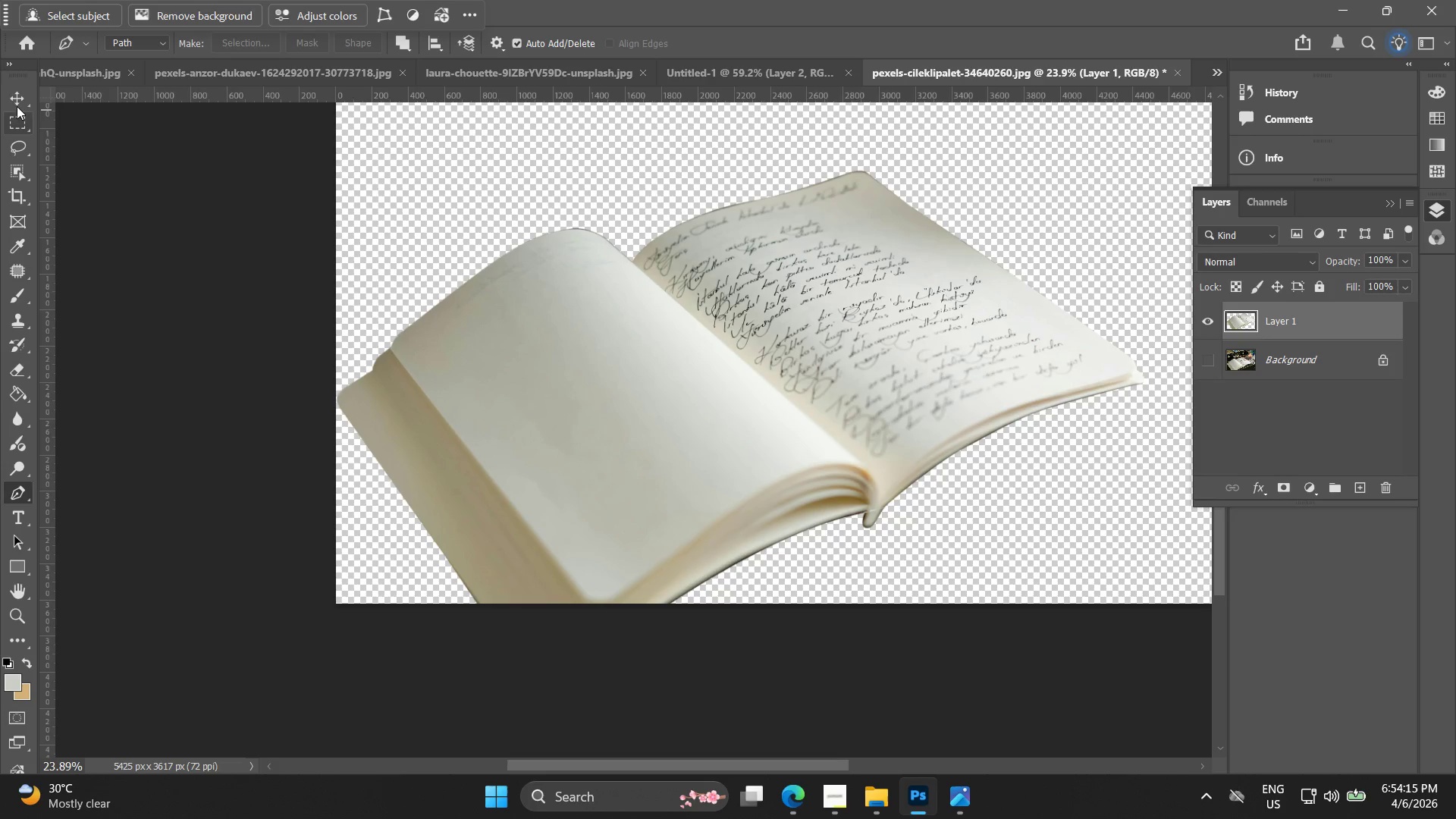 
left_click_drag(start_coordinate=[708, 356], to_coordinate=[803, 252])
 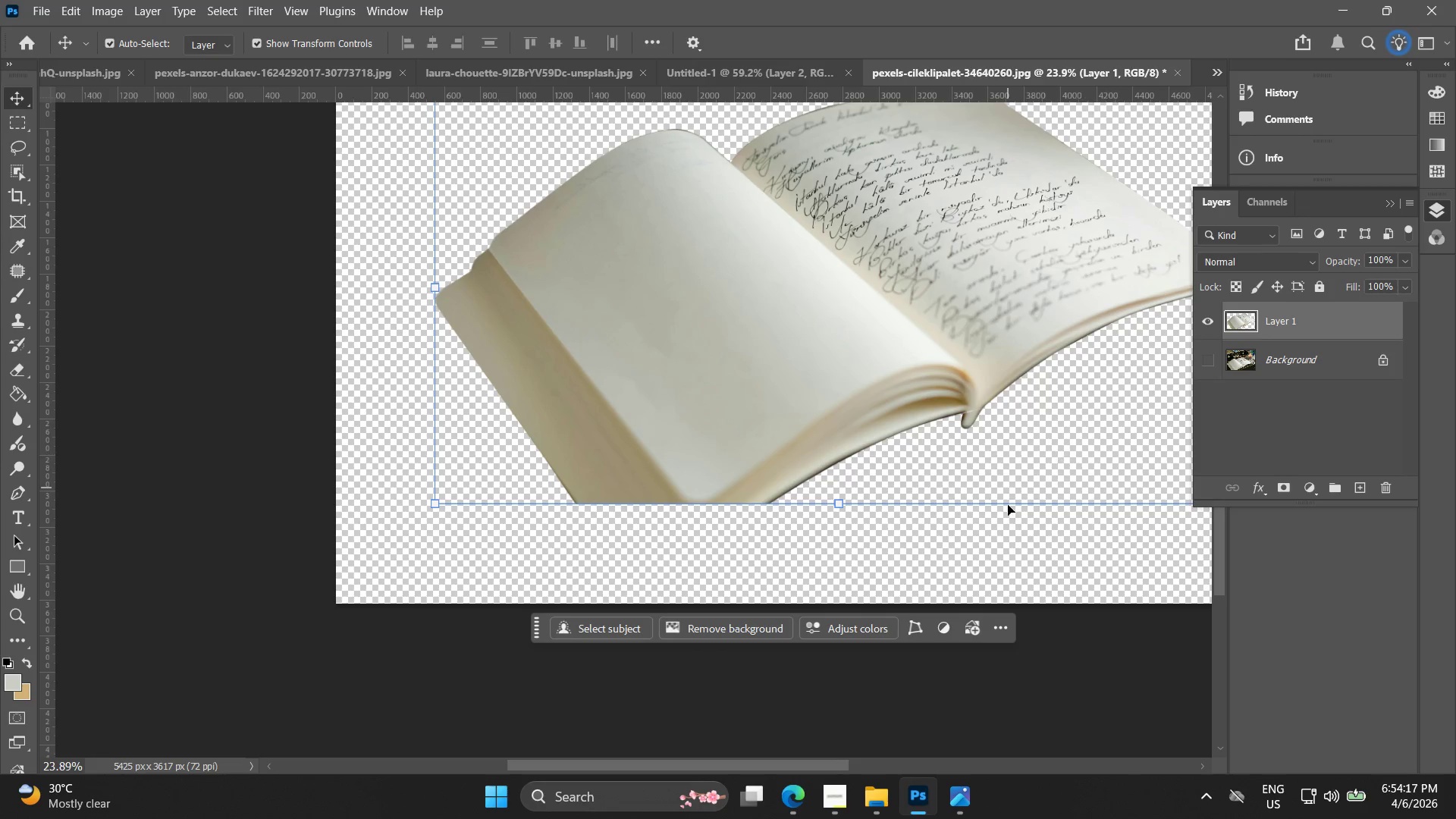 
left_click([967, 560])
 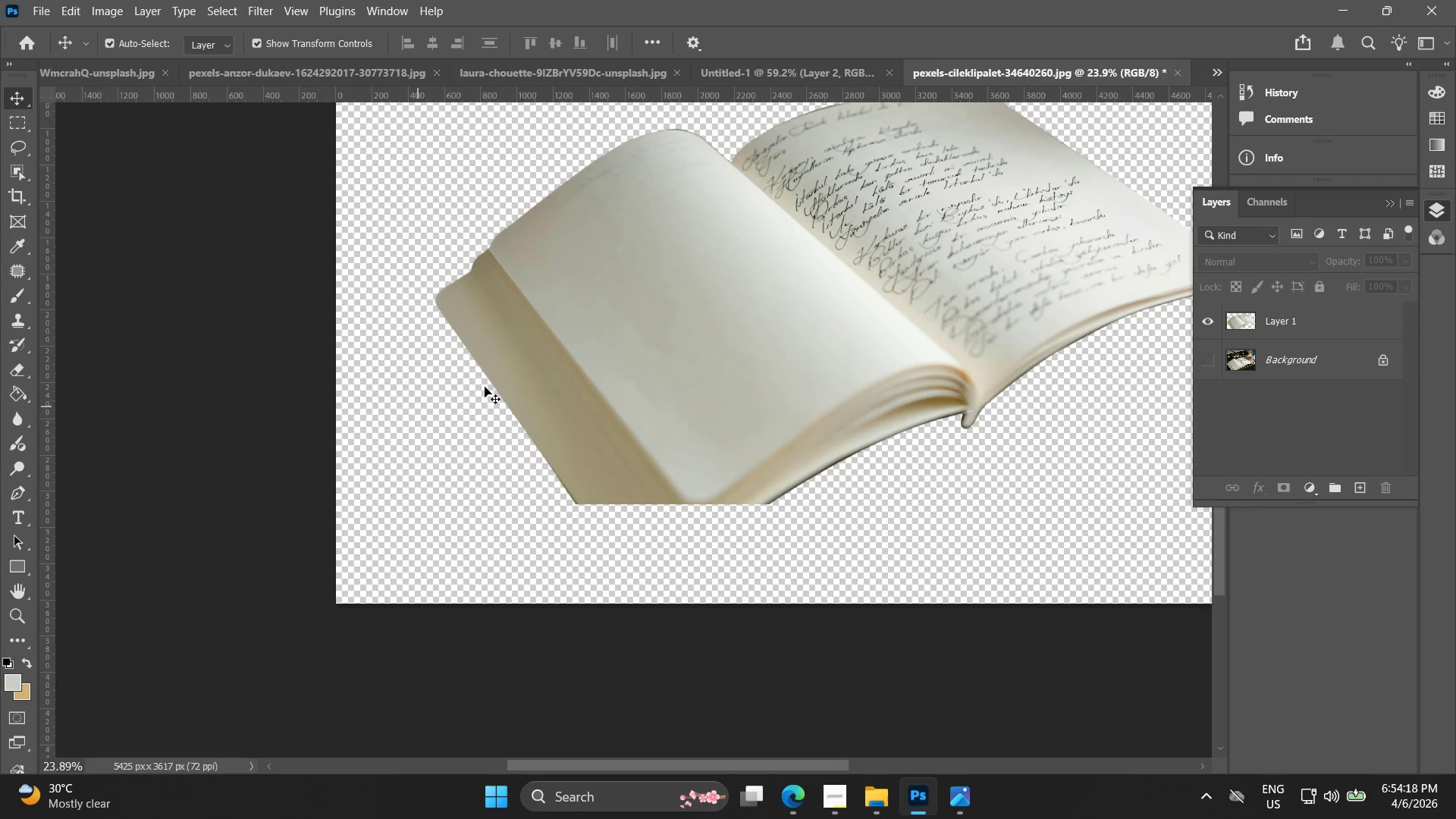 
hold_key(key=Space, duration=0.42)
 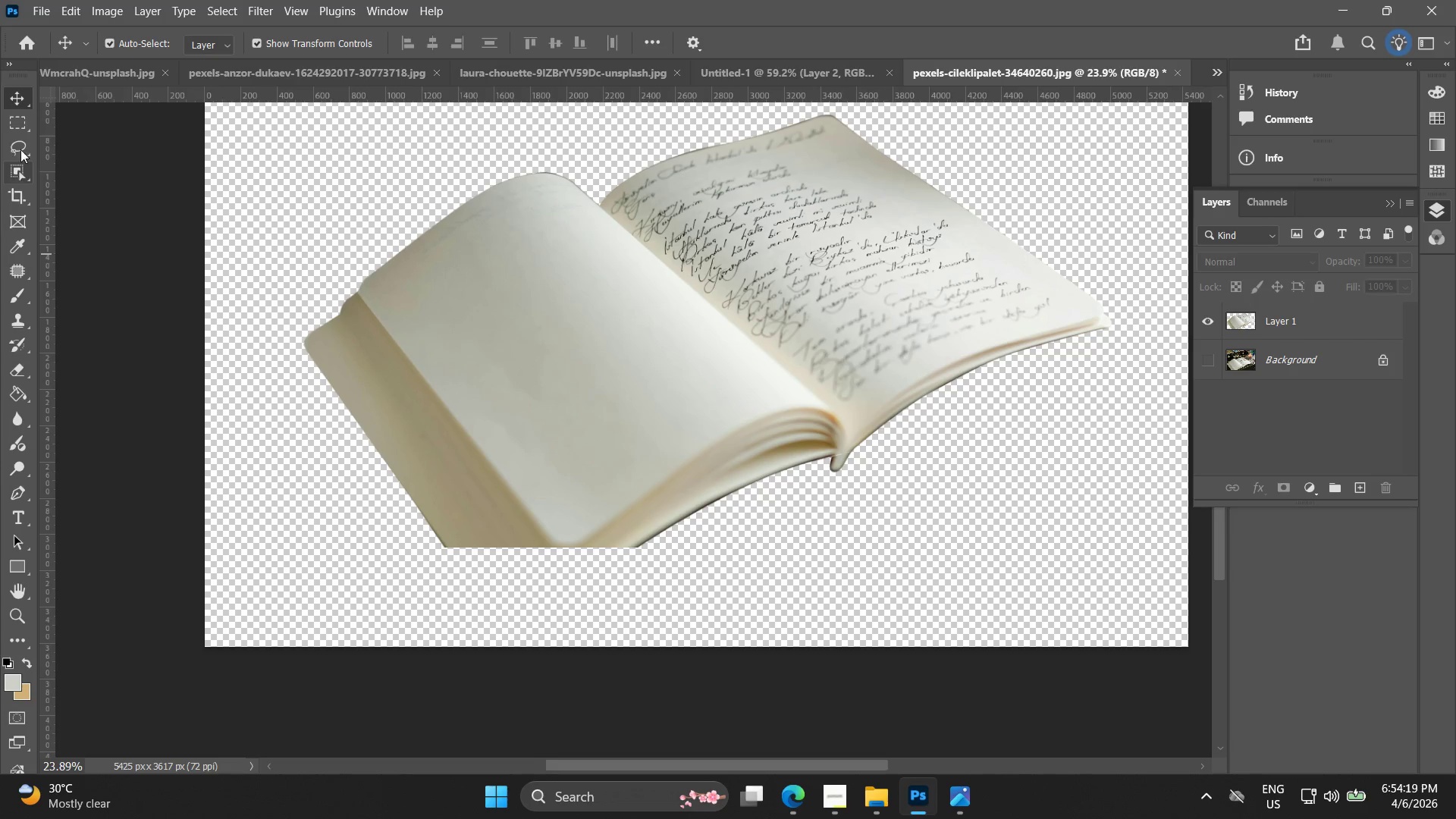 
left_click_drag(start_coordinate=[771, 422], to_coordinate=[640, 465])
 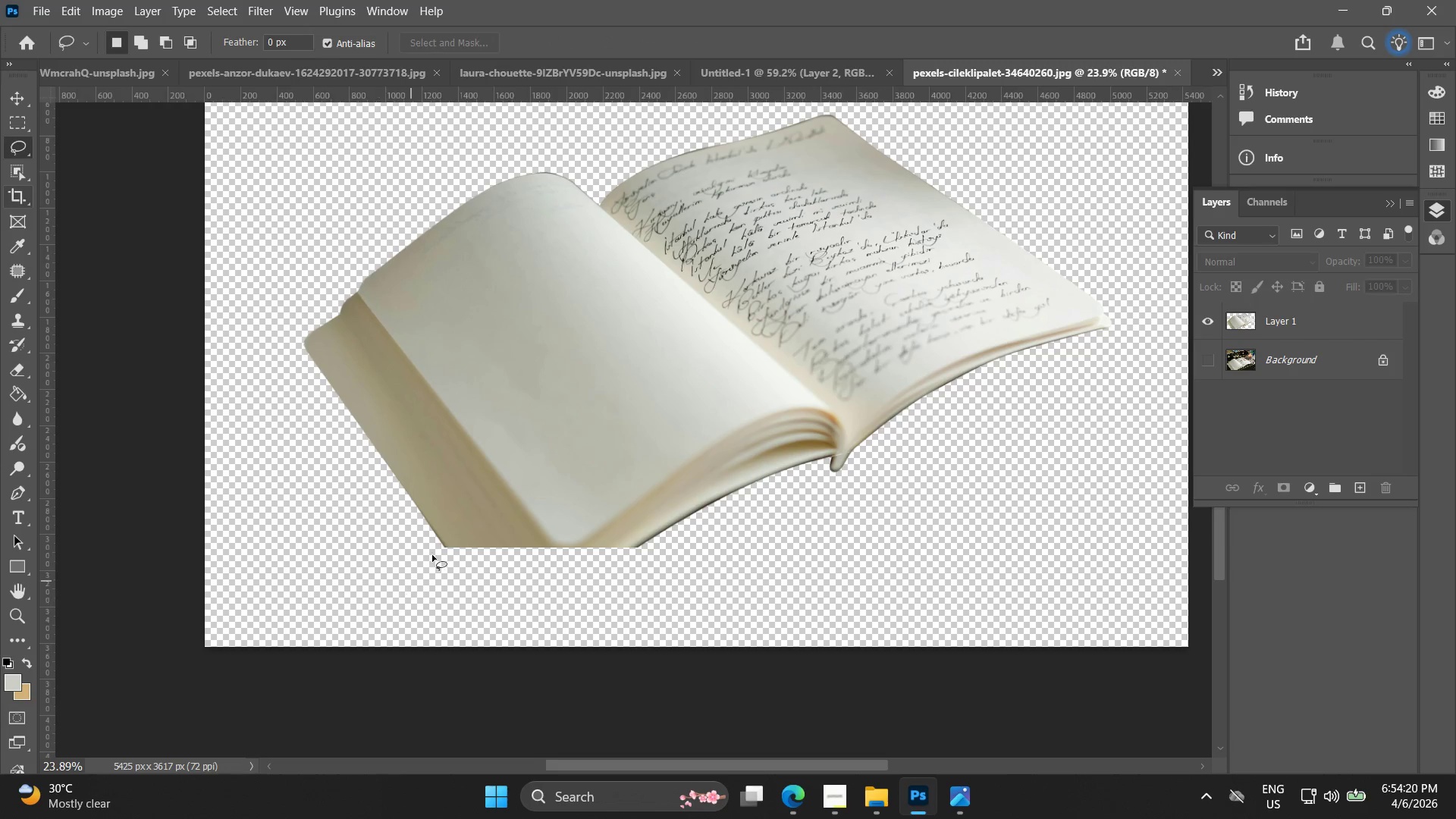 
left_click_drag(start_coordinate=[492, 521], to_coordinate=[377, 515])
 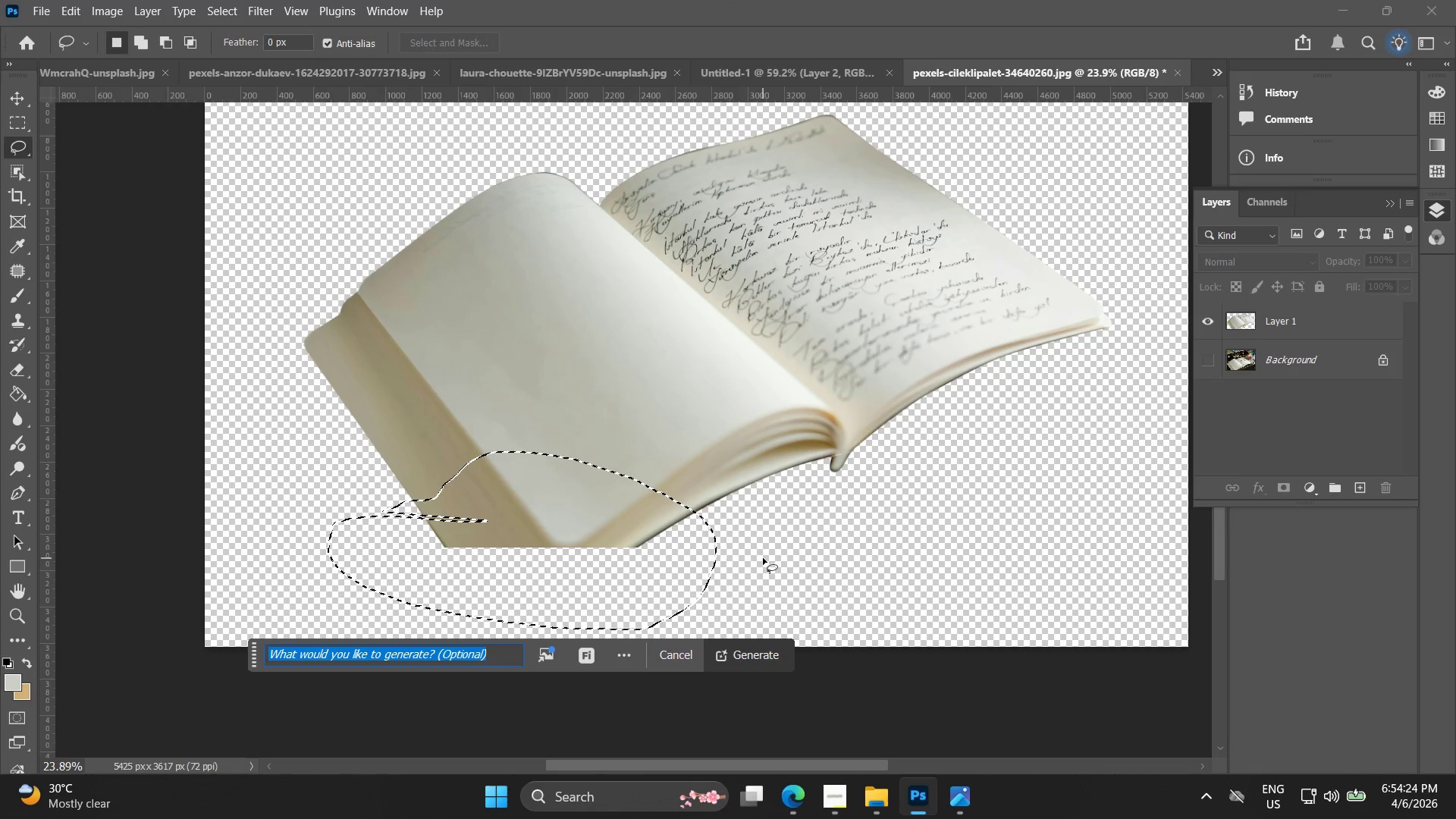 
left_click([761, 654])
 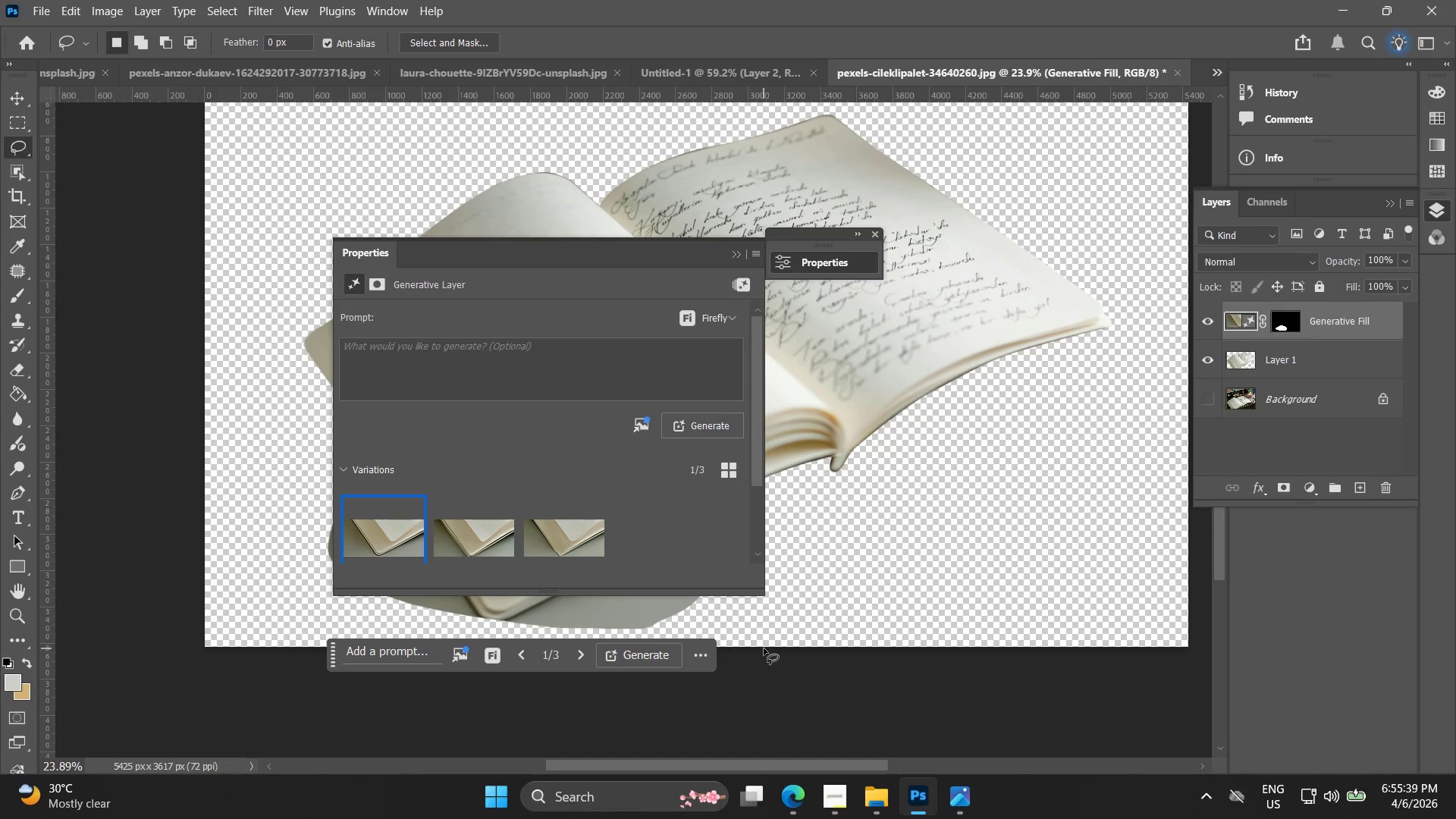 
wait(78.44)
 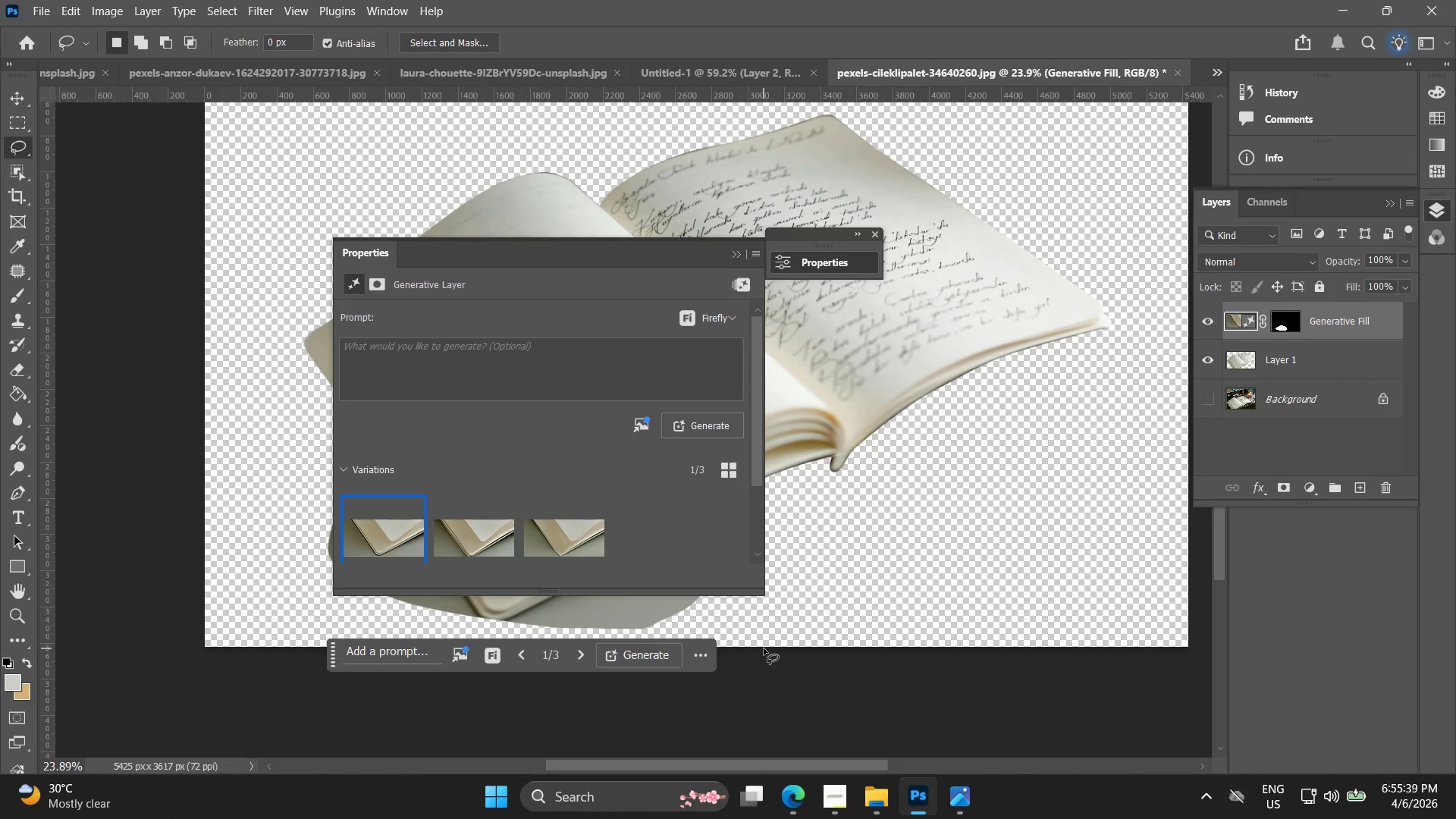 
left_click_drag(start_coordinate=[626, 265], to_coordinate=[967, 173])
 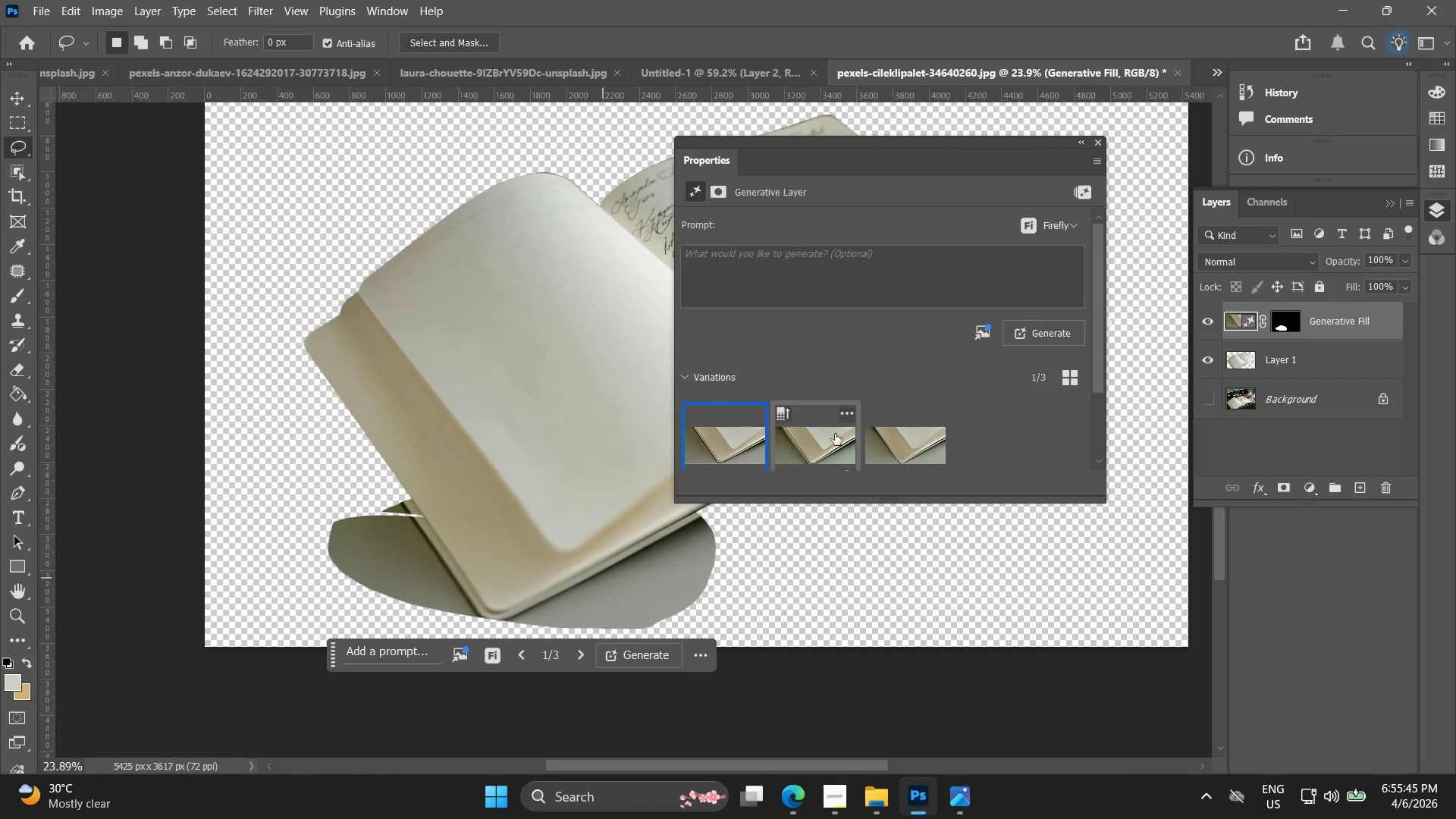 
left_click([834, 431])
 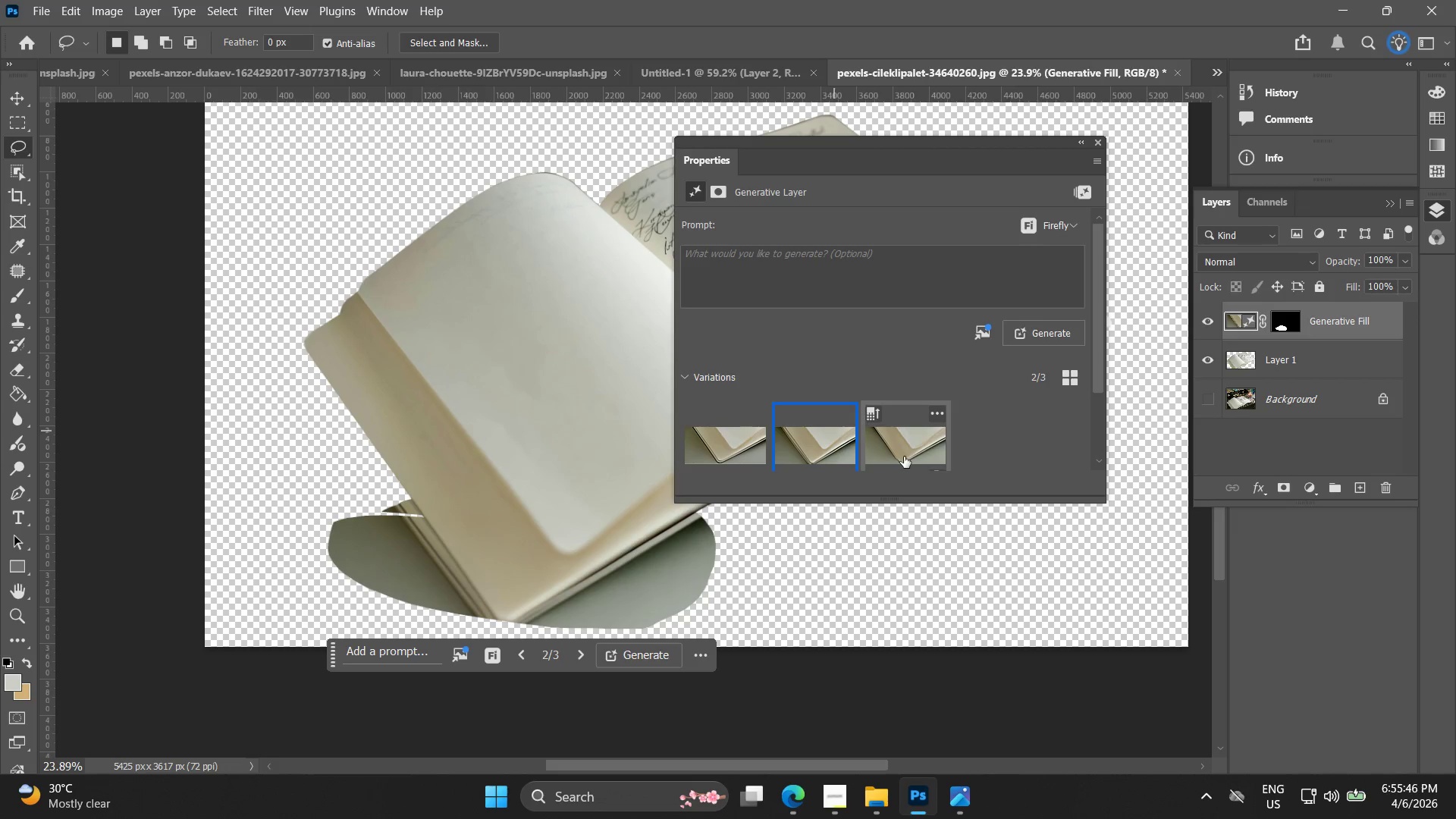 
left_click([904, 457])
 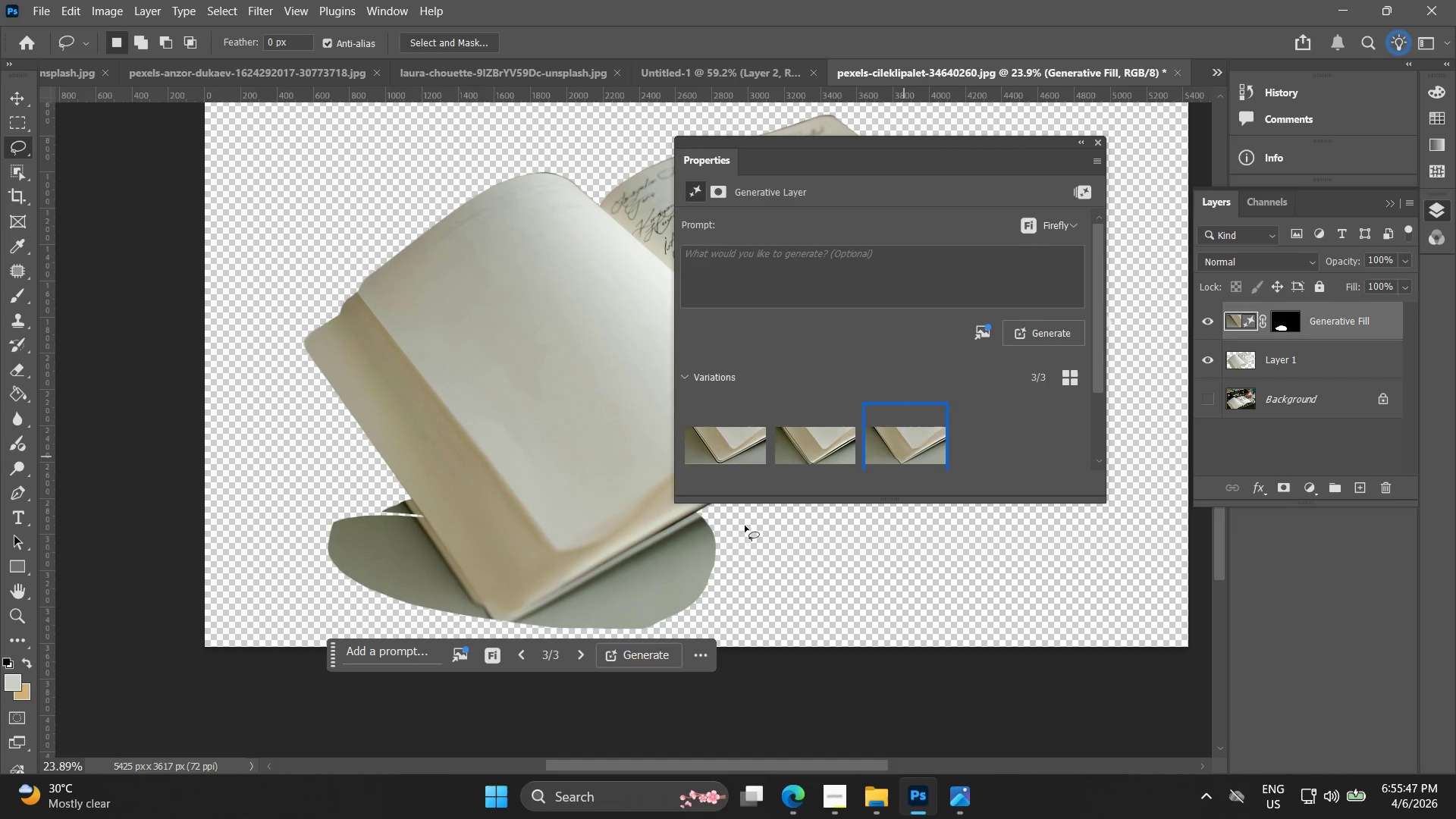 
scroll: coordinate [540, 580], scroll_direction: down, amount: 4.0
 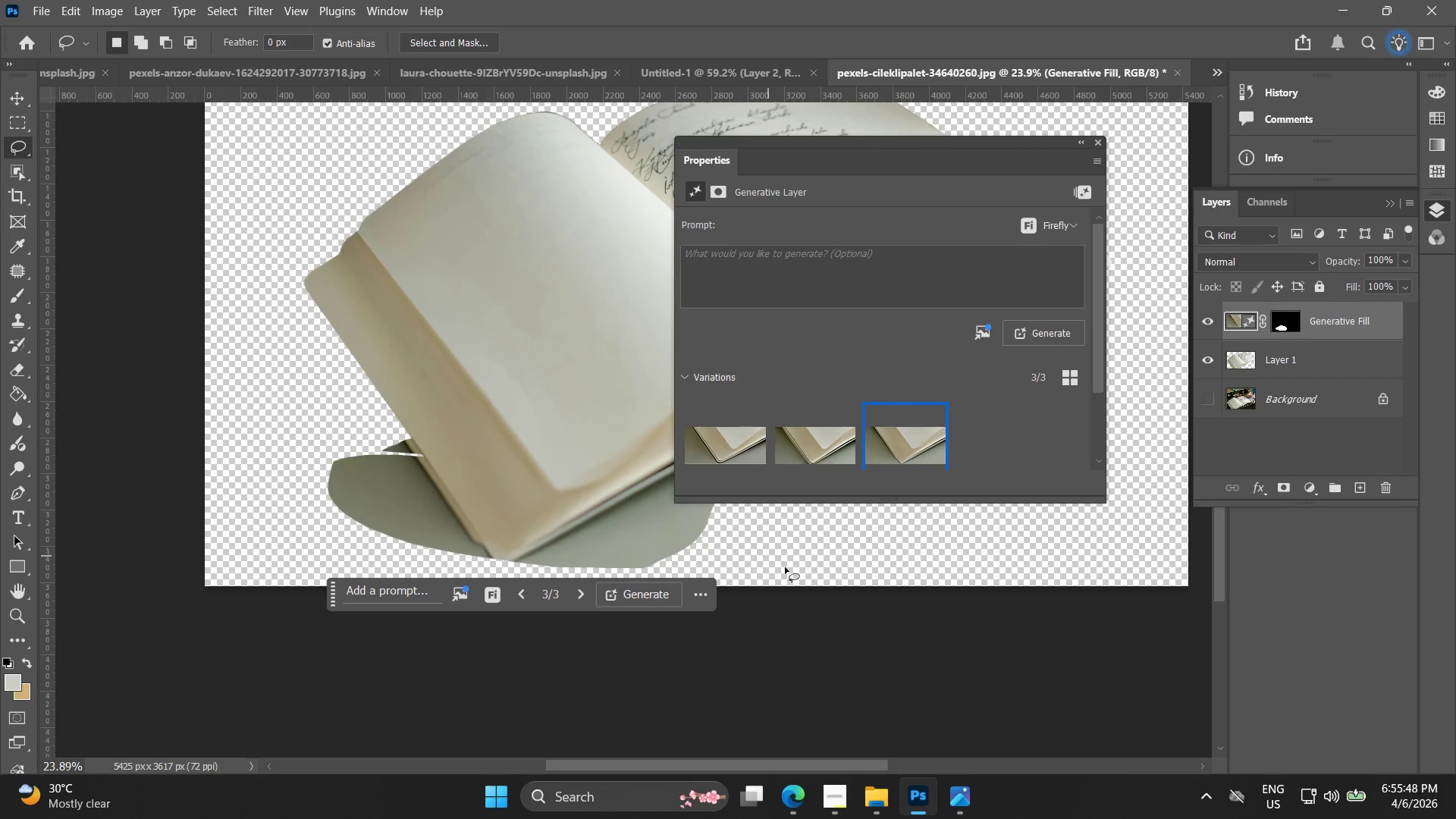 
left_click([862, 617])
 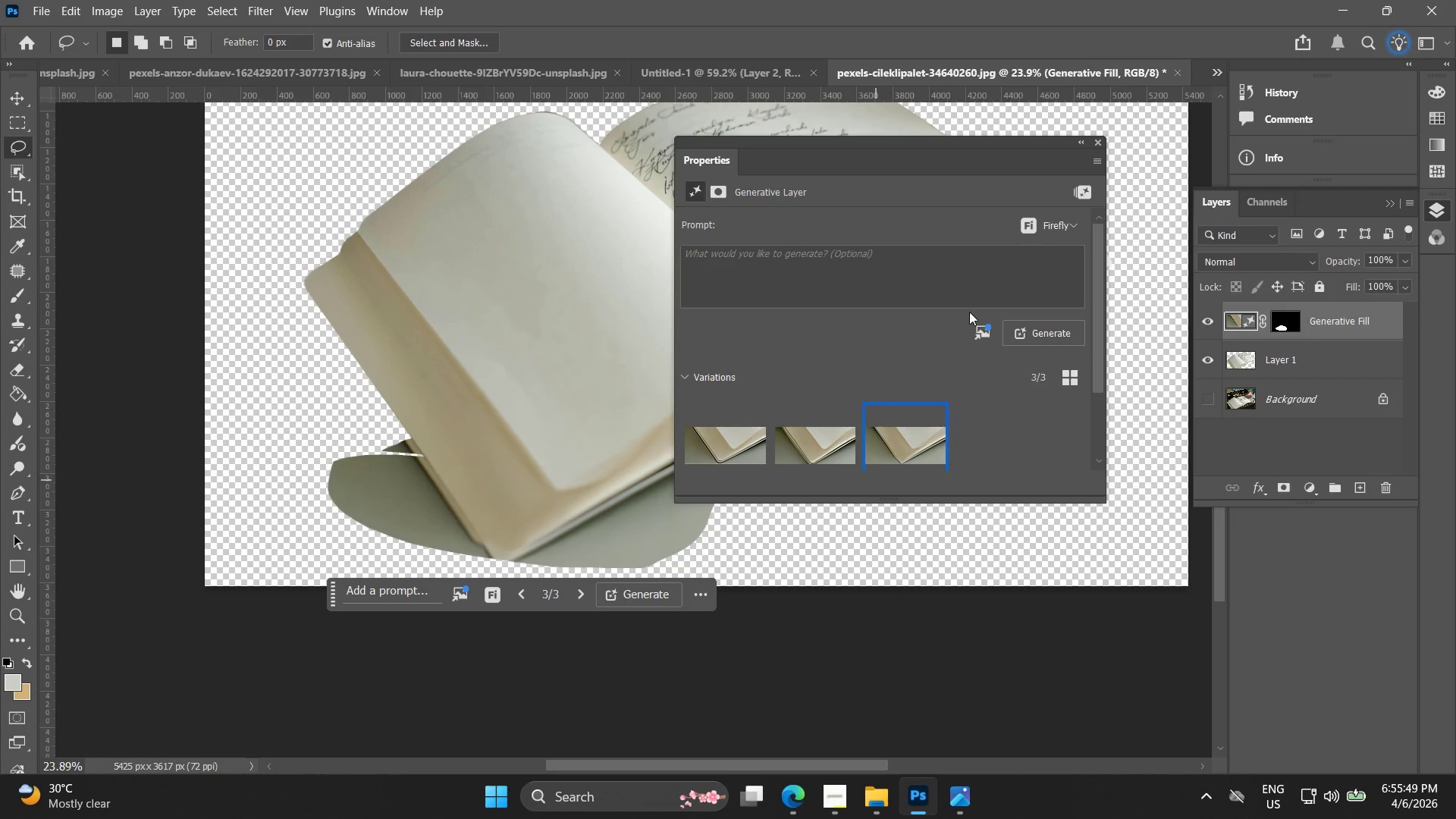 
key(Control+Z)
 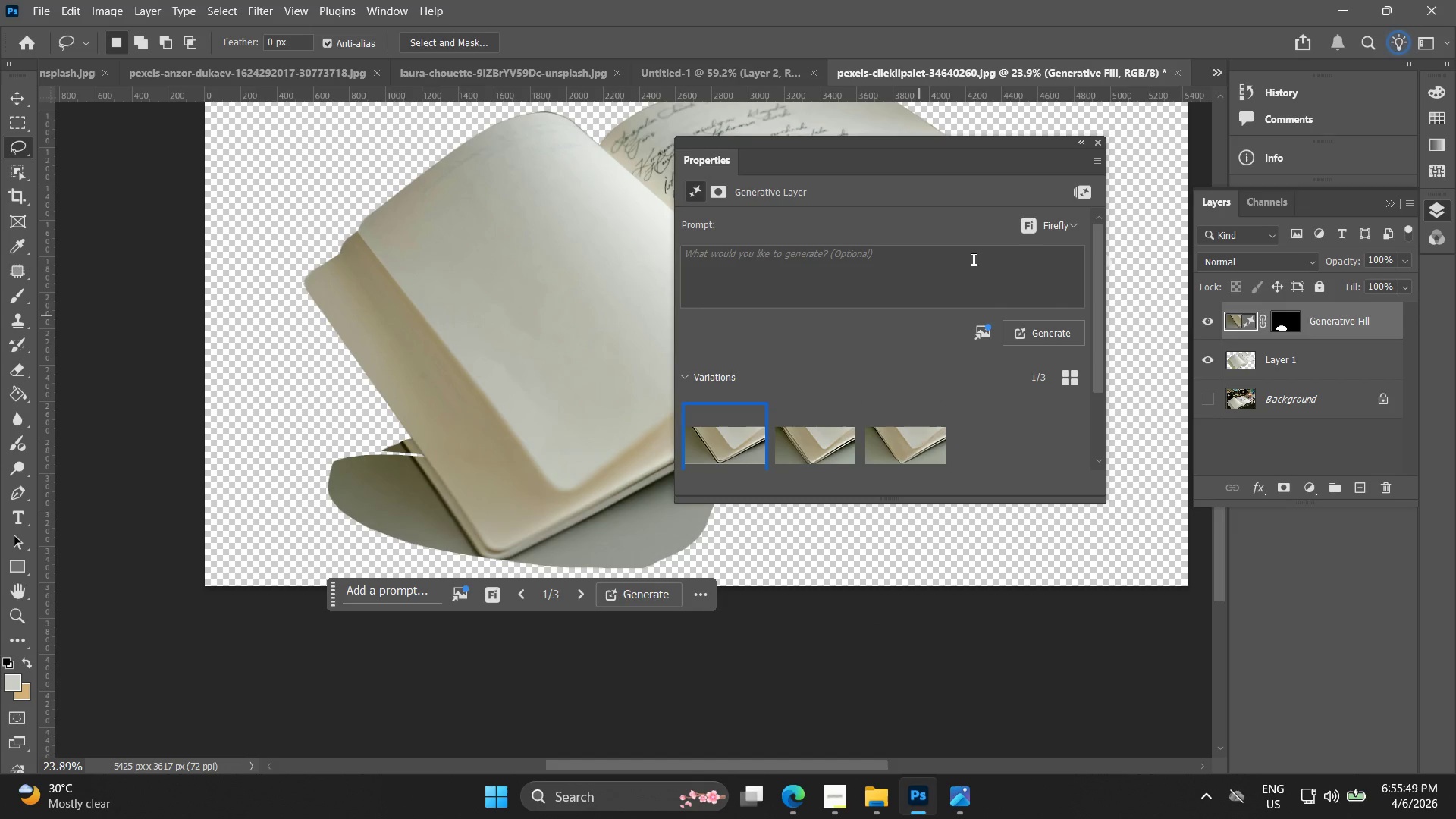 
key(Control+Z)
 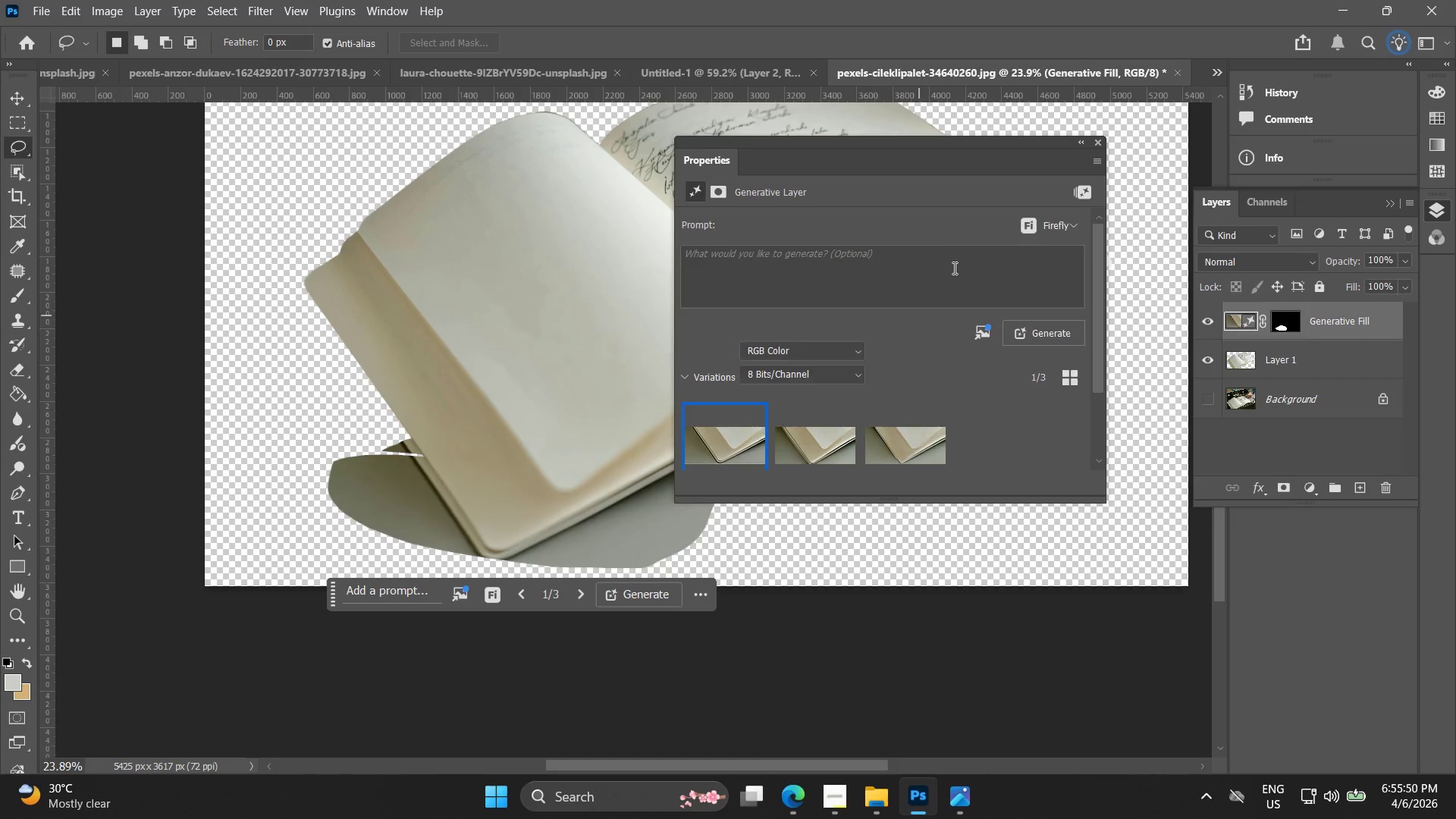 
key(Control+Z)
 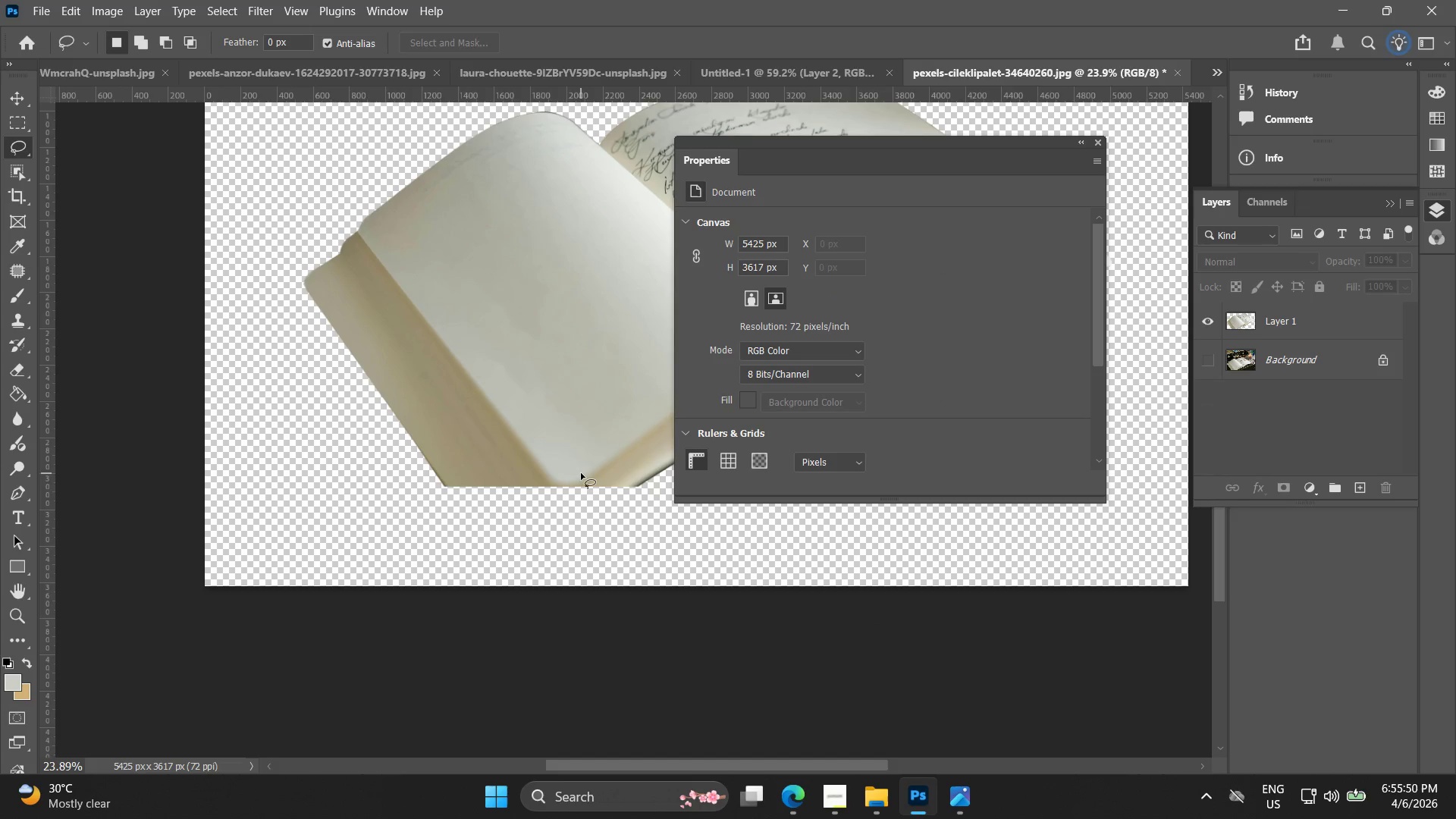 
left_click([574, 567])
 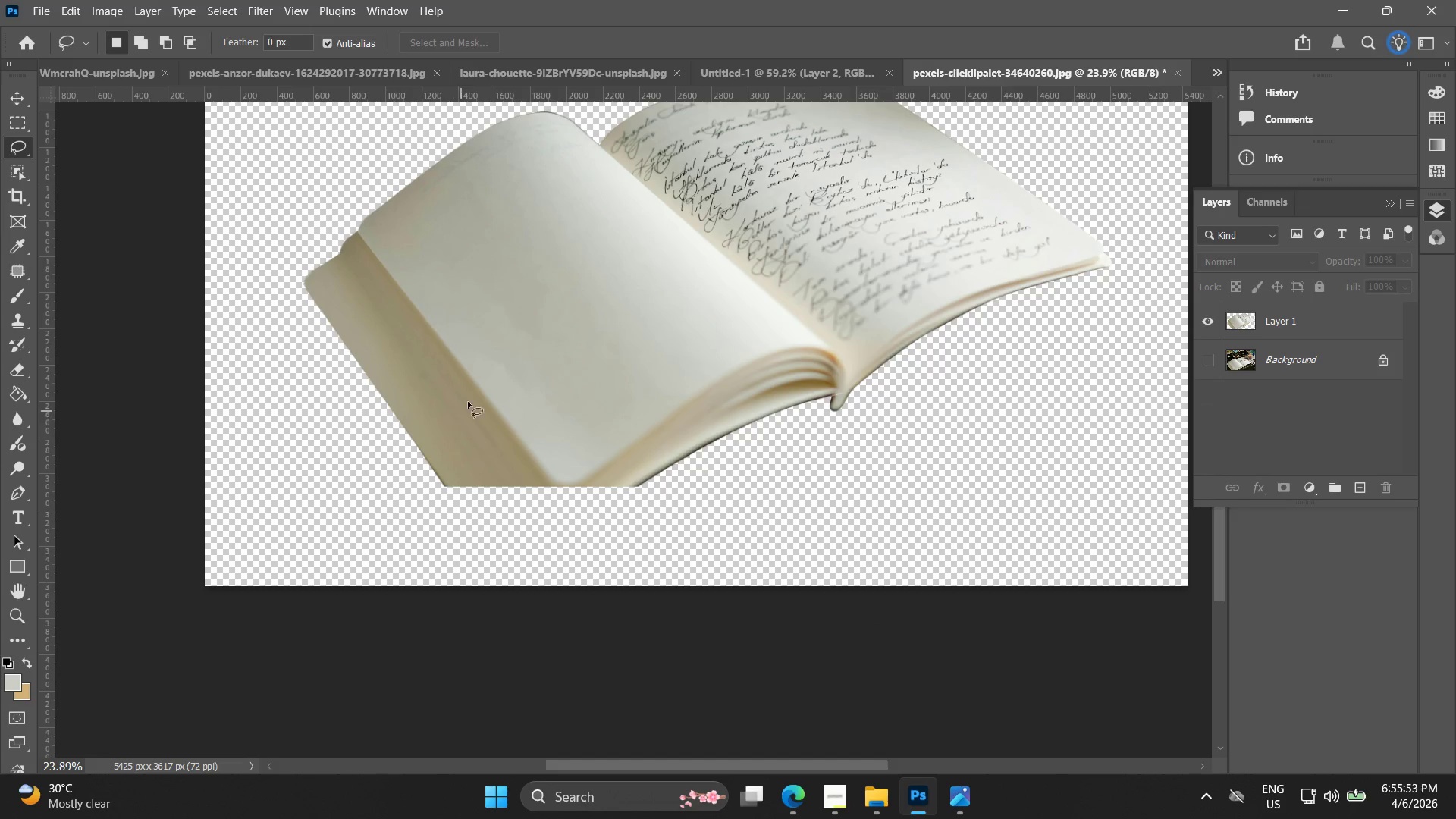 
left_click_drag(start_coordinate=[481, 416], to_coordinate=[470, 419])
 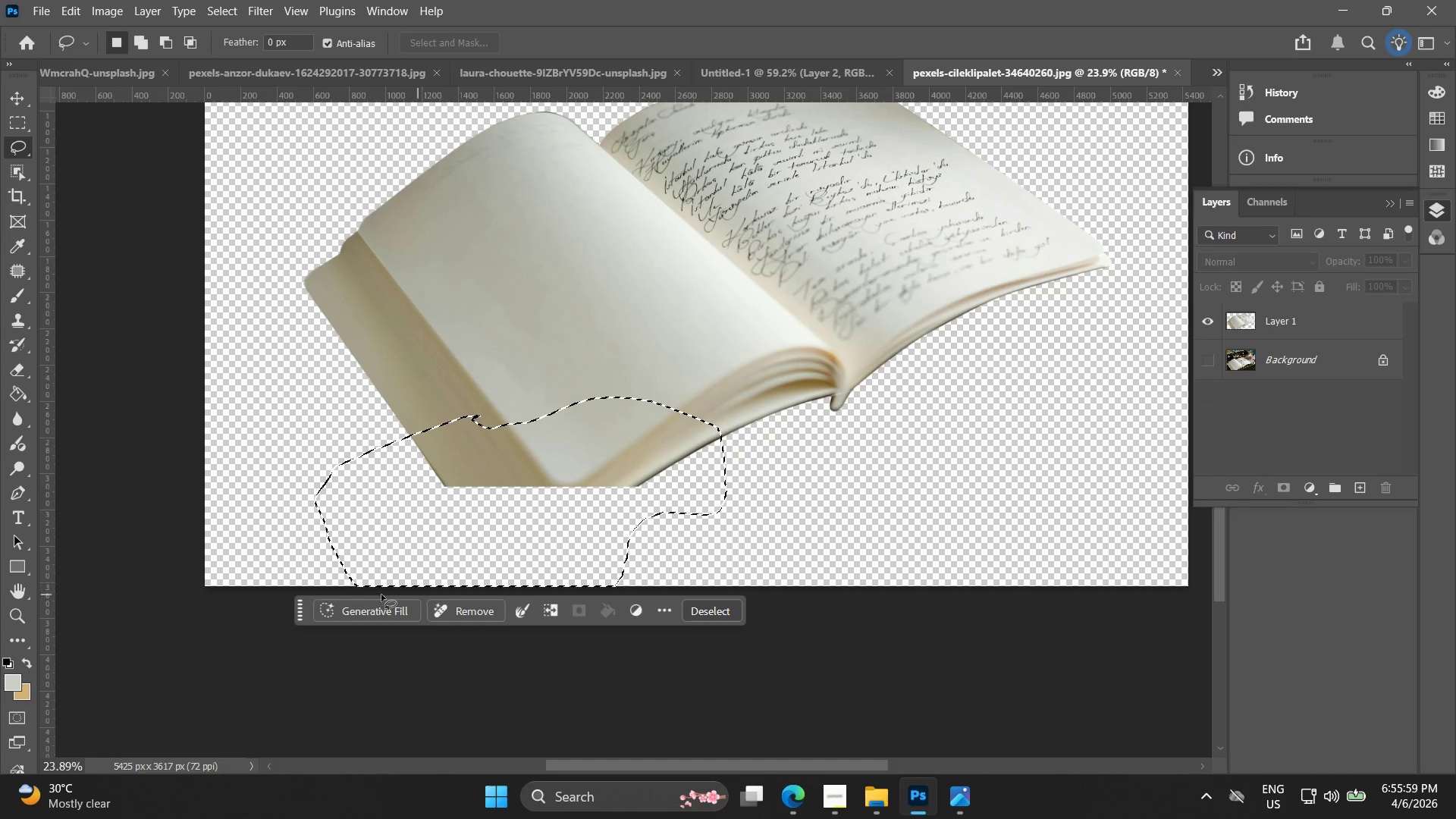 
left_click([388, 601])
 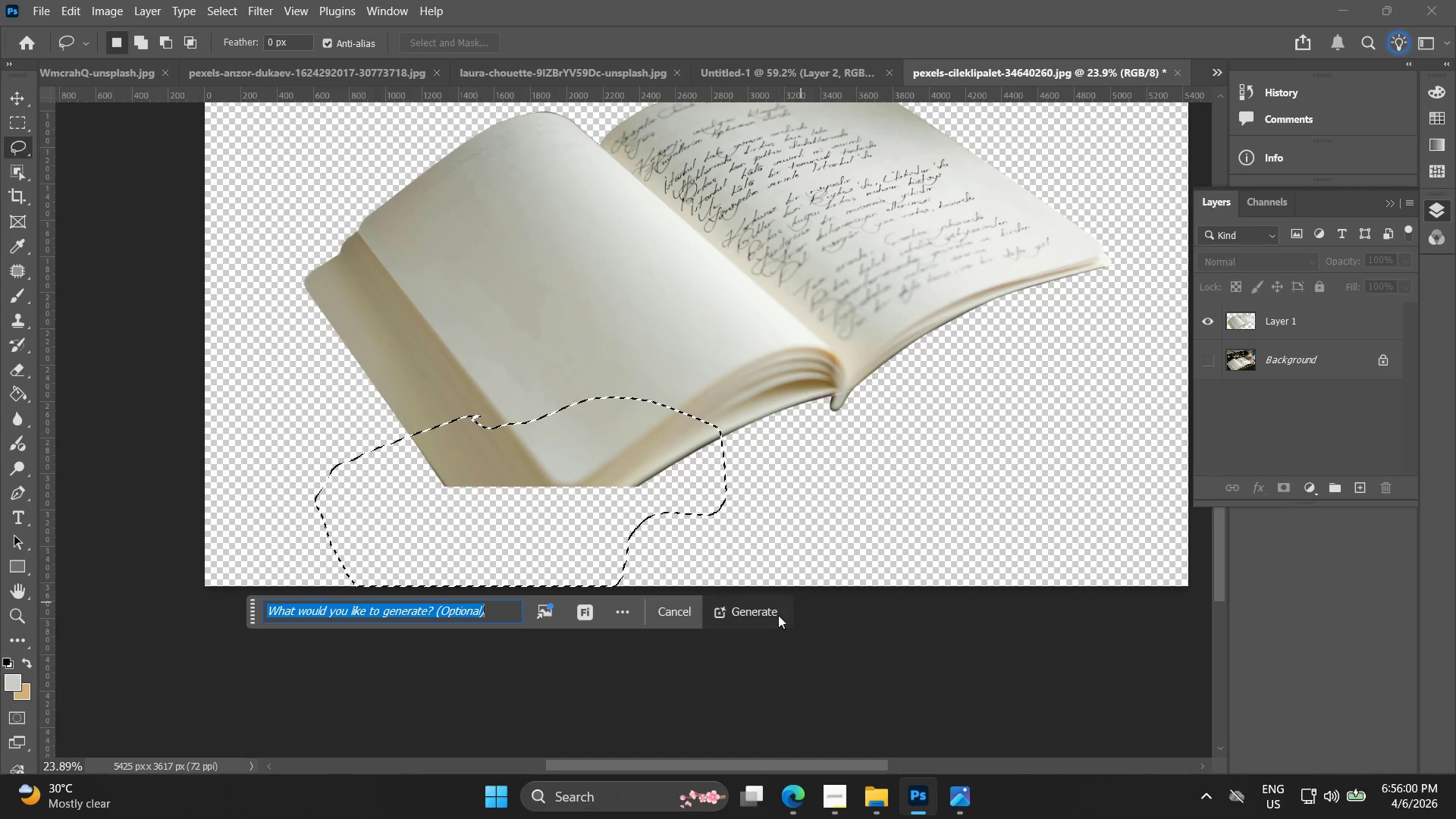 
left_click([767, 619])
 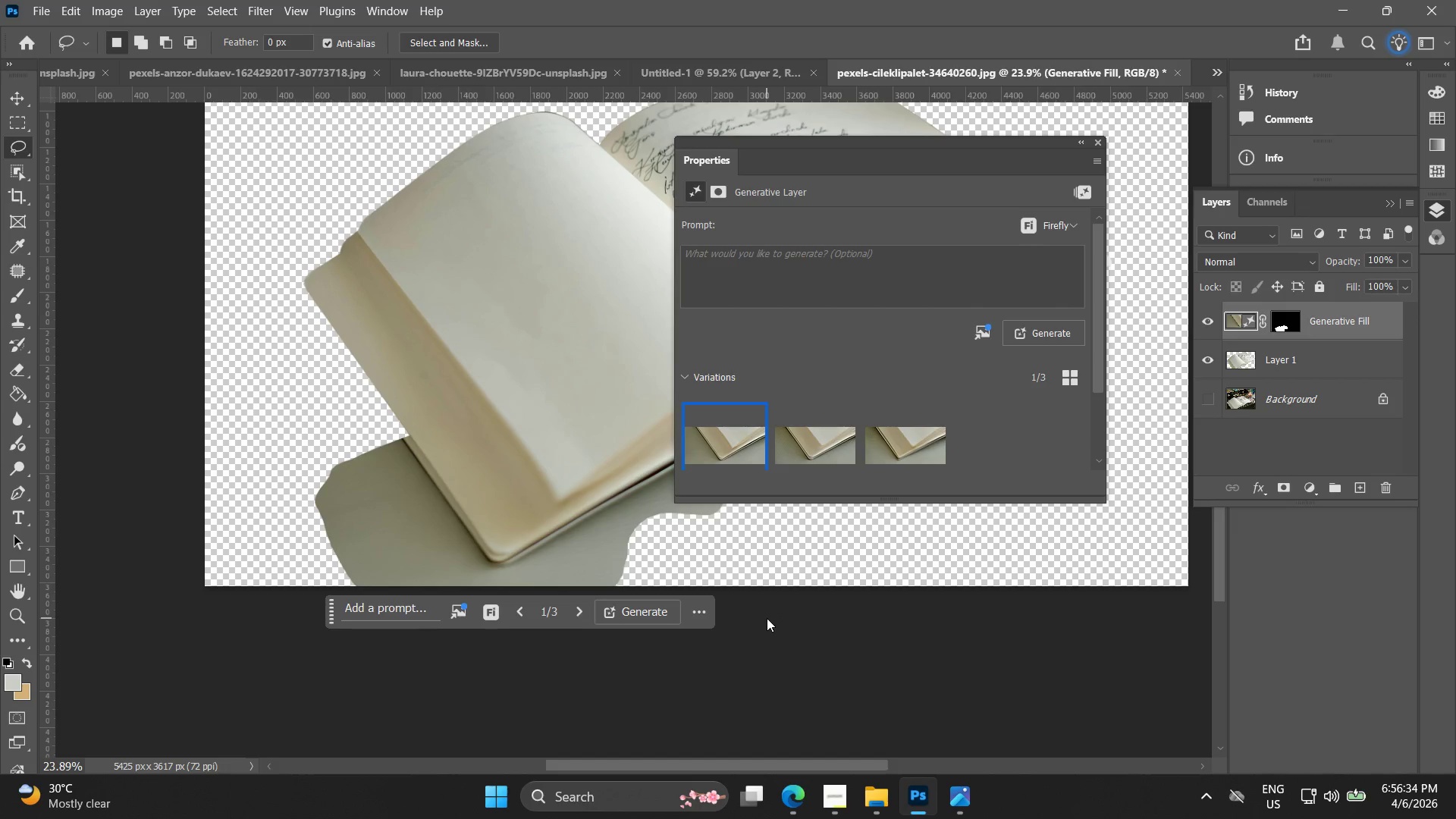 
wait(38.58)
 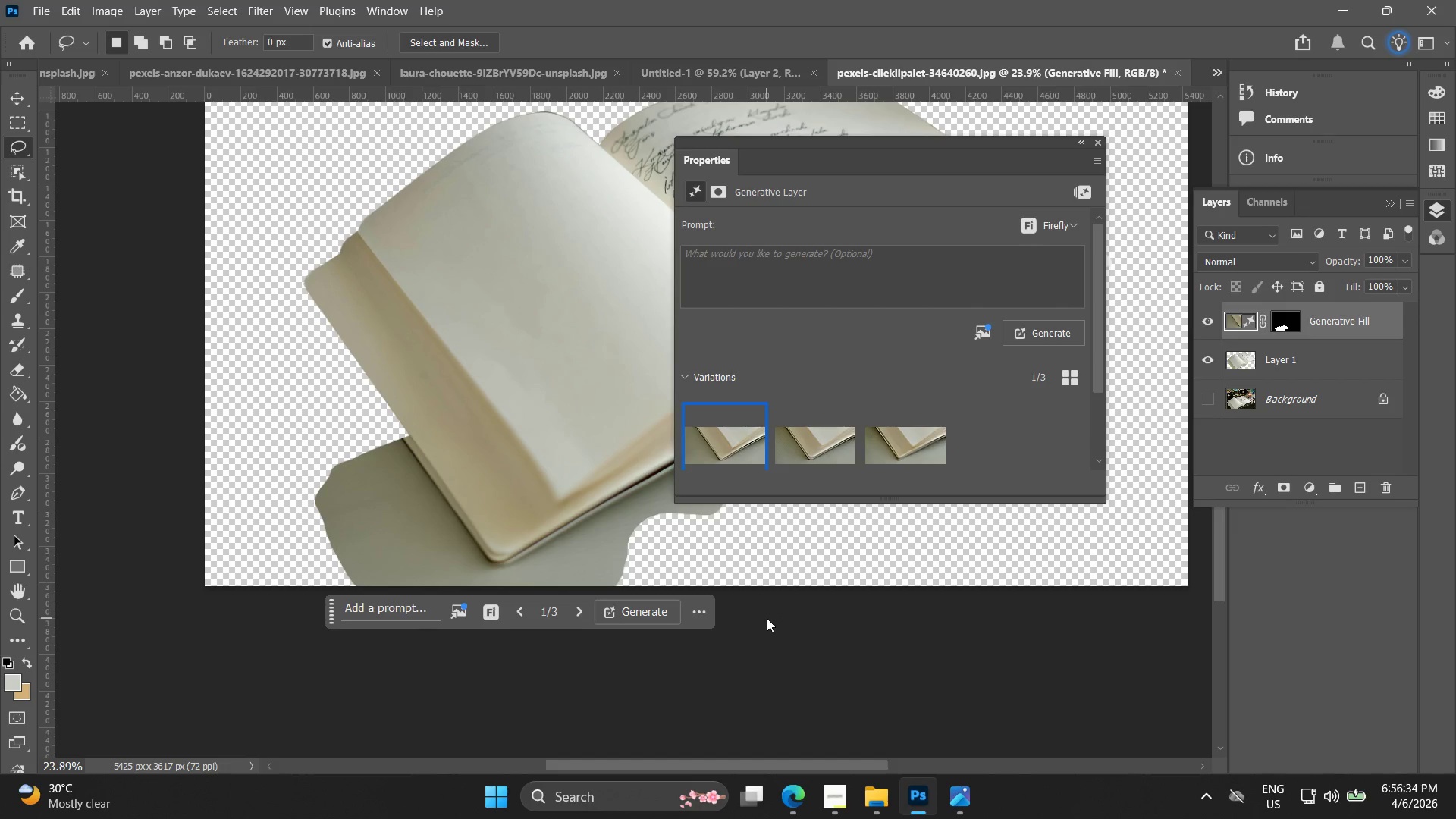 
hold_key(key=ControlLeft, duration=0.47)
 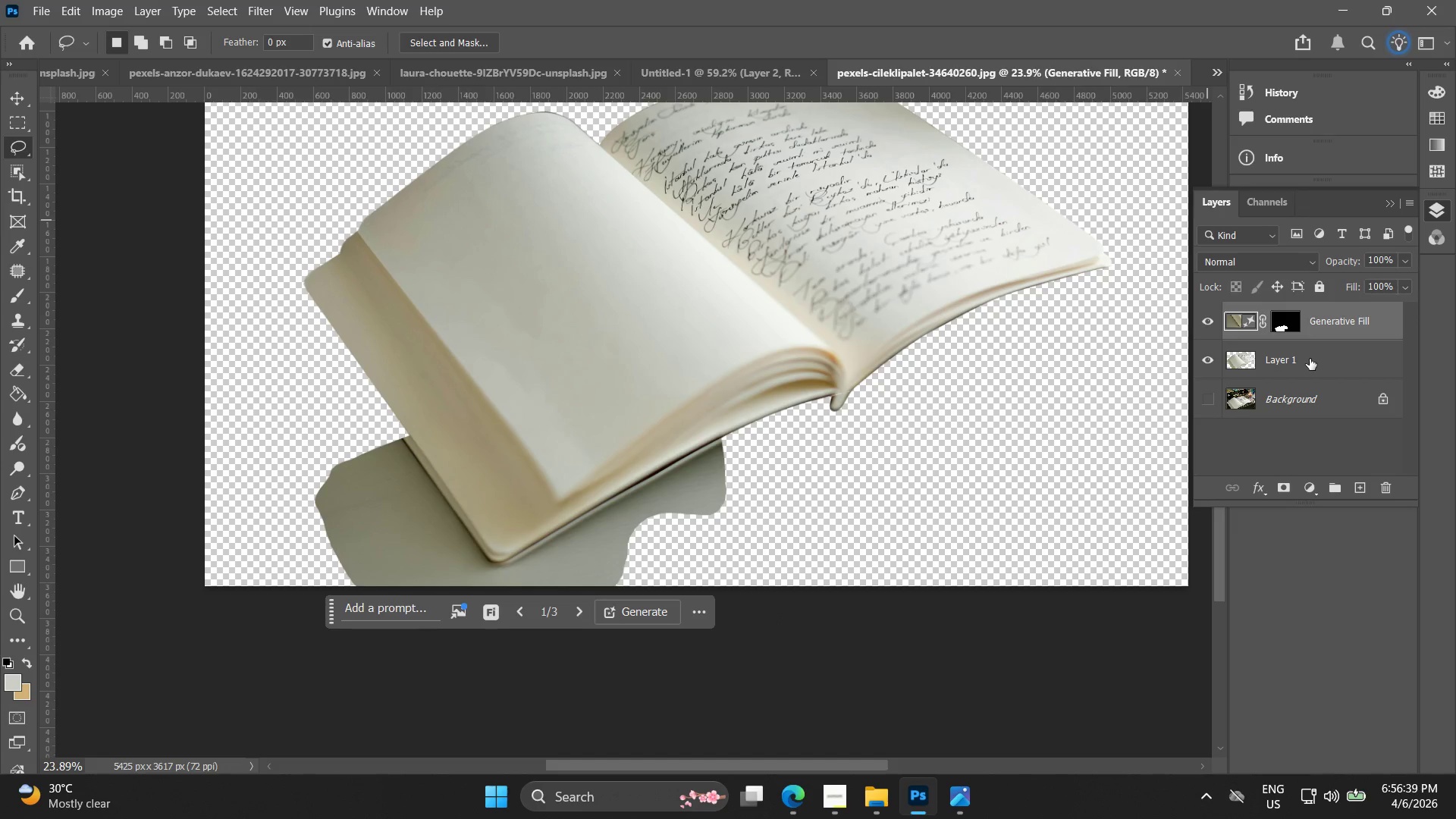 
hold_key(key=ControlLeft, duration=0.5)
left_click([1310, 359])
 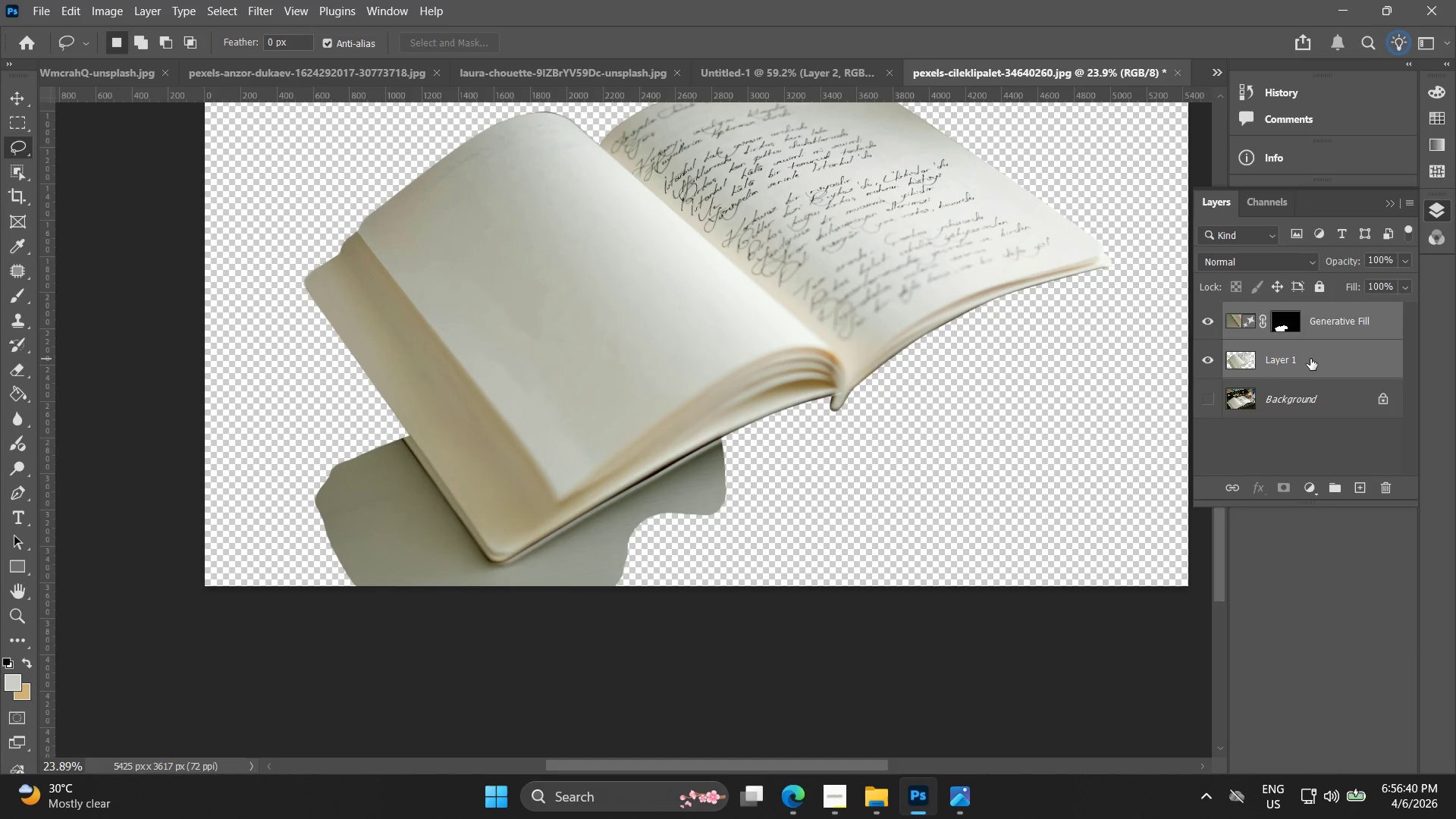 
right_click([1307, 358])
 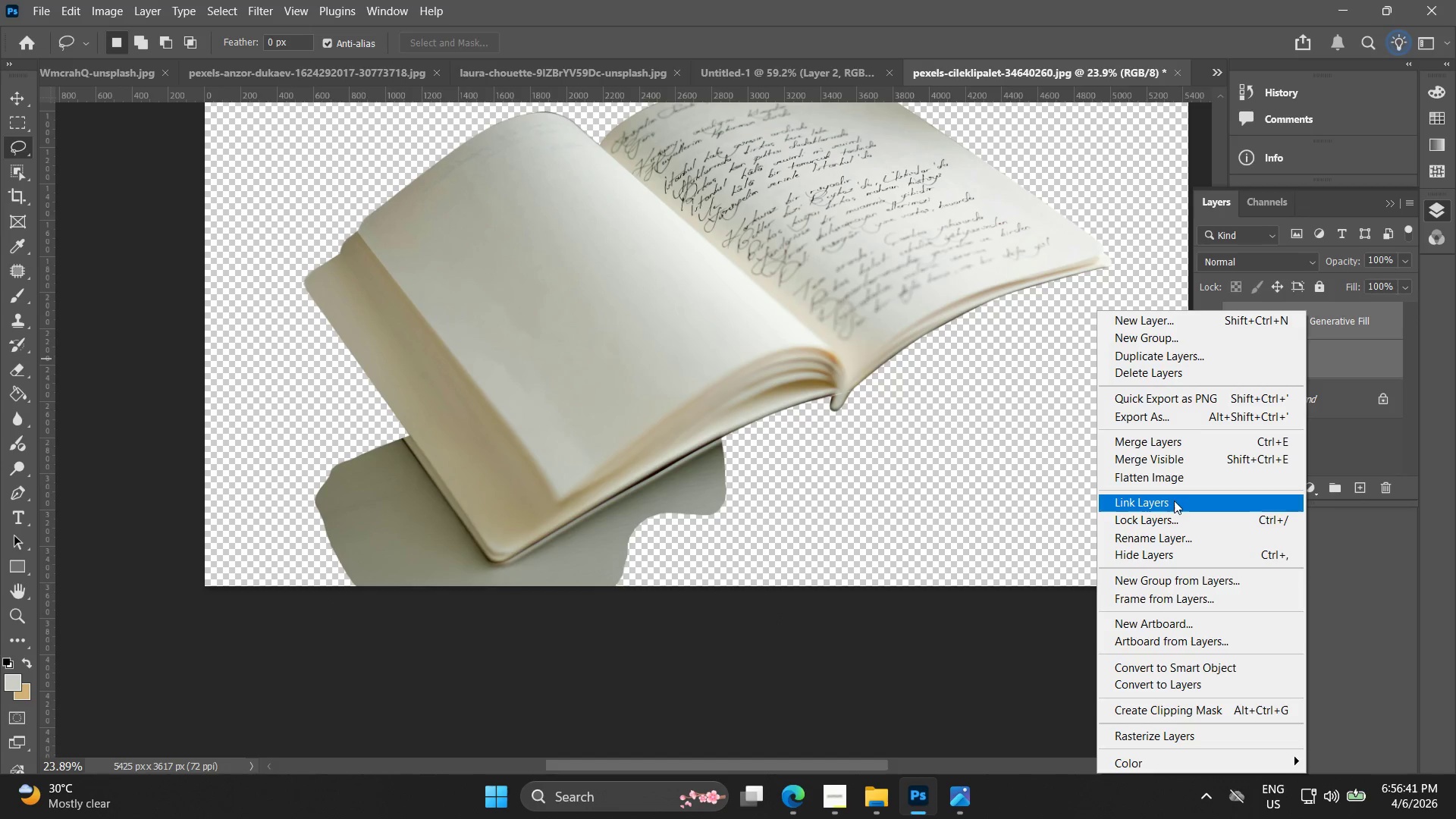 
left_click([1176, 508])
 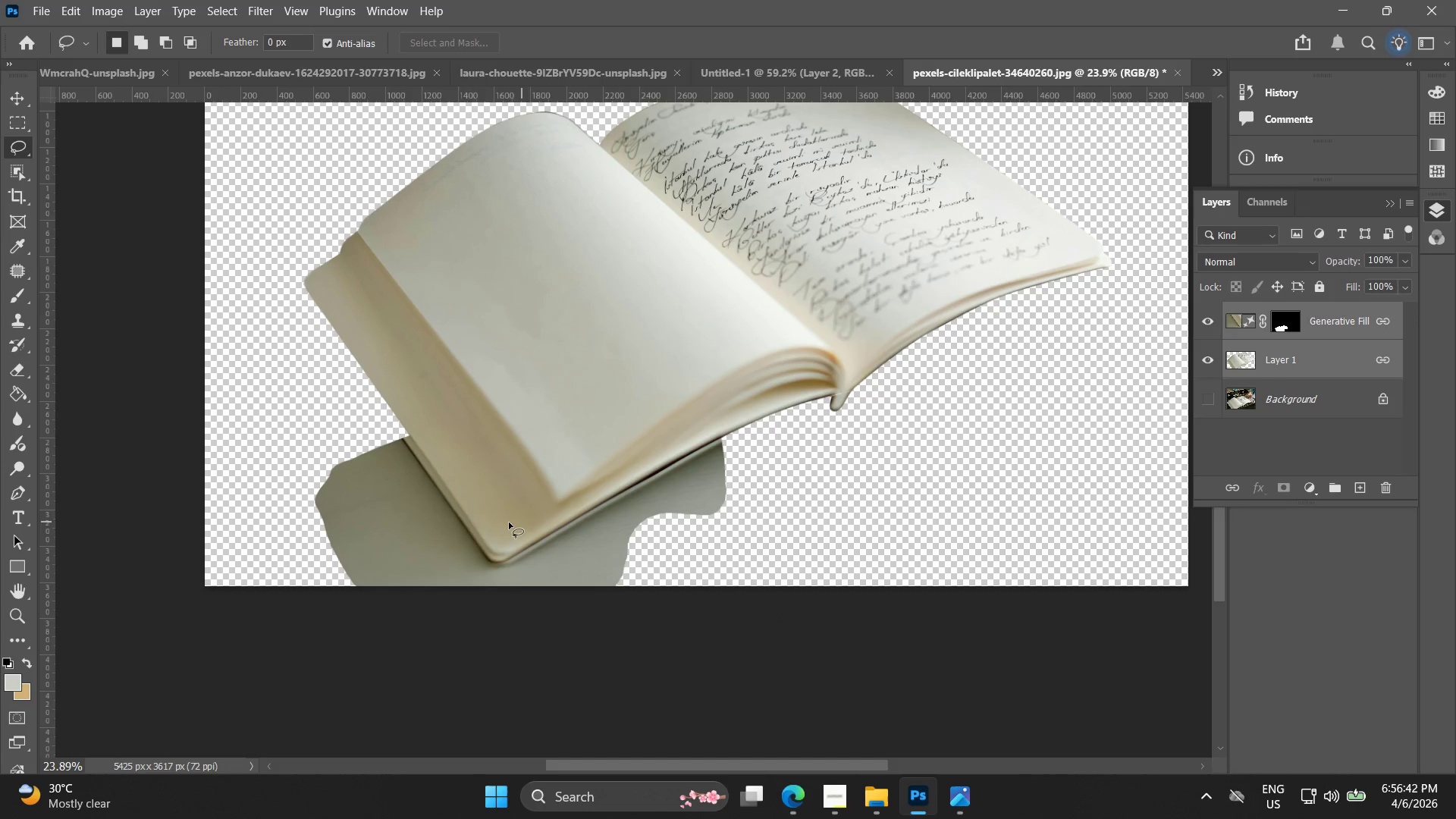 
key(Alt+AltLeft)
 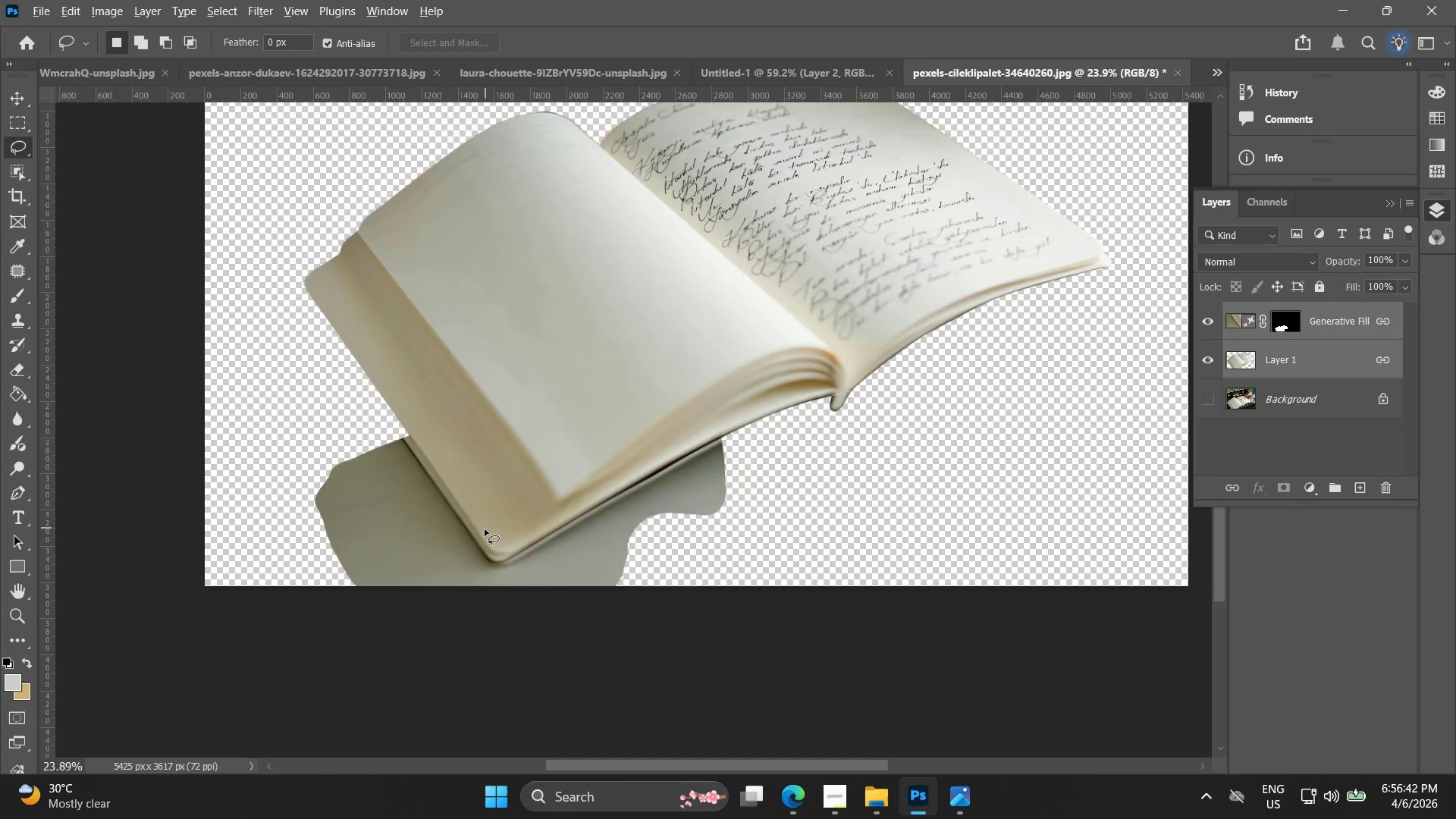 
key(Alt+AltLeft)
 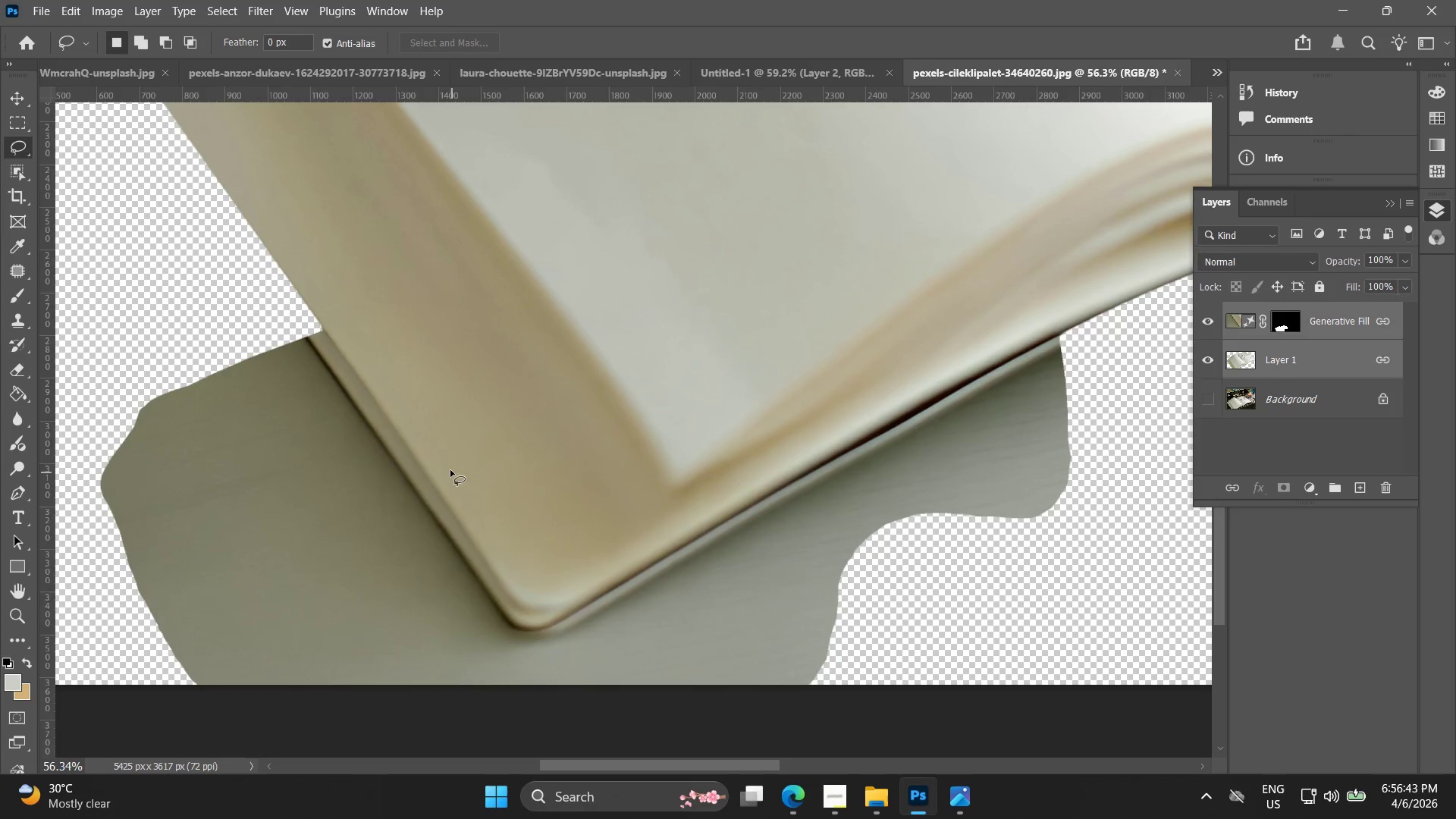 
hold_key(key=Space, duration=0.44)
 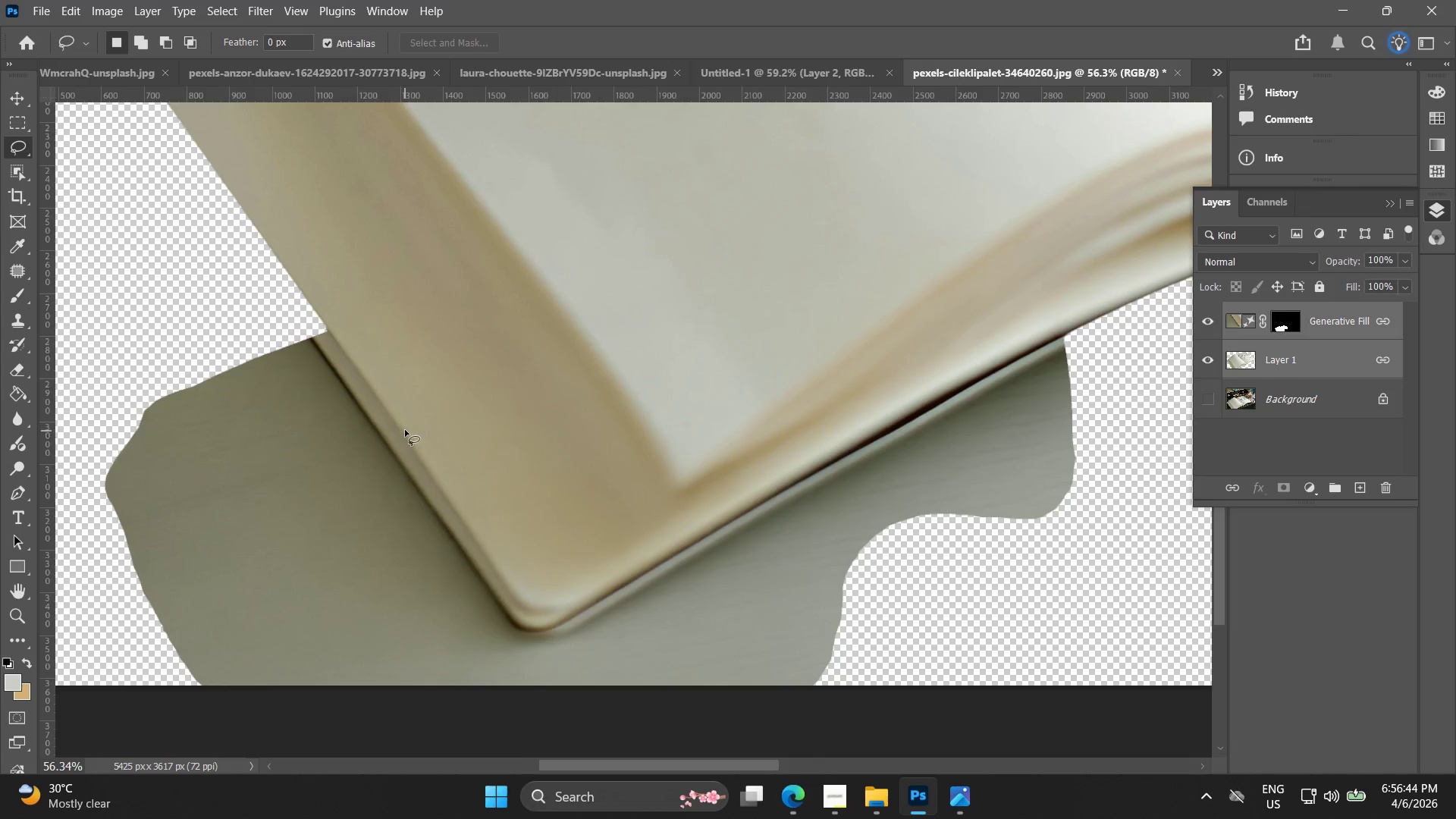 
left_click_drag(start_coordinate=[446, 442], to_coordinate=[450, 443])
 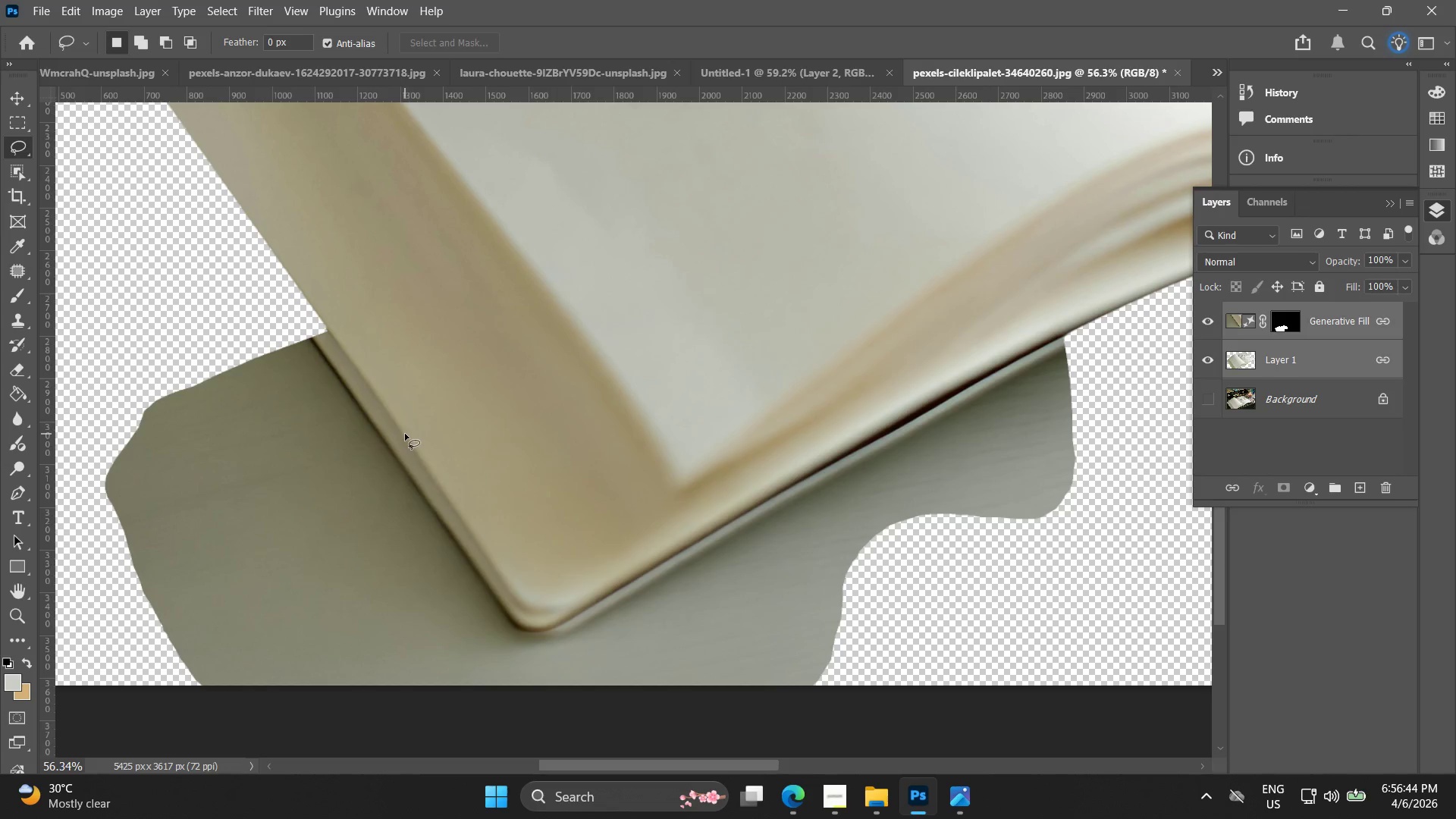 
scroll: coordinate [456, 484], scroll_direction: up, amount: 9.0
 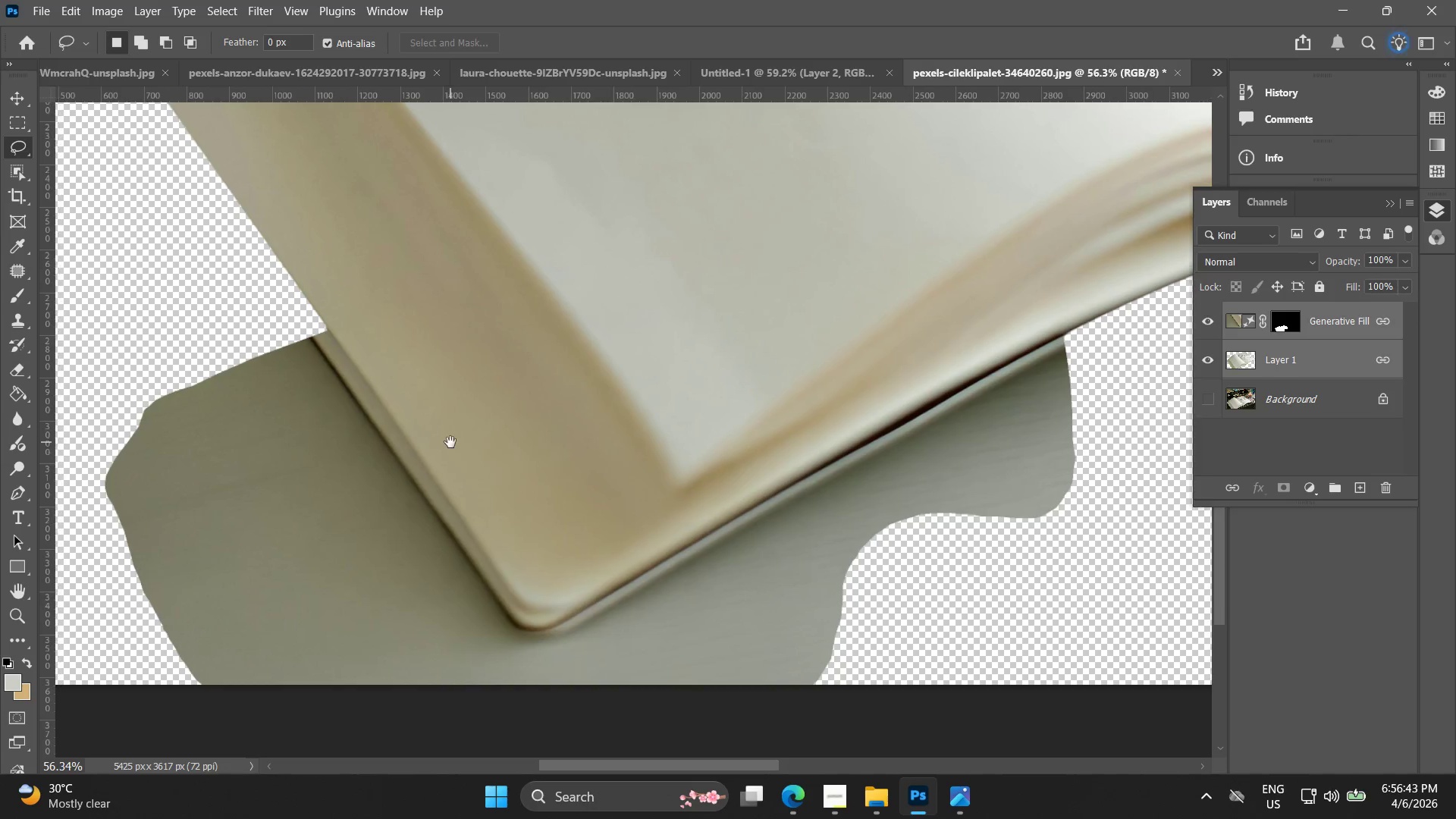 
key(Alt+AltLeft)
 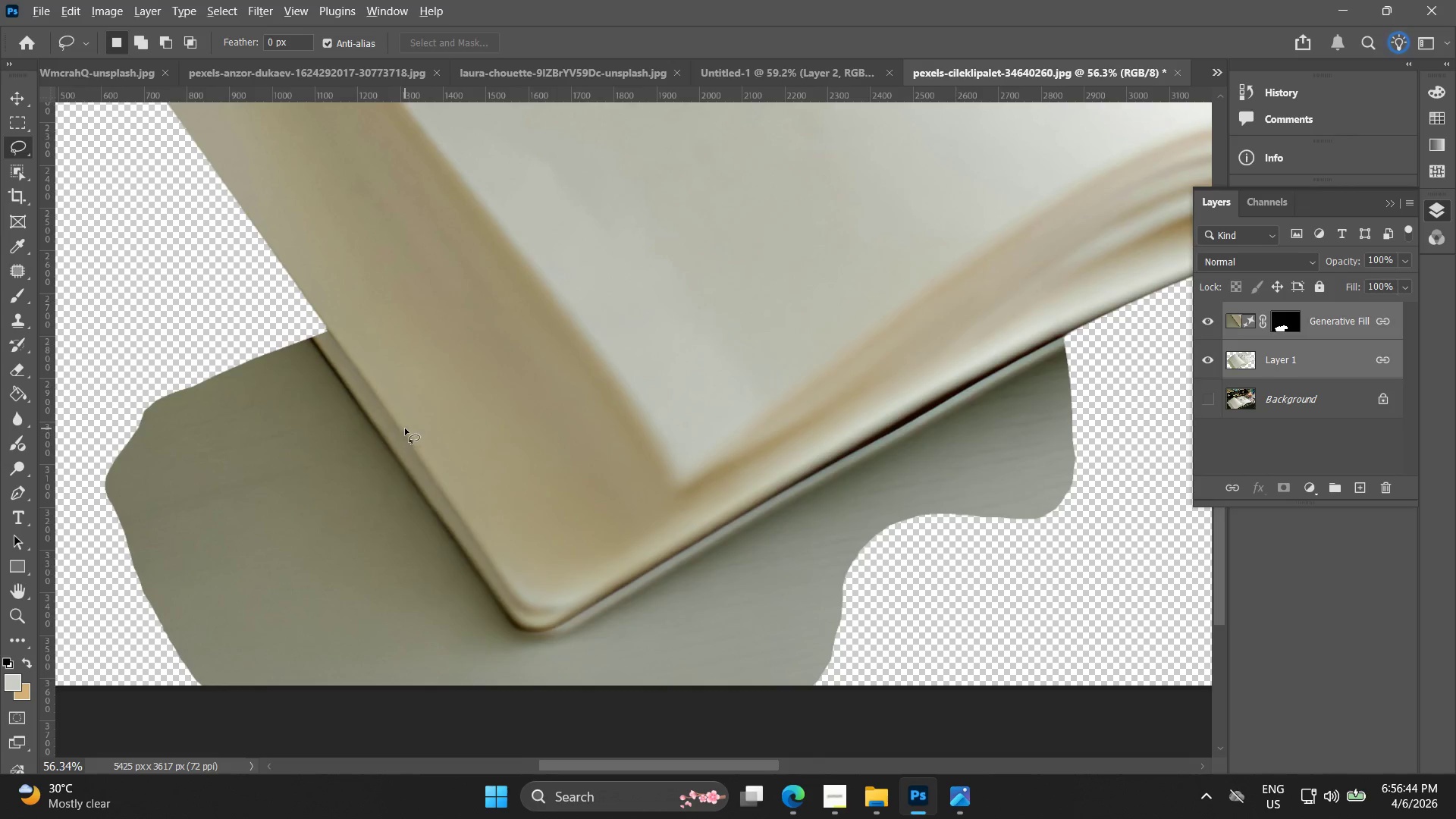 
scroll: coordinate [406, 433], scroll_direction: down, amount: 5.0
 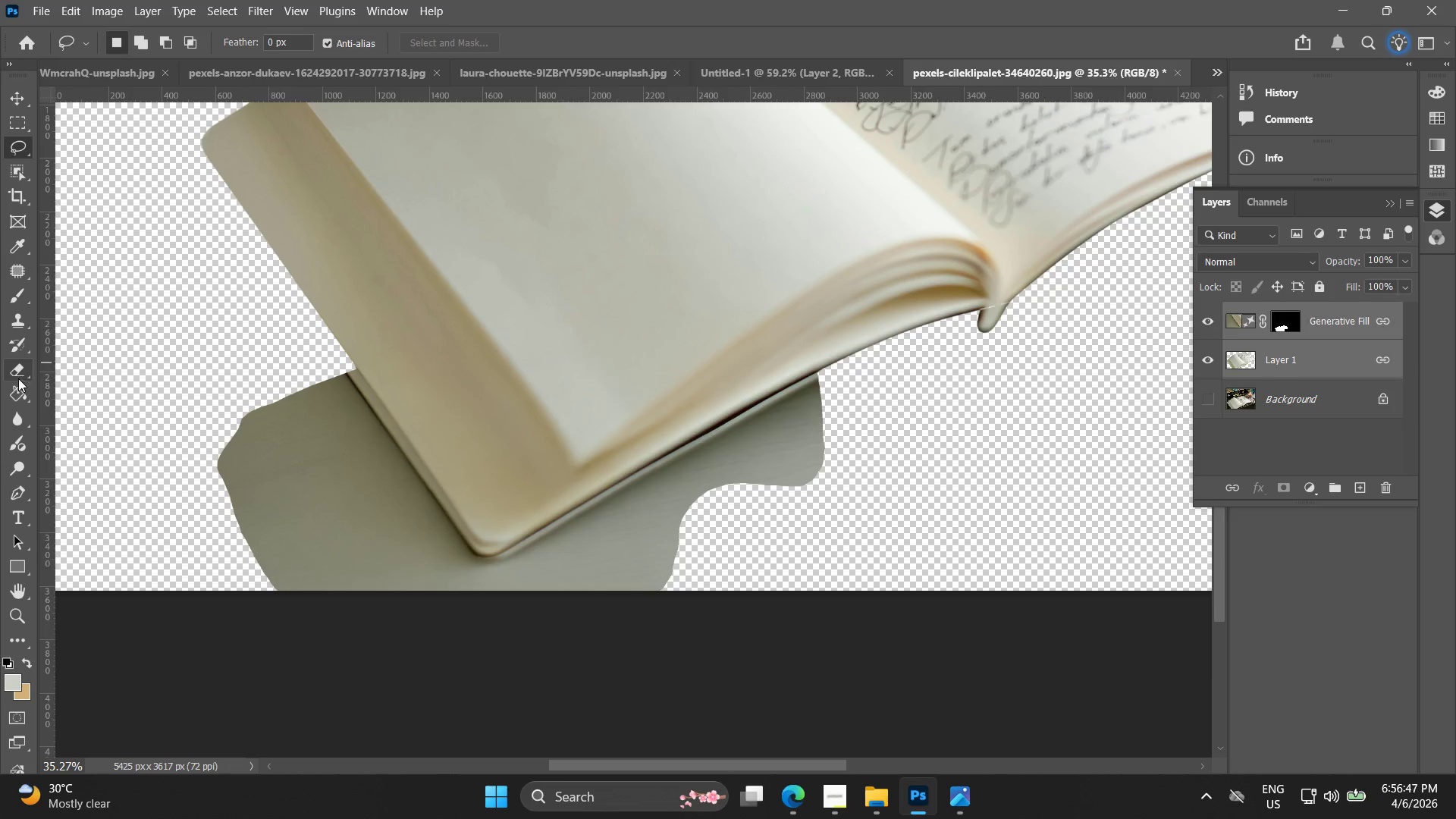 
left_click([17, 490])
 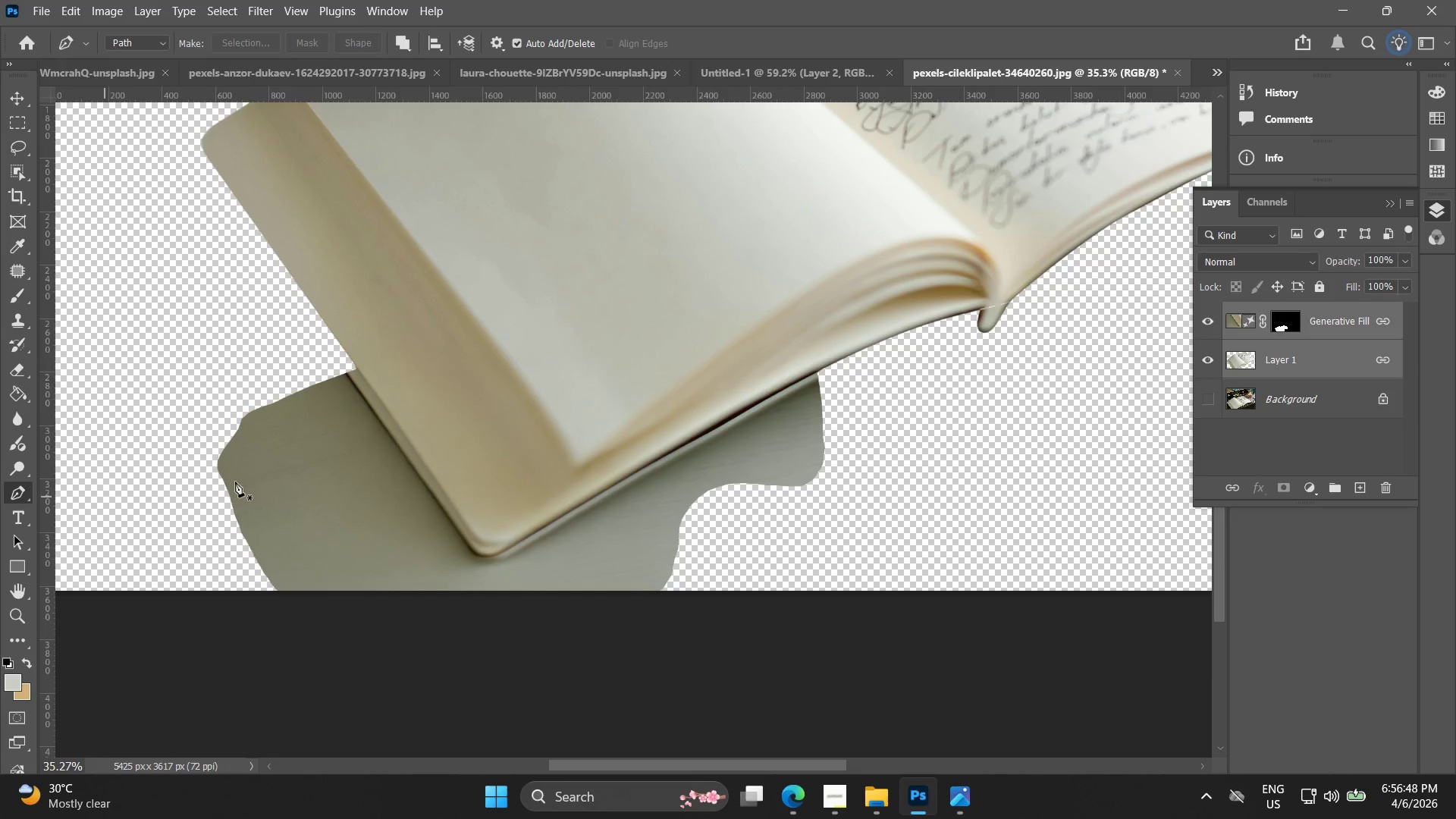 
hold_key(key=AltLeft, duration=0.61)
scroll: coordinate [366, 331], scroll_direction: up, amount: 9.0
 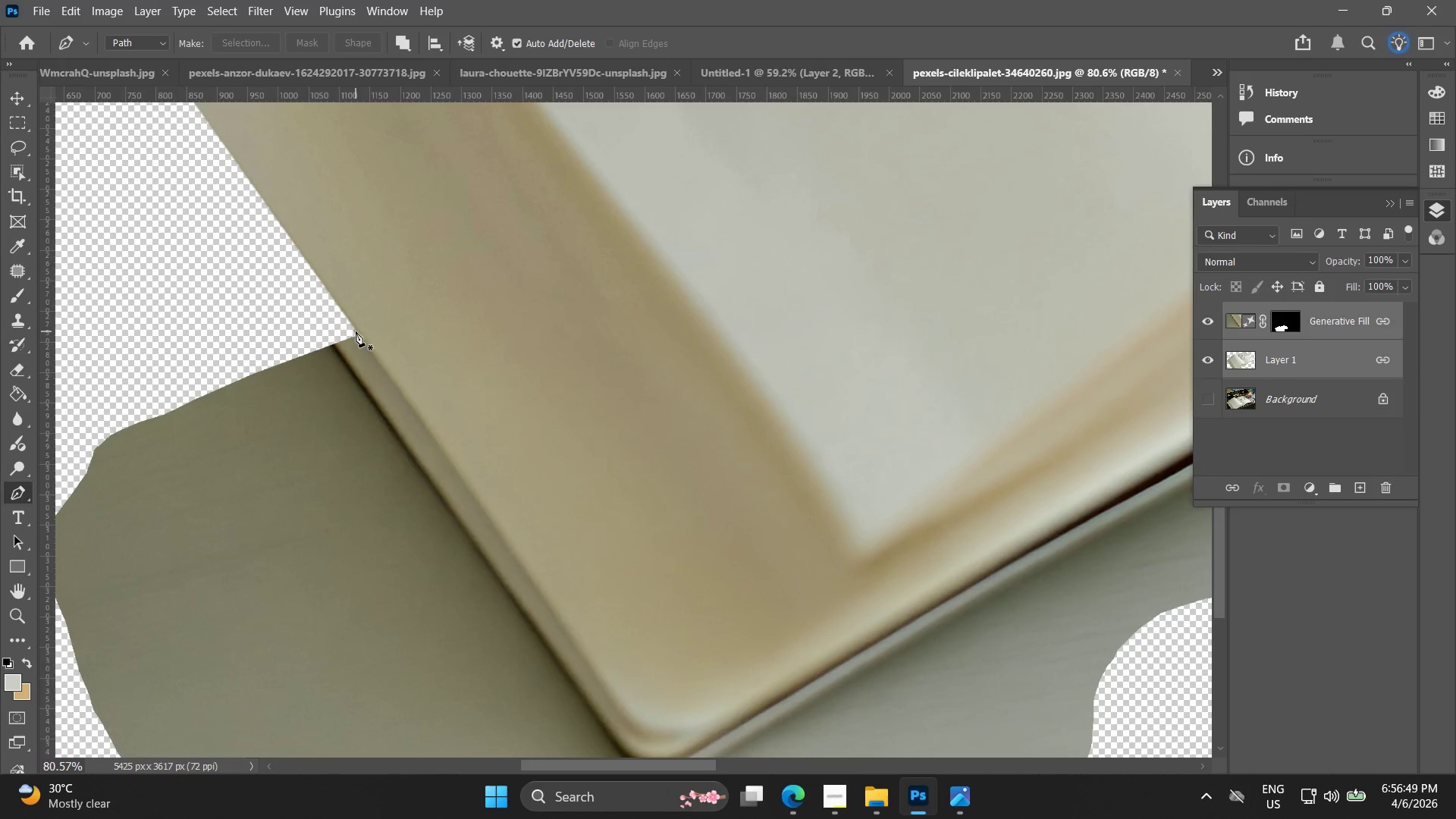 
hold_key(key=Space, duration=0.39)
 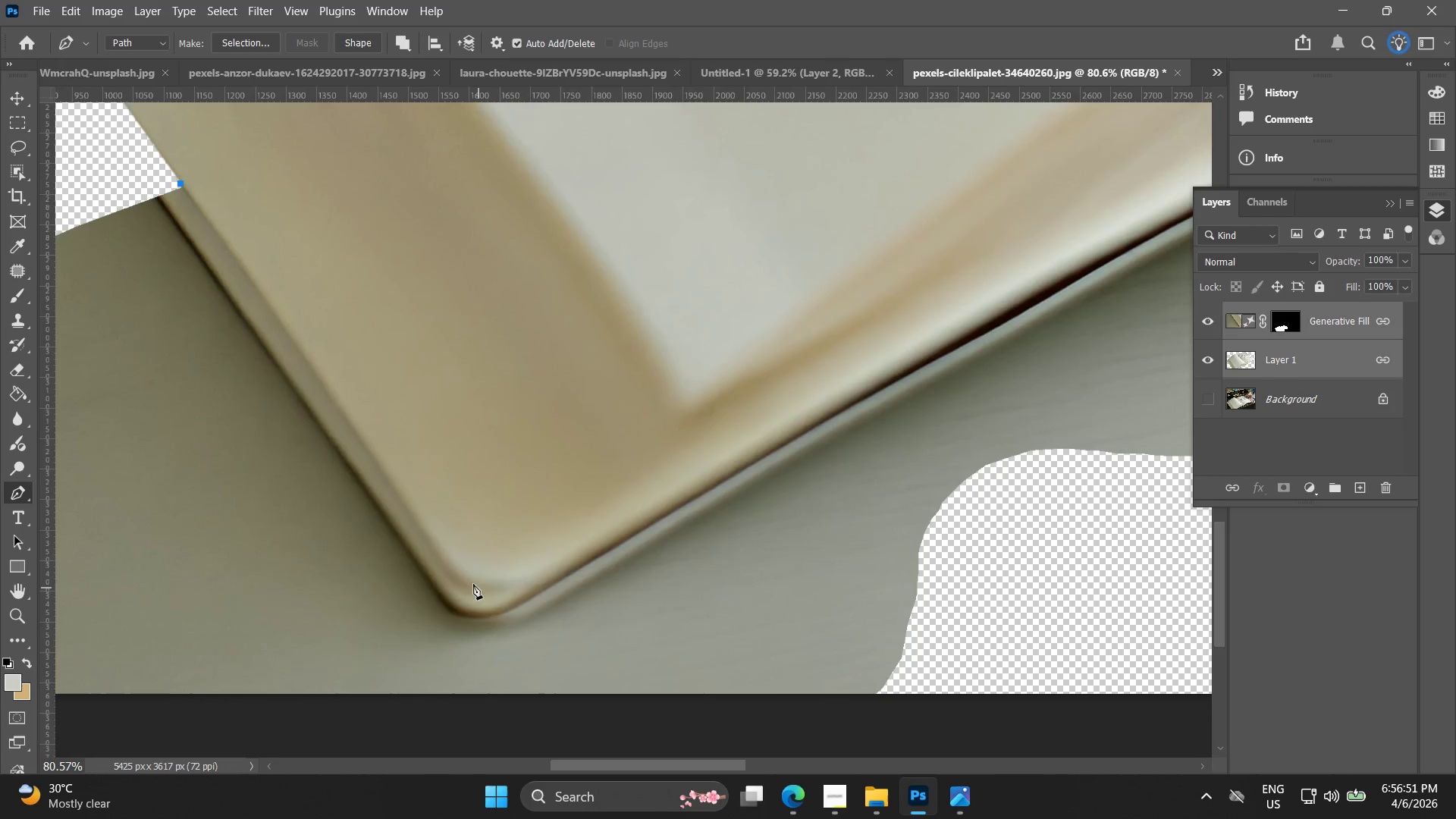 
left_click_drag(start_coordinate=[457, 410], to_coordinate=[359, 328])
 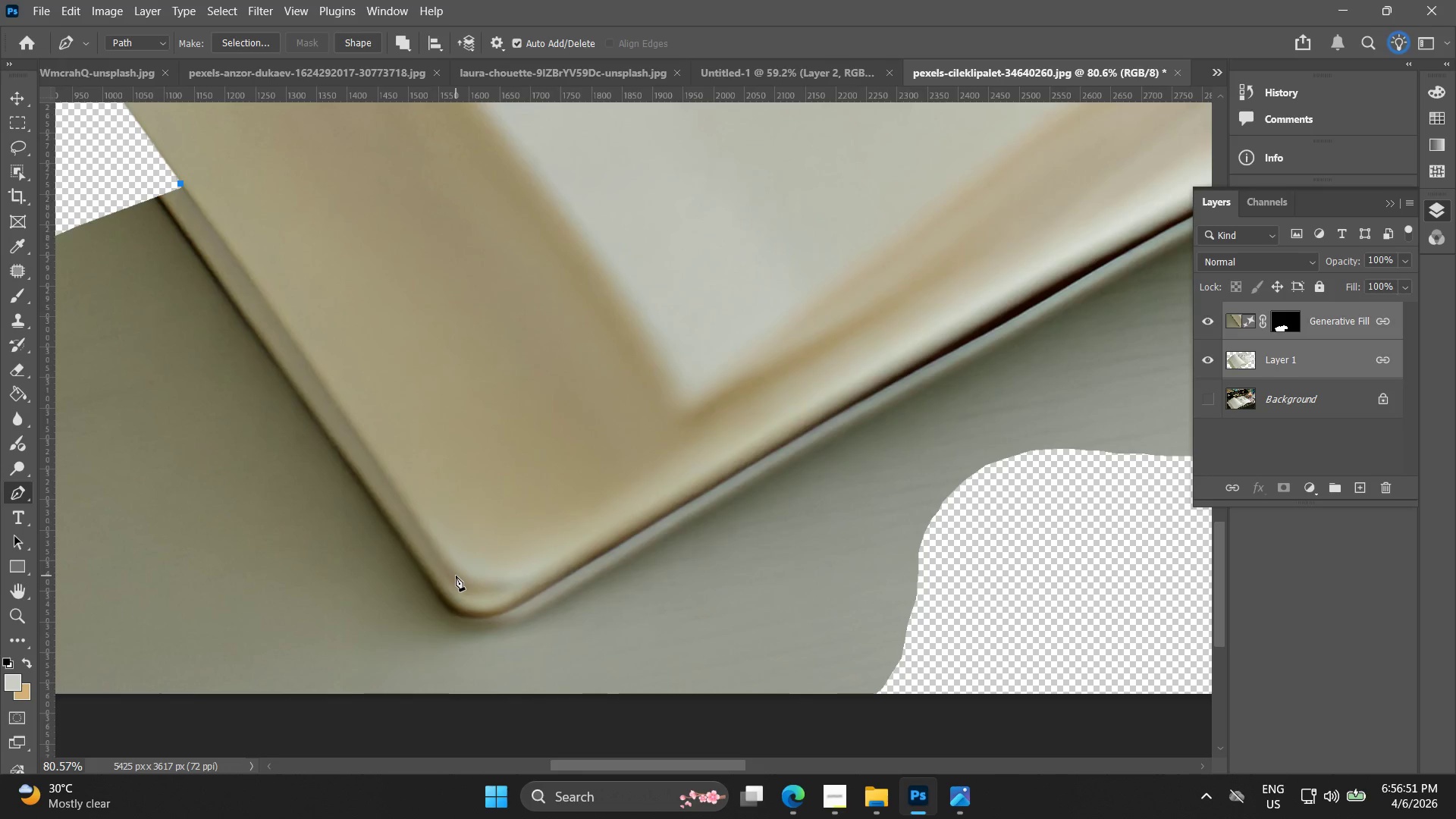 
left_click([457, 576])
 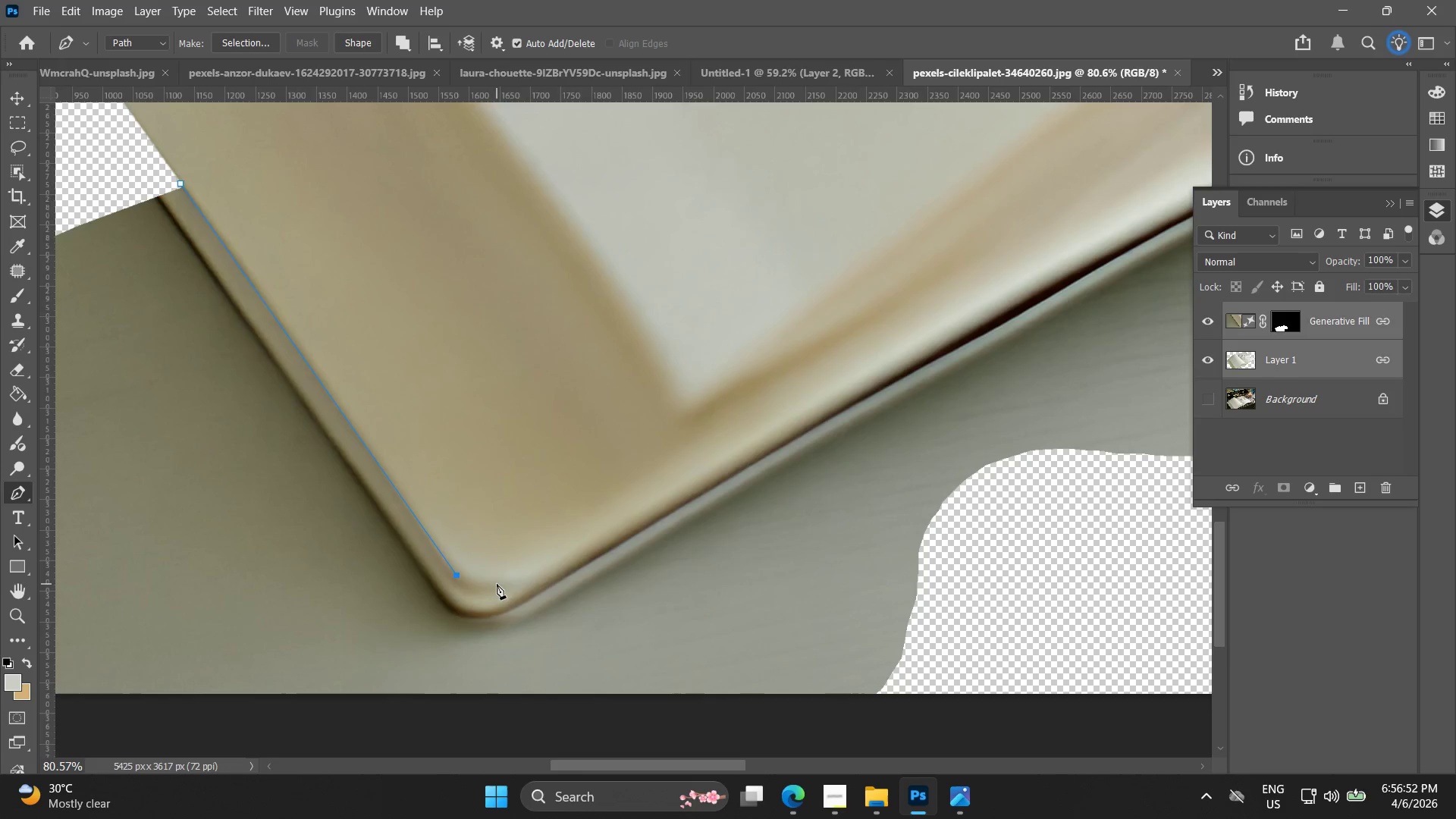 
left_click_drag(start_coordinate=[511, 591], to_coordinate=[544, 585])
 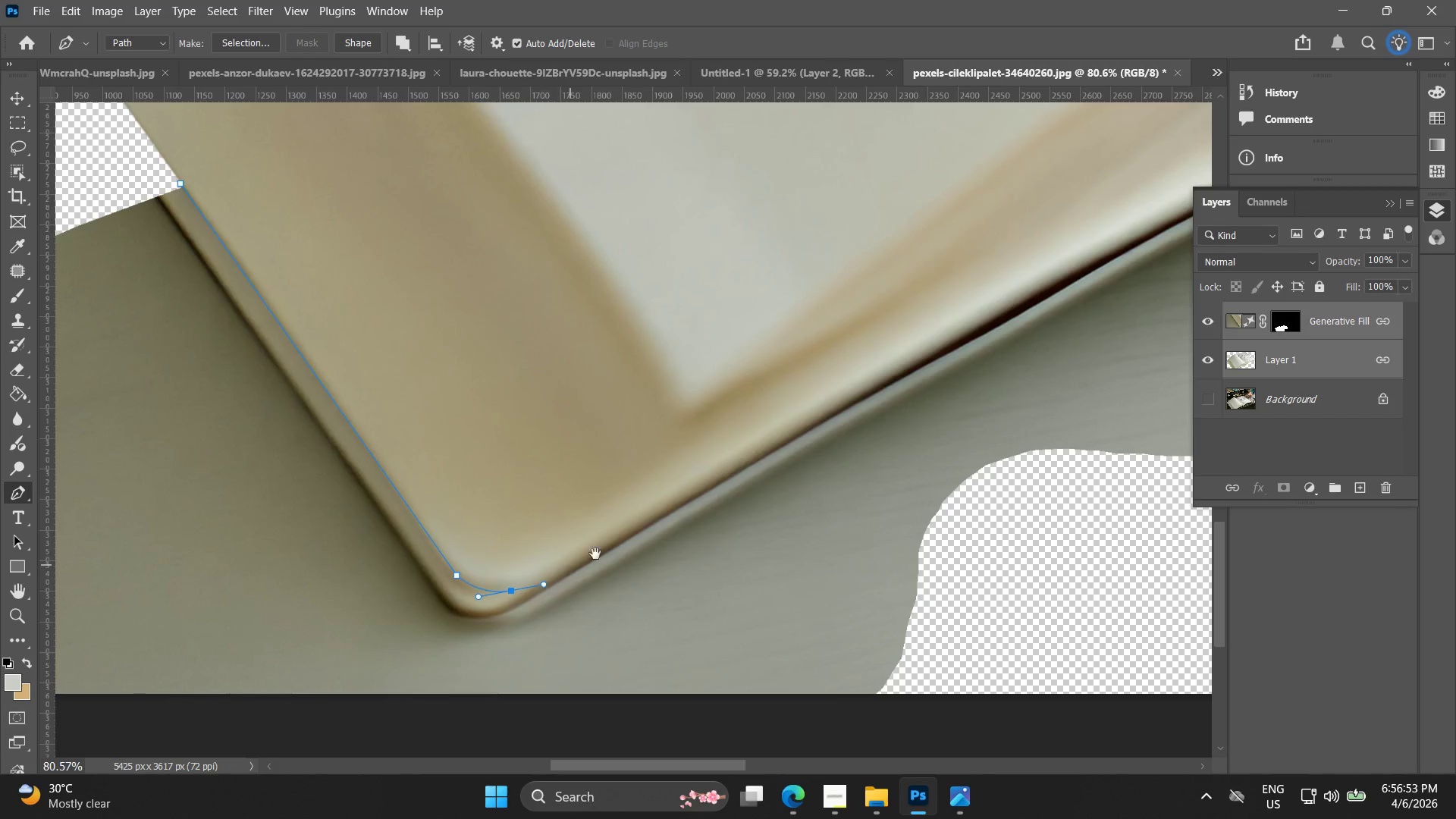 
hold_key(key=Space, duration=0.55)
 